 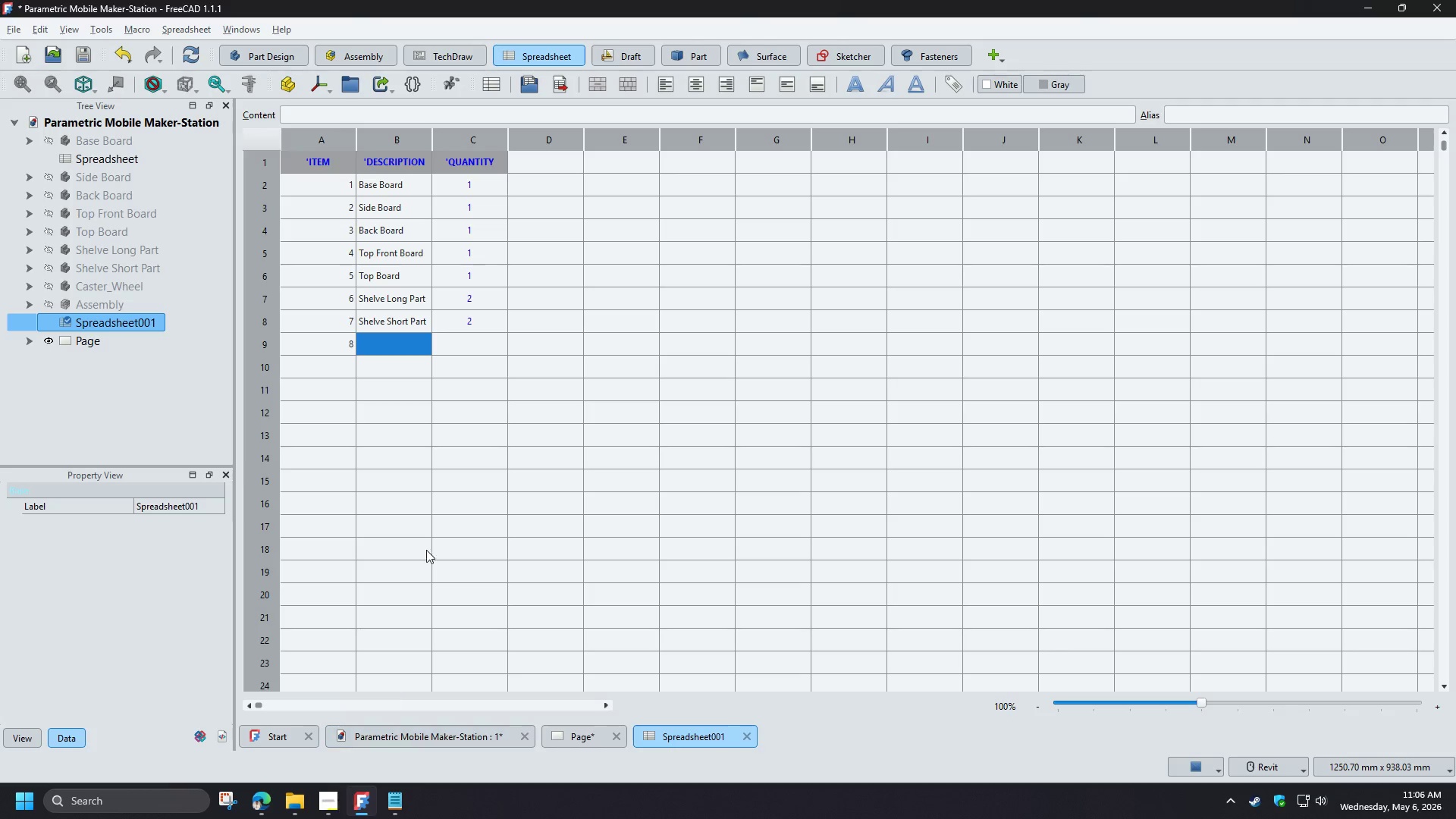 
key(Shift+W)
 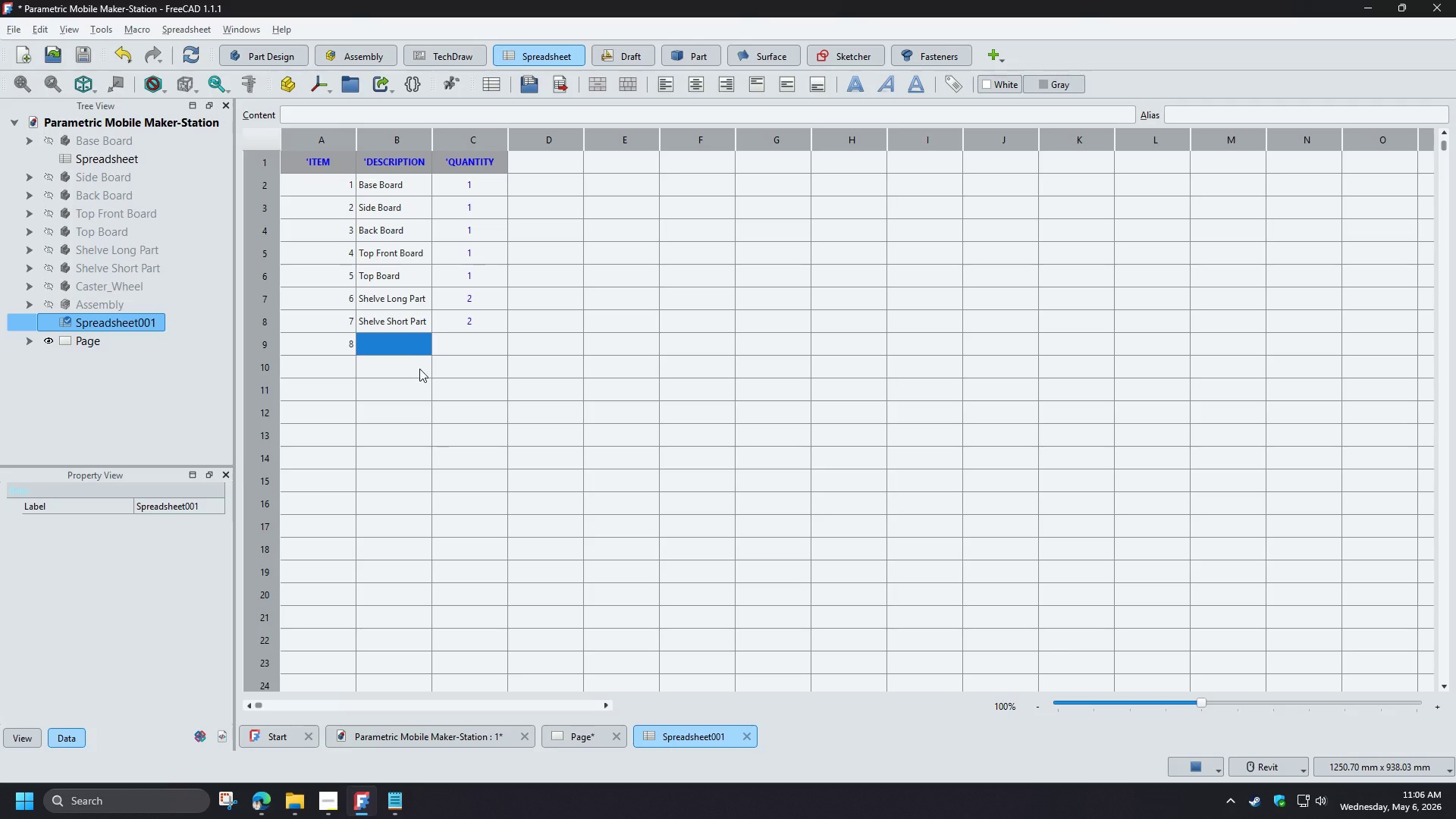 
left_click([412, 353])
 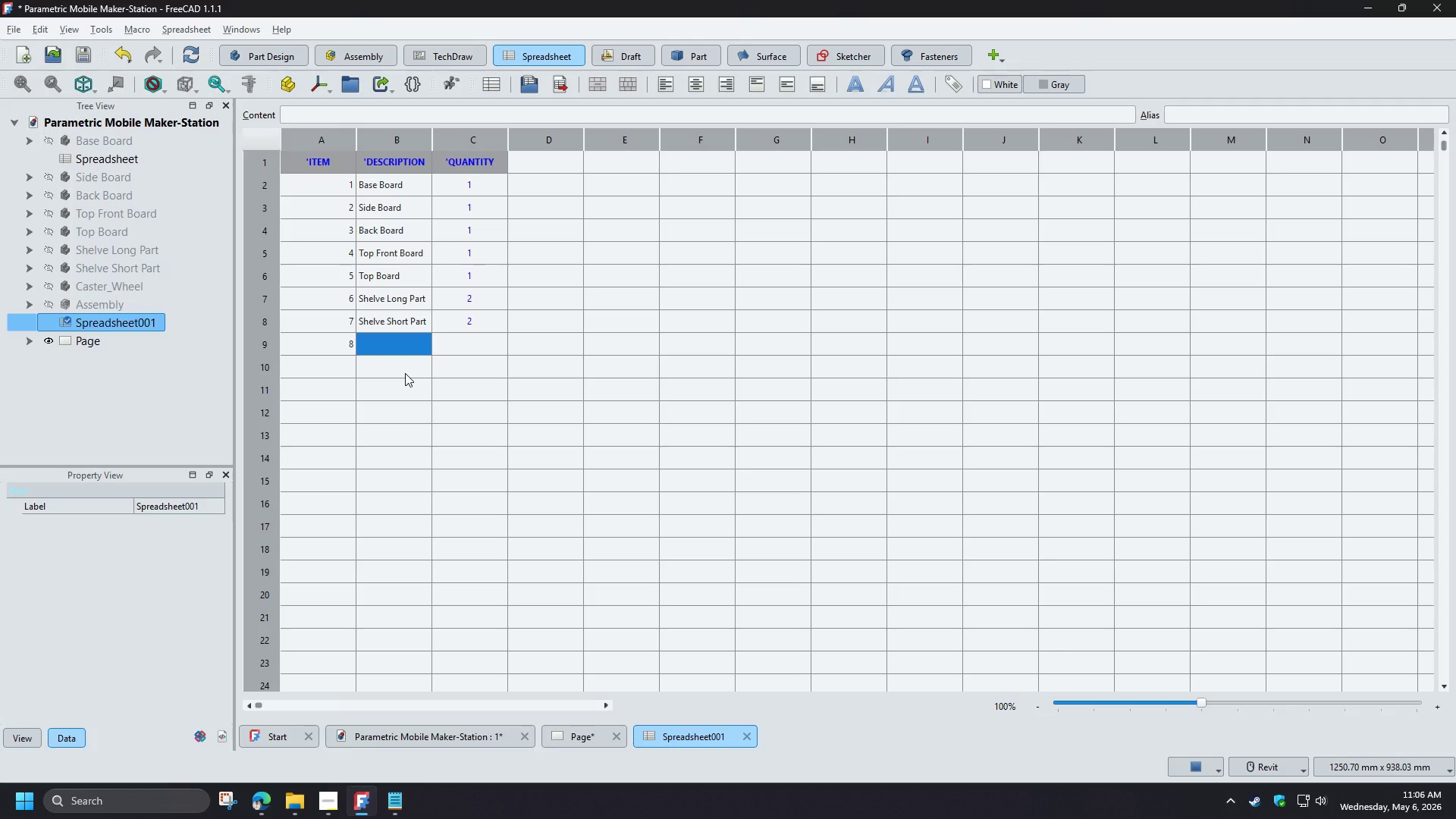 
wait(5.61)
 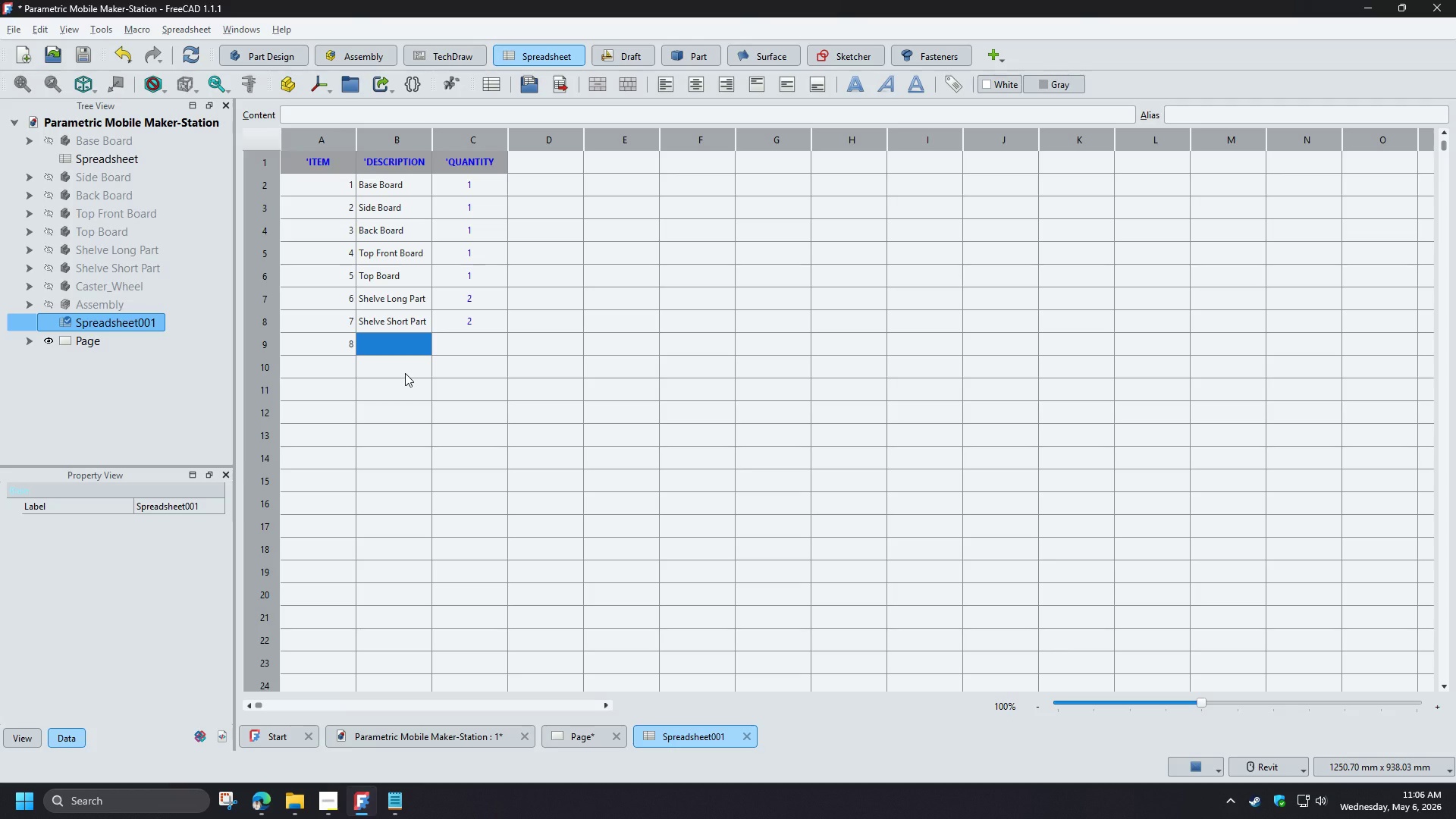 
left_click([405, 373])
 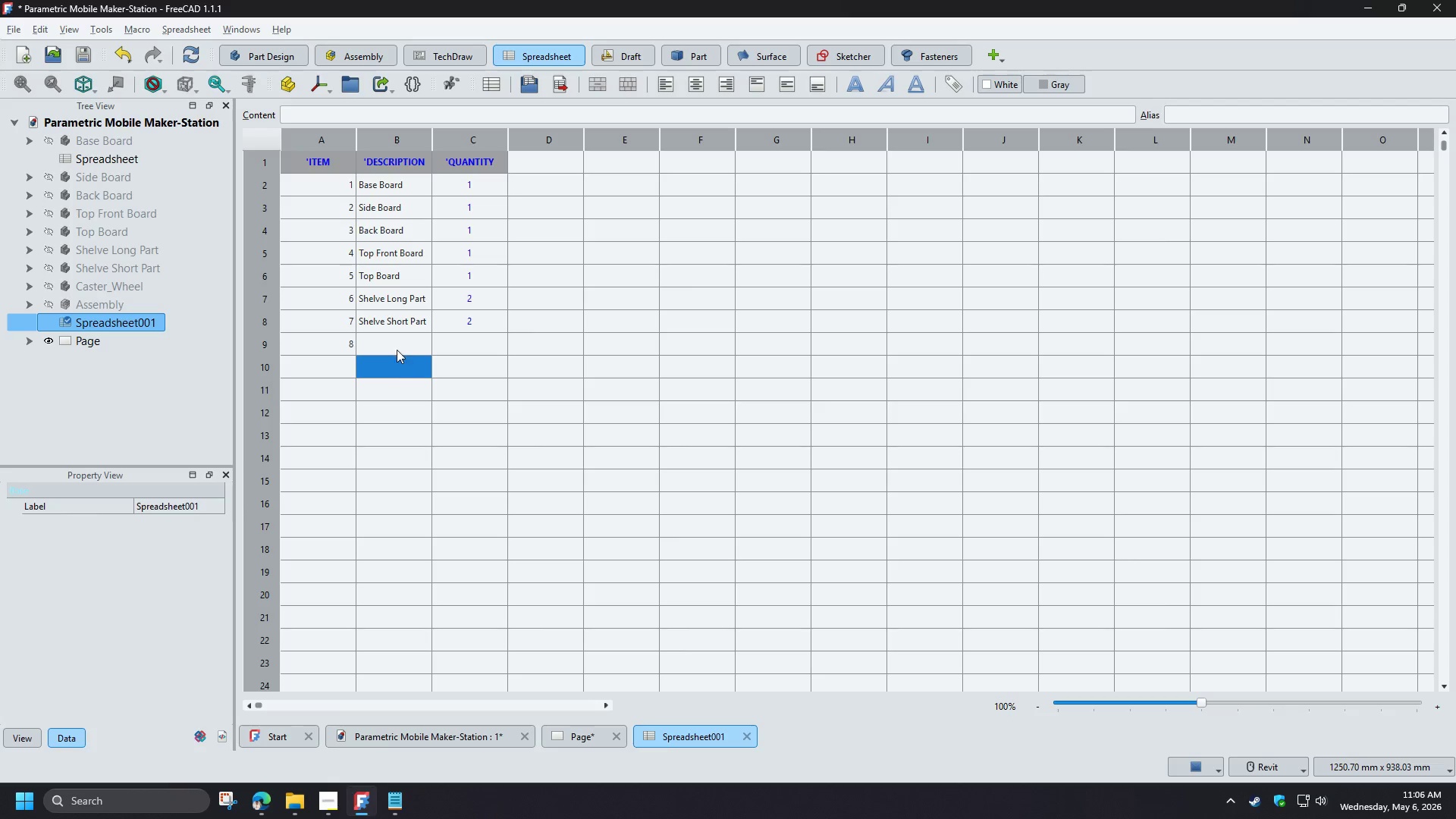 
left_click([396, 348])
 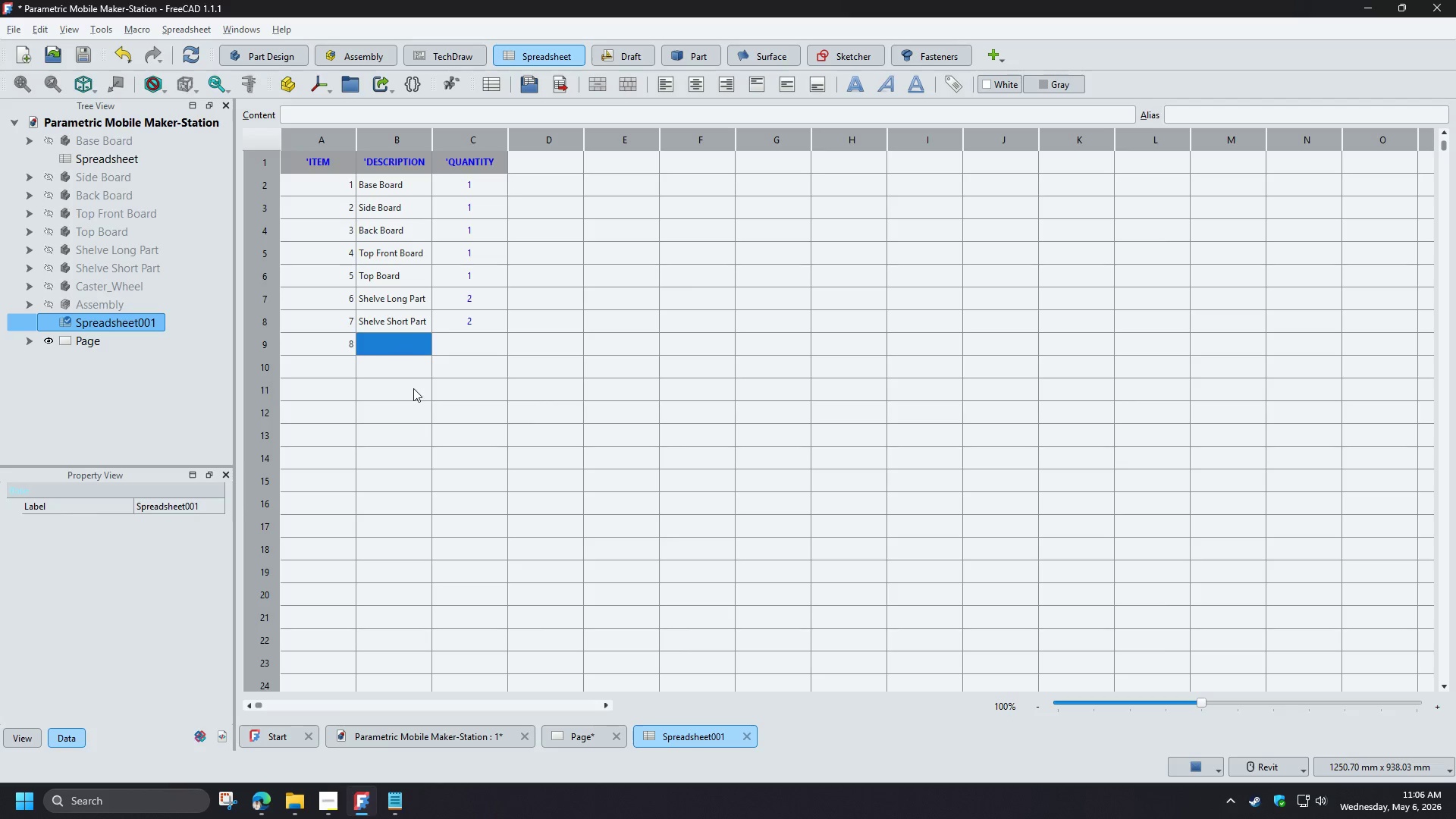 
type(w)
key(Backspace)
type(Wheel Caster)
 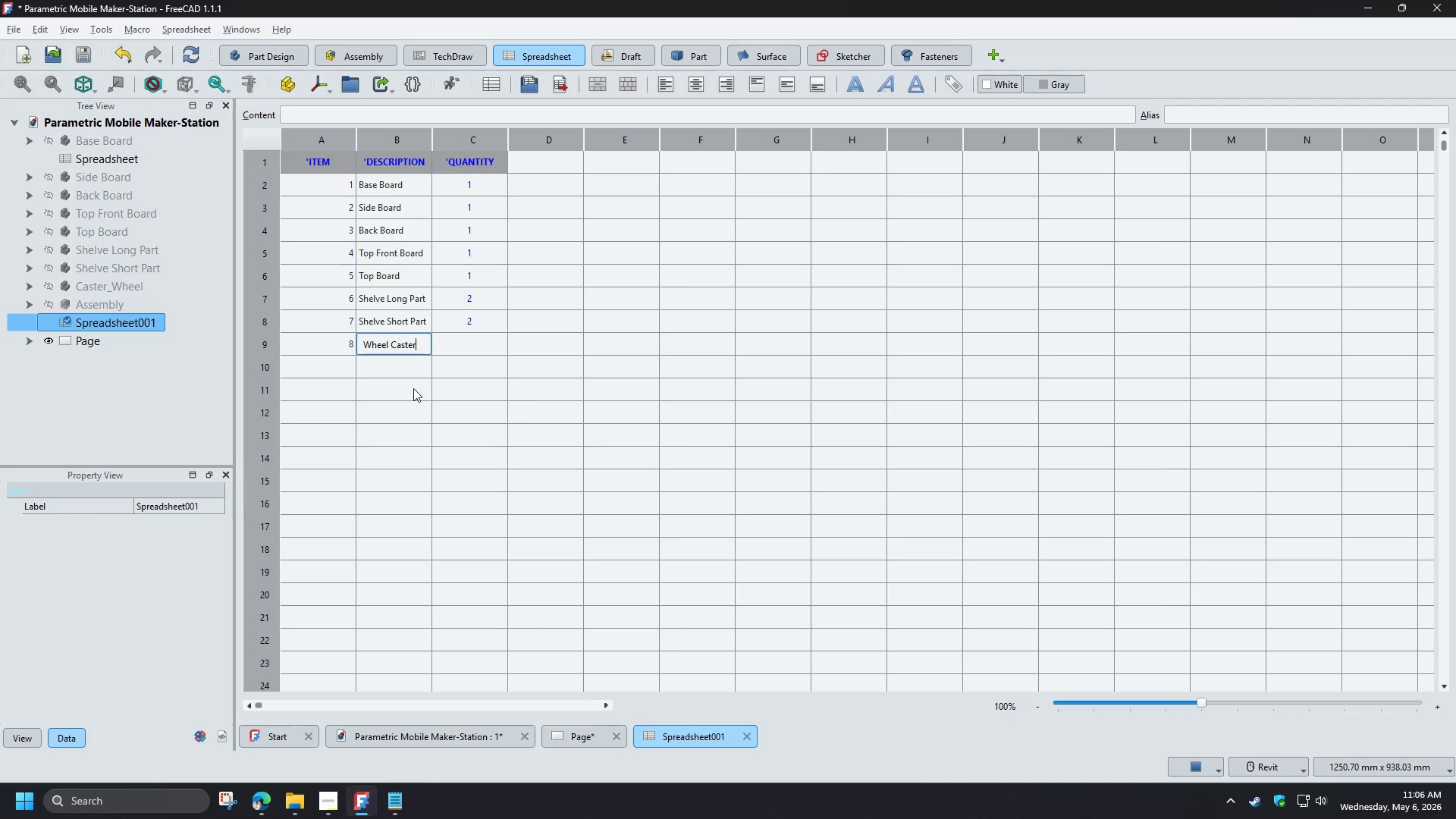 
left_click([413, 388])
 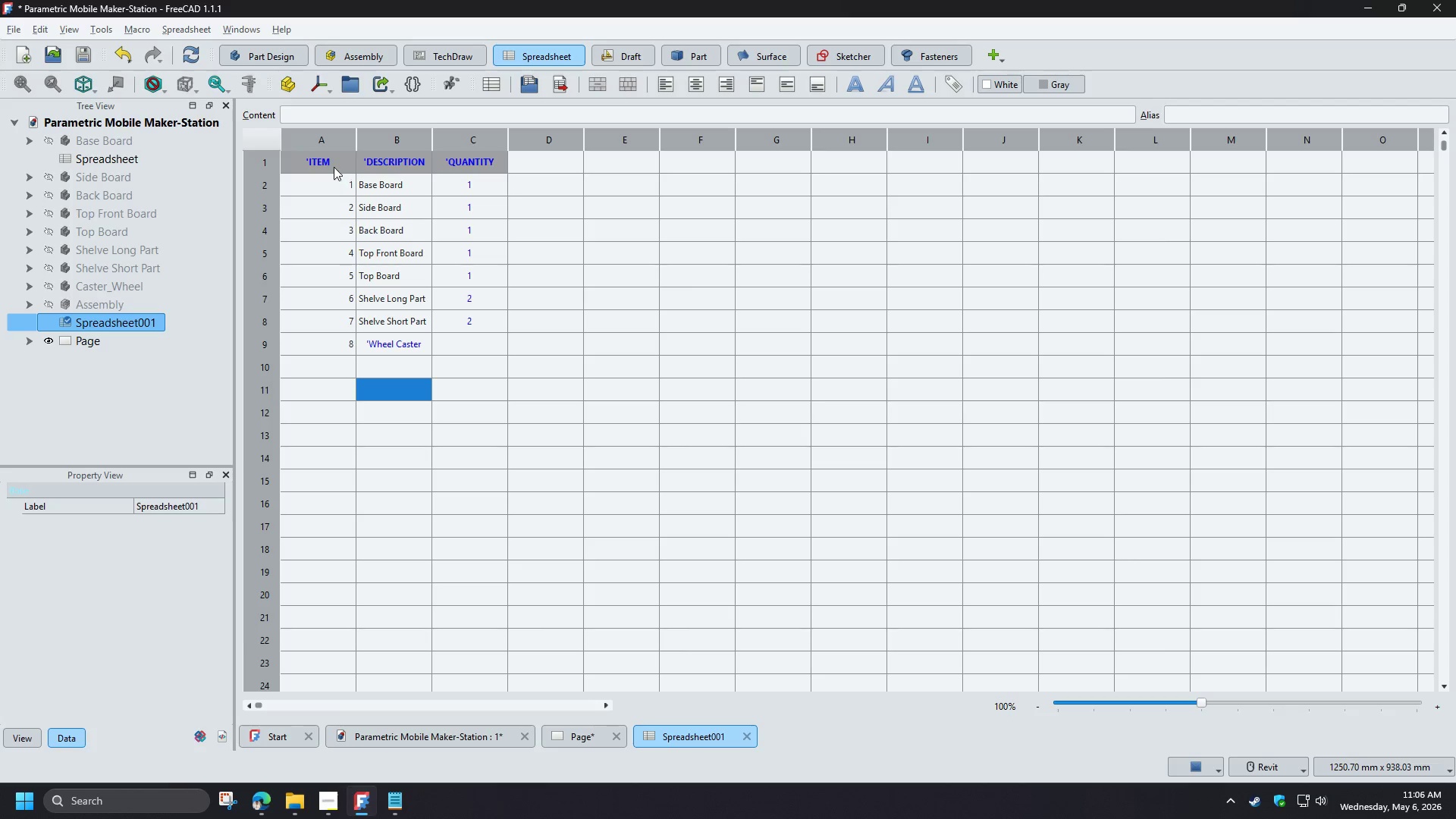 
left_click_drag(start_coordinate=[334, 167], to_coordinate=[468, 159])
 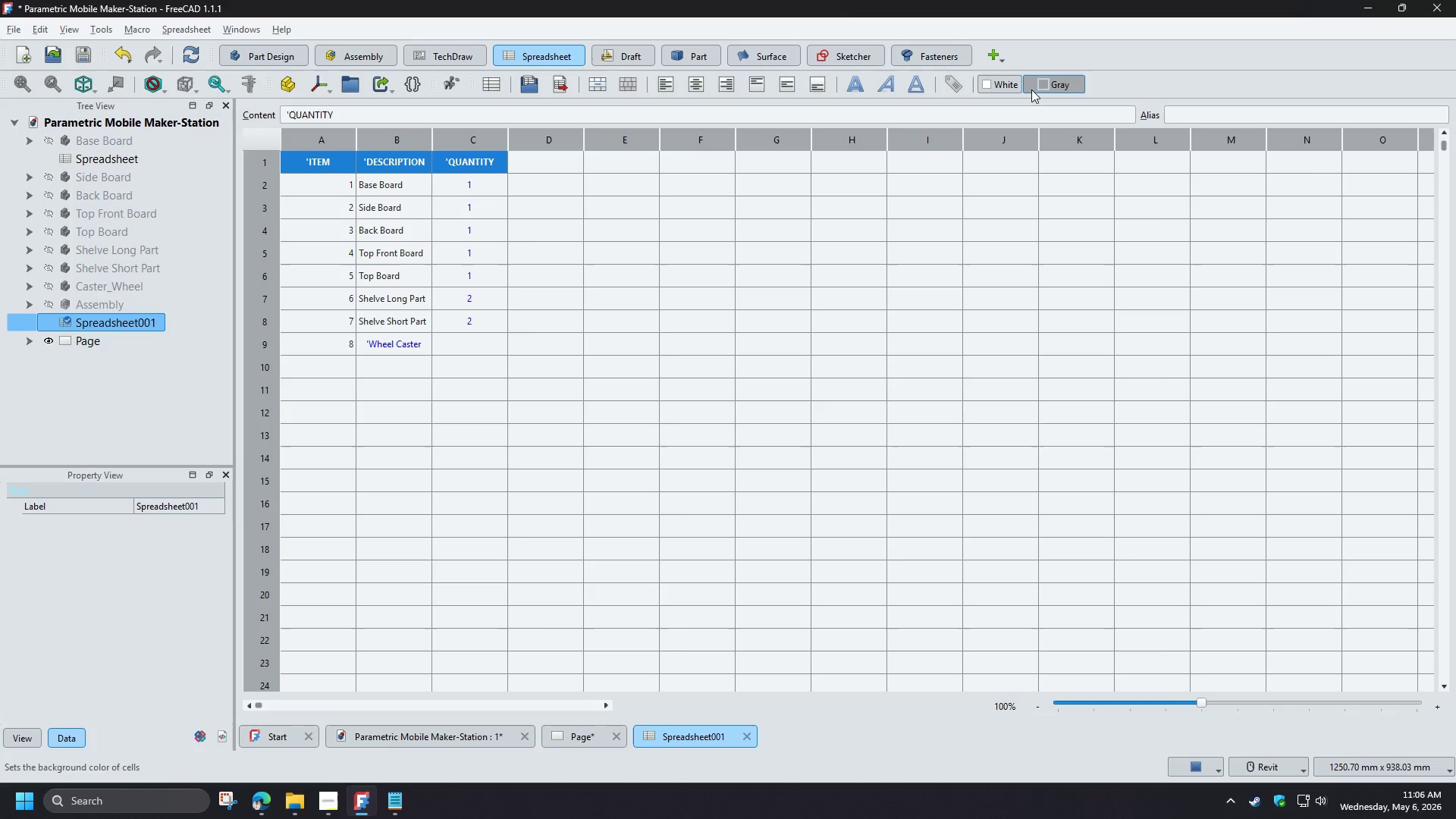 
left_click([1012, 82])
 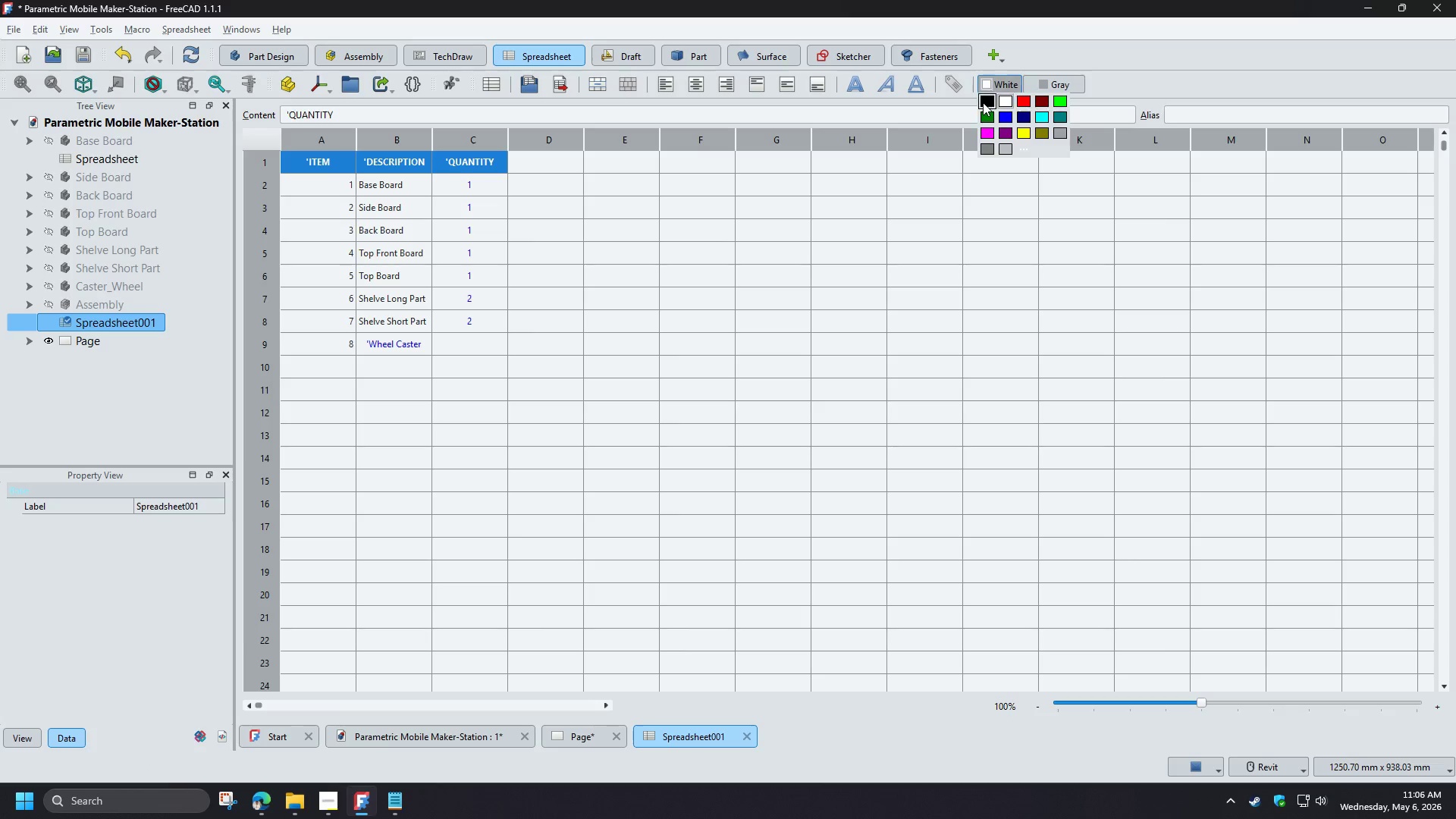 
double_click([556, 265])
 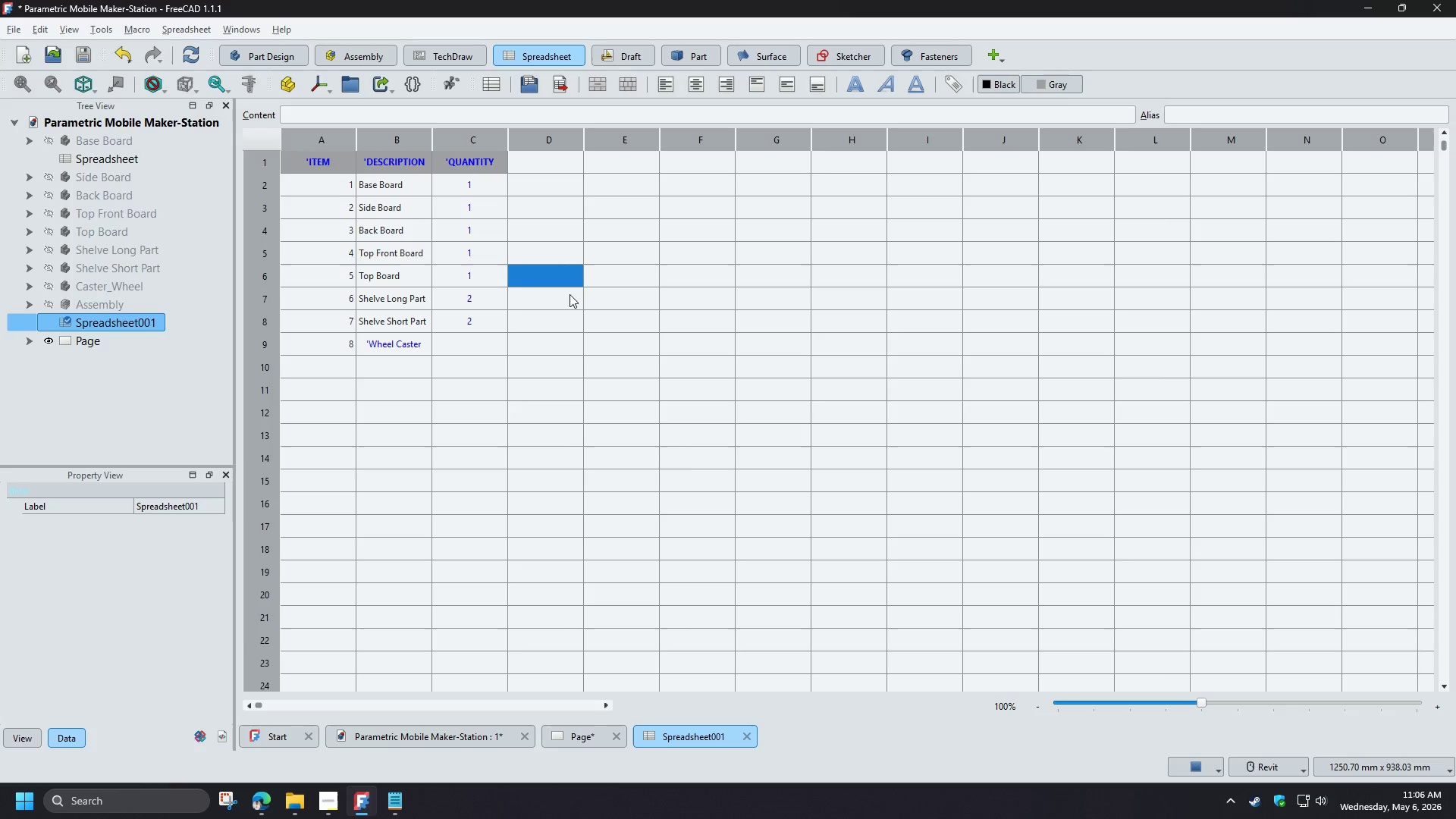 
left_click([561, 380])
 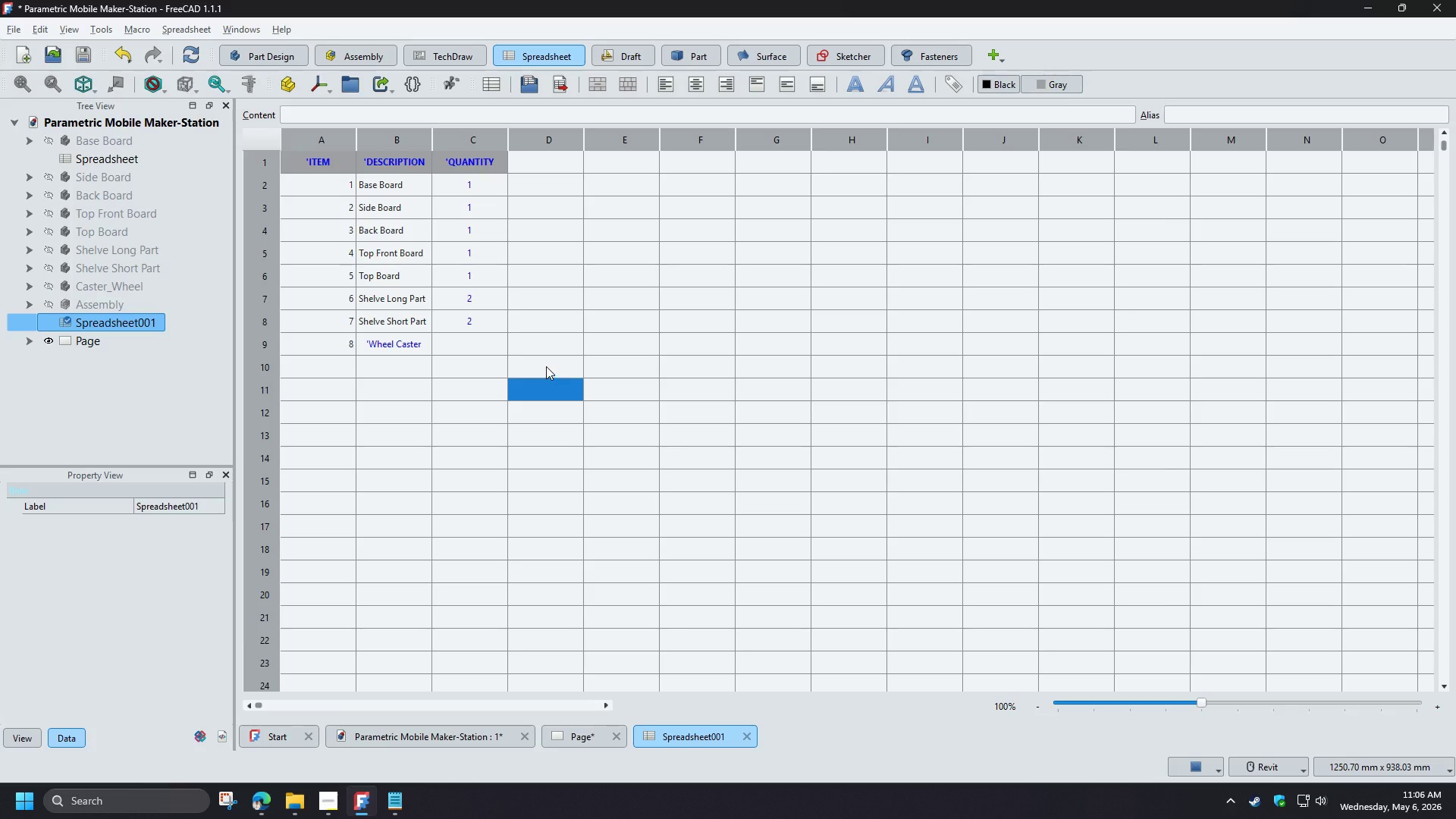 
left_click([546, 366])
 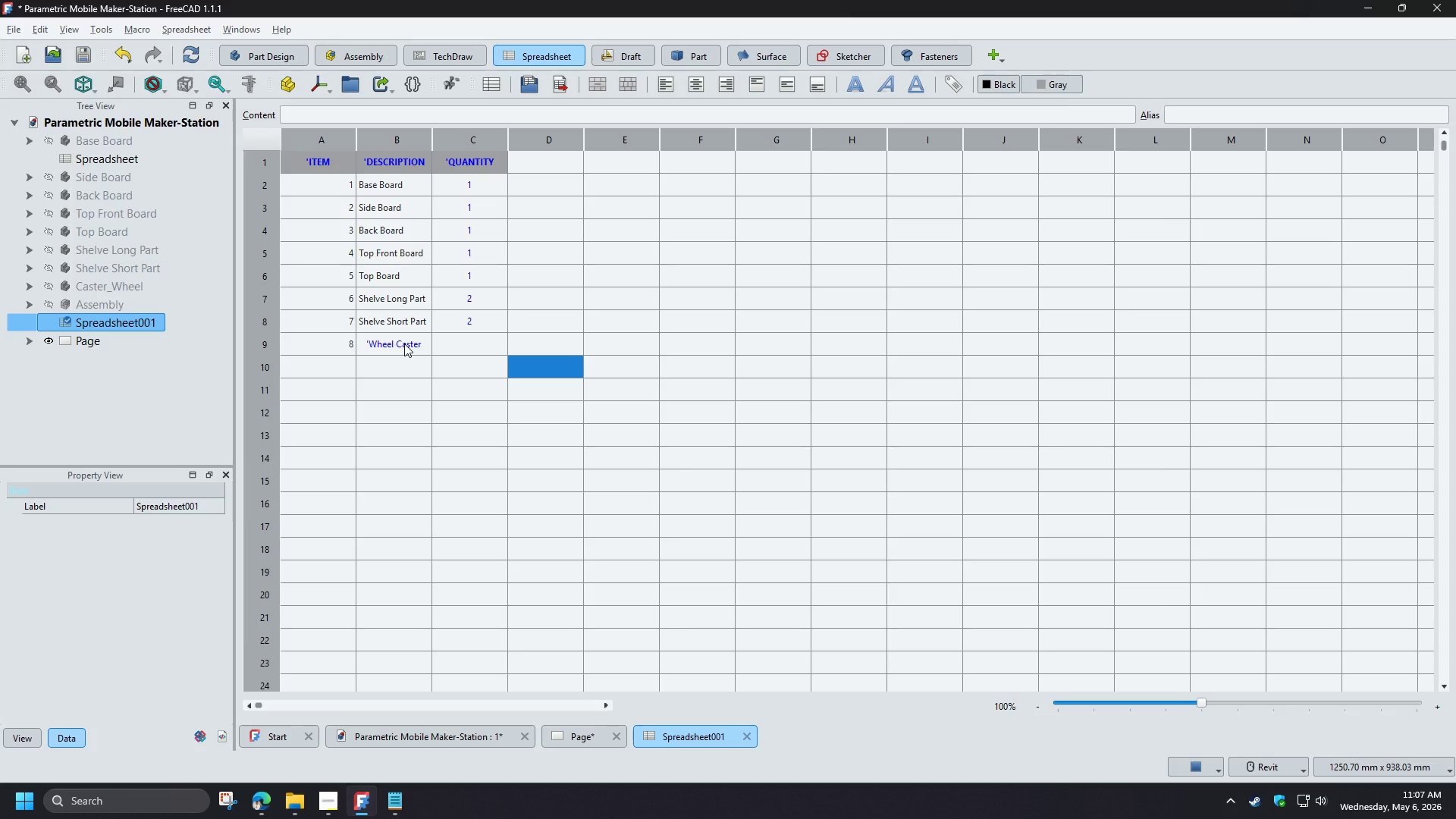 
left_click([387, 323])
 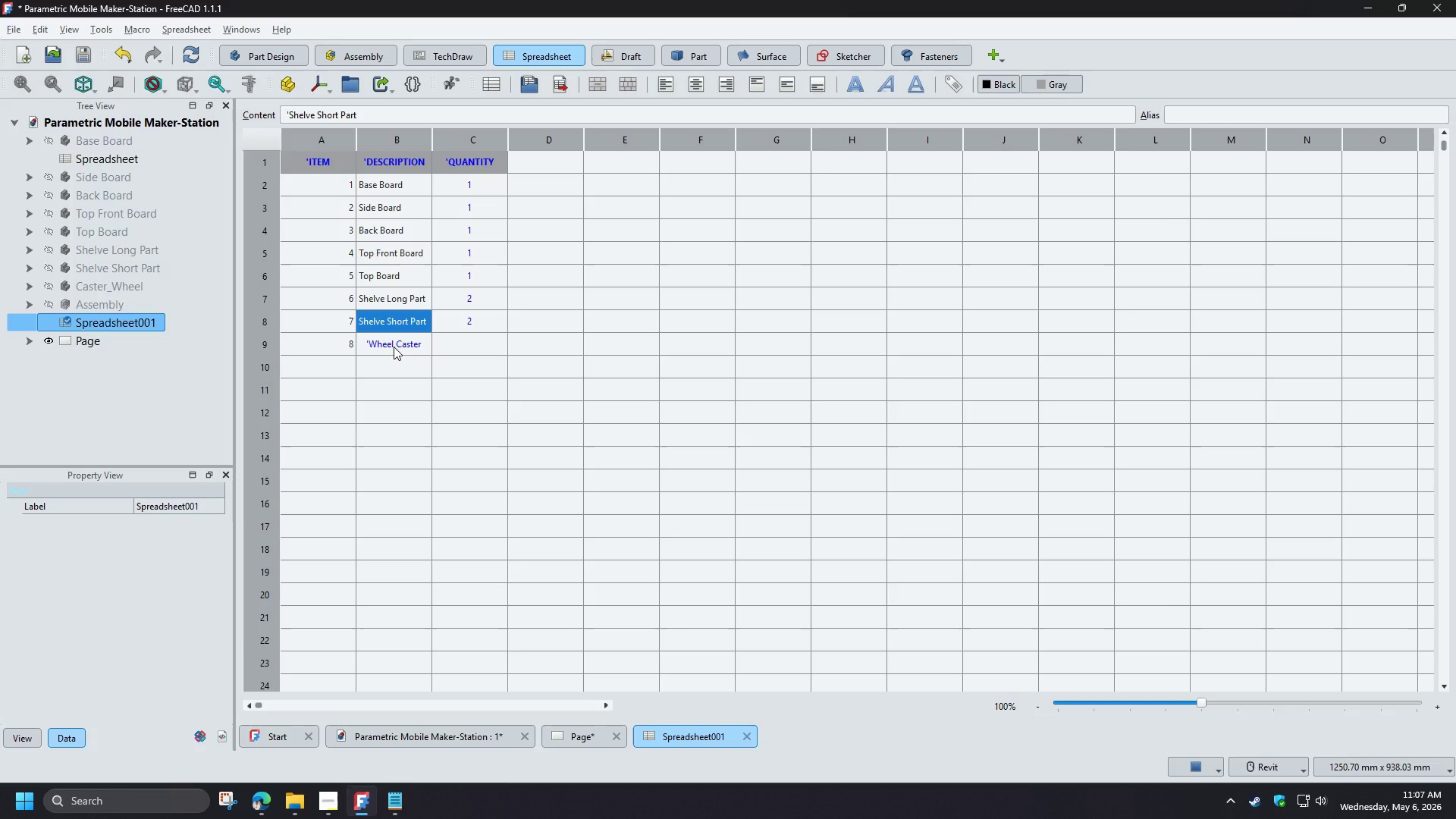 
left_click([394, 347])
 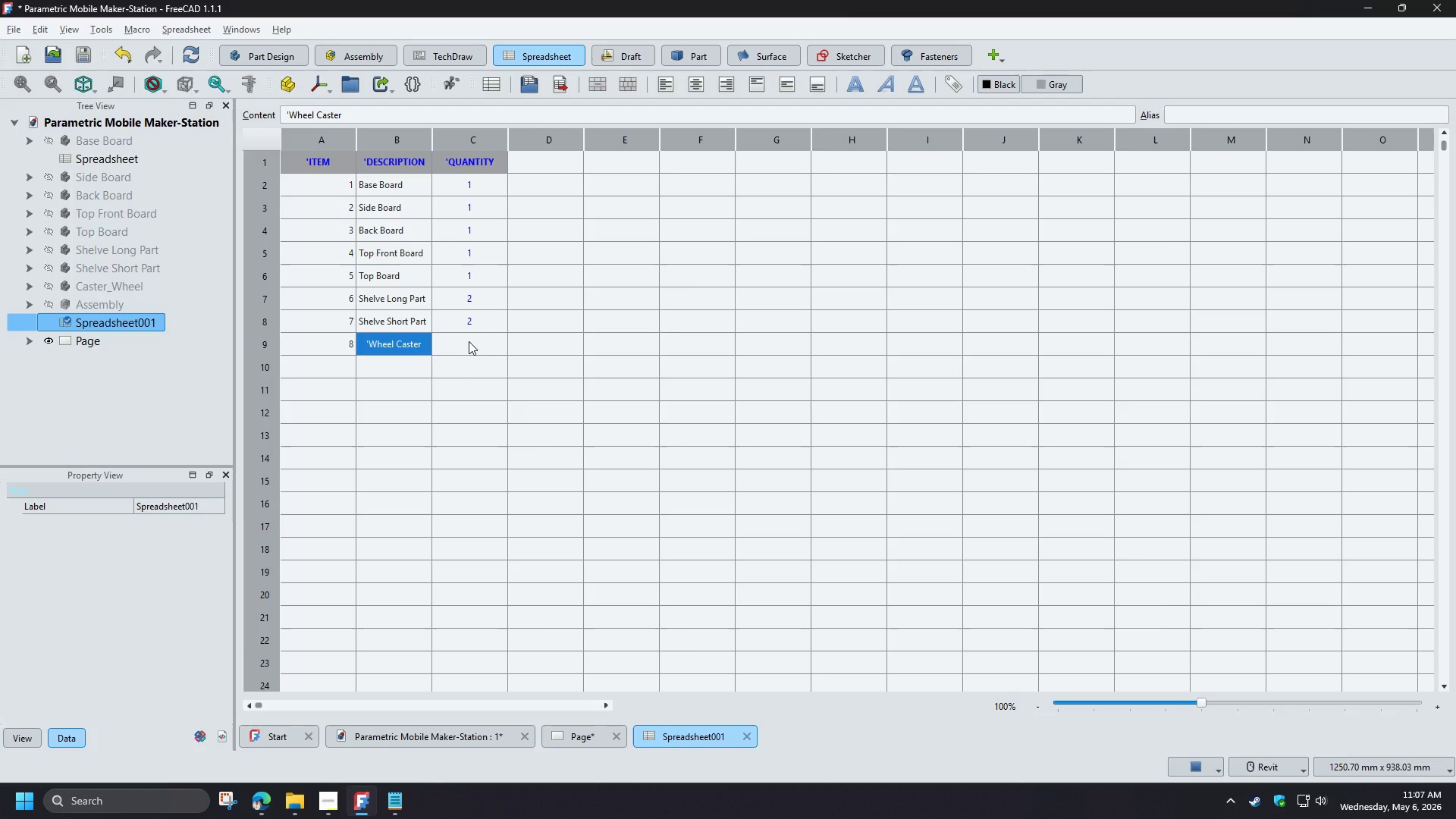 
left_click([469, 341])
 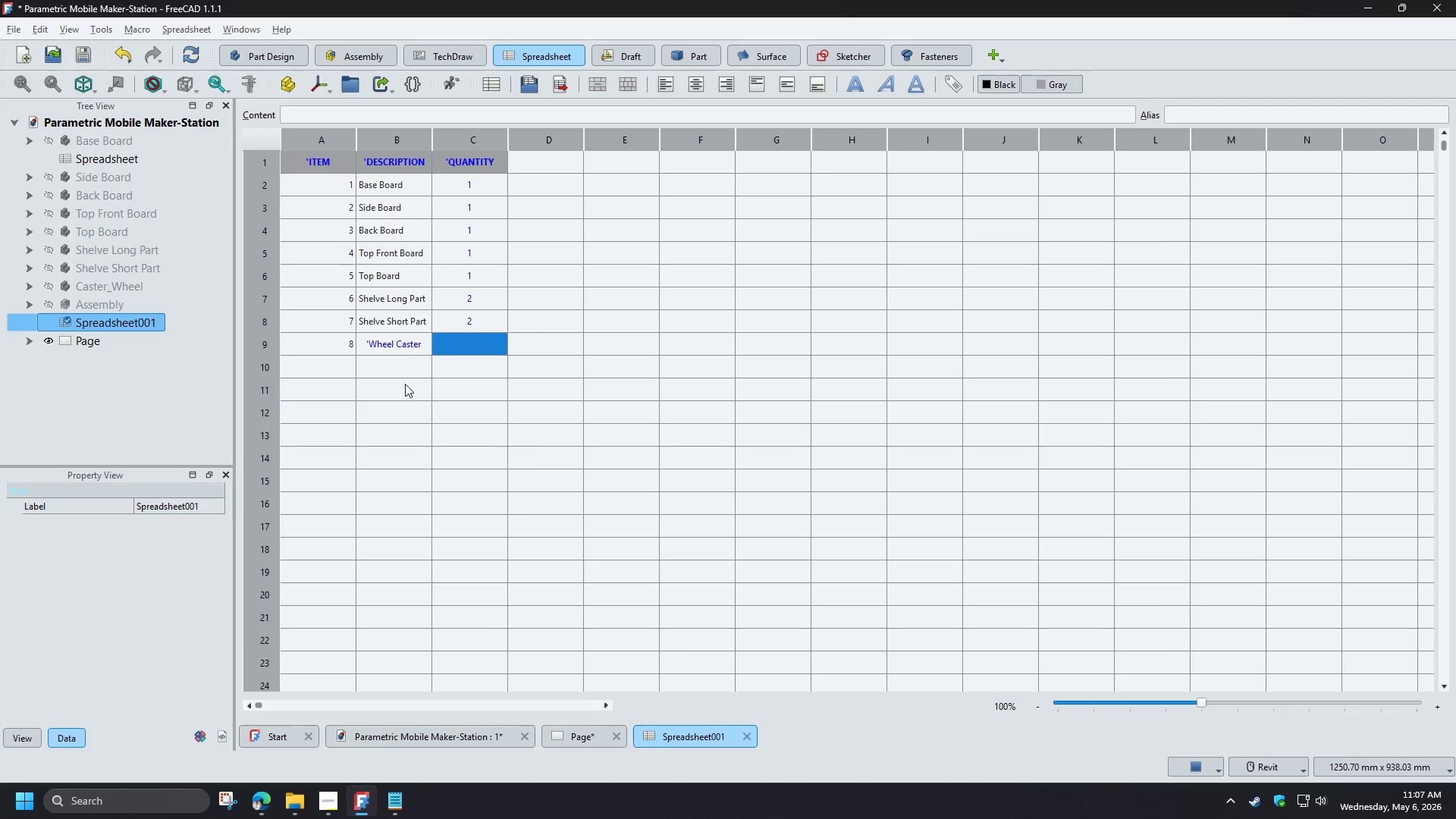 
left_click([395, 347])
 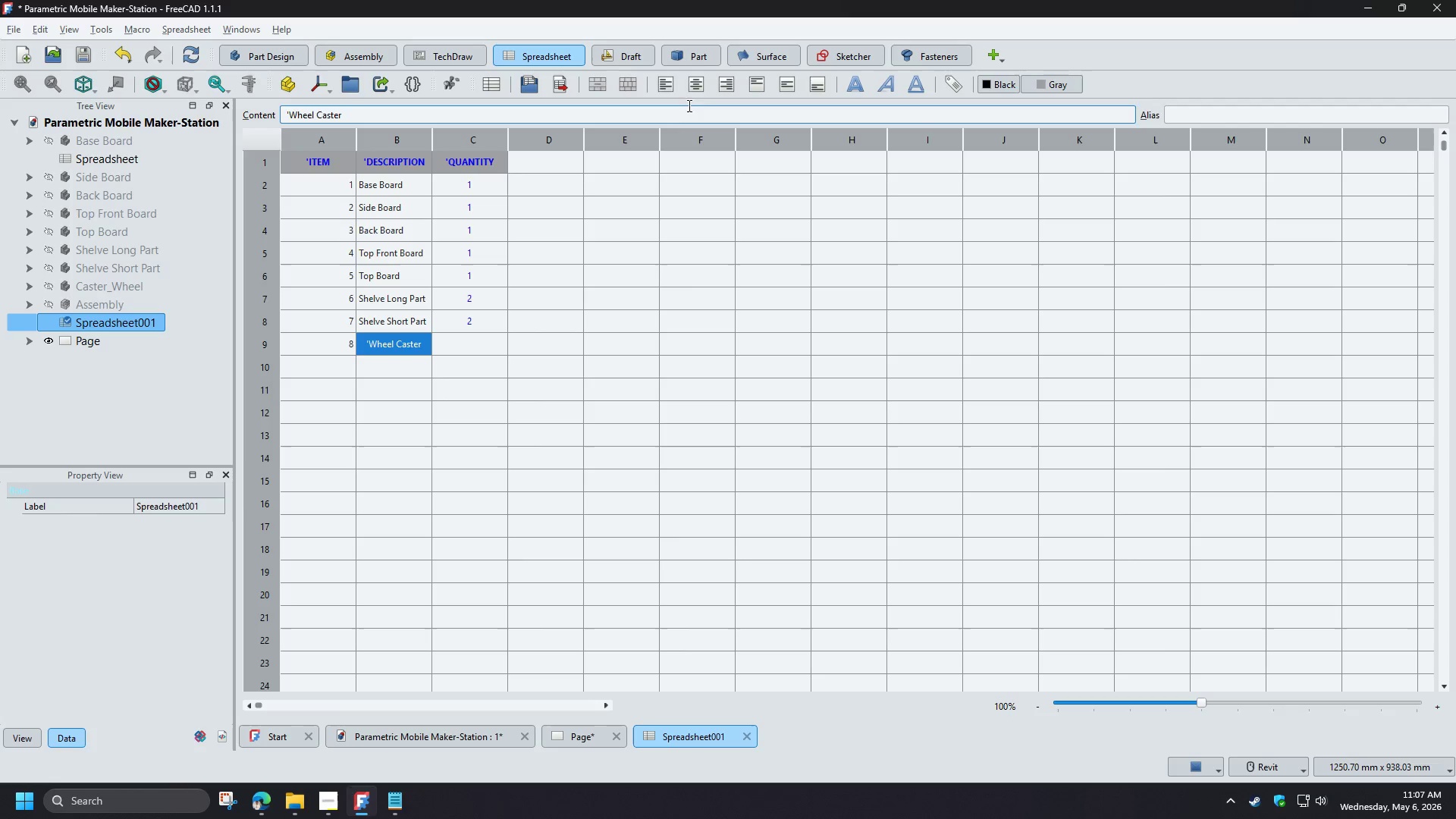 
left_click([666, 84])
 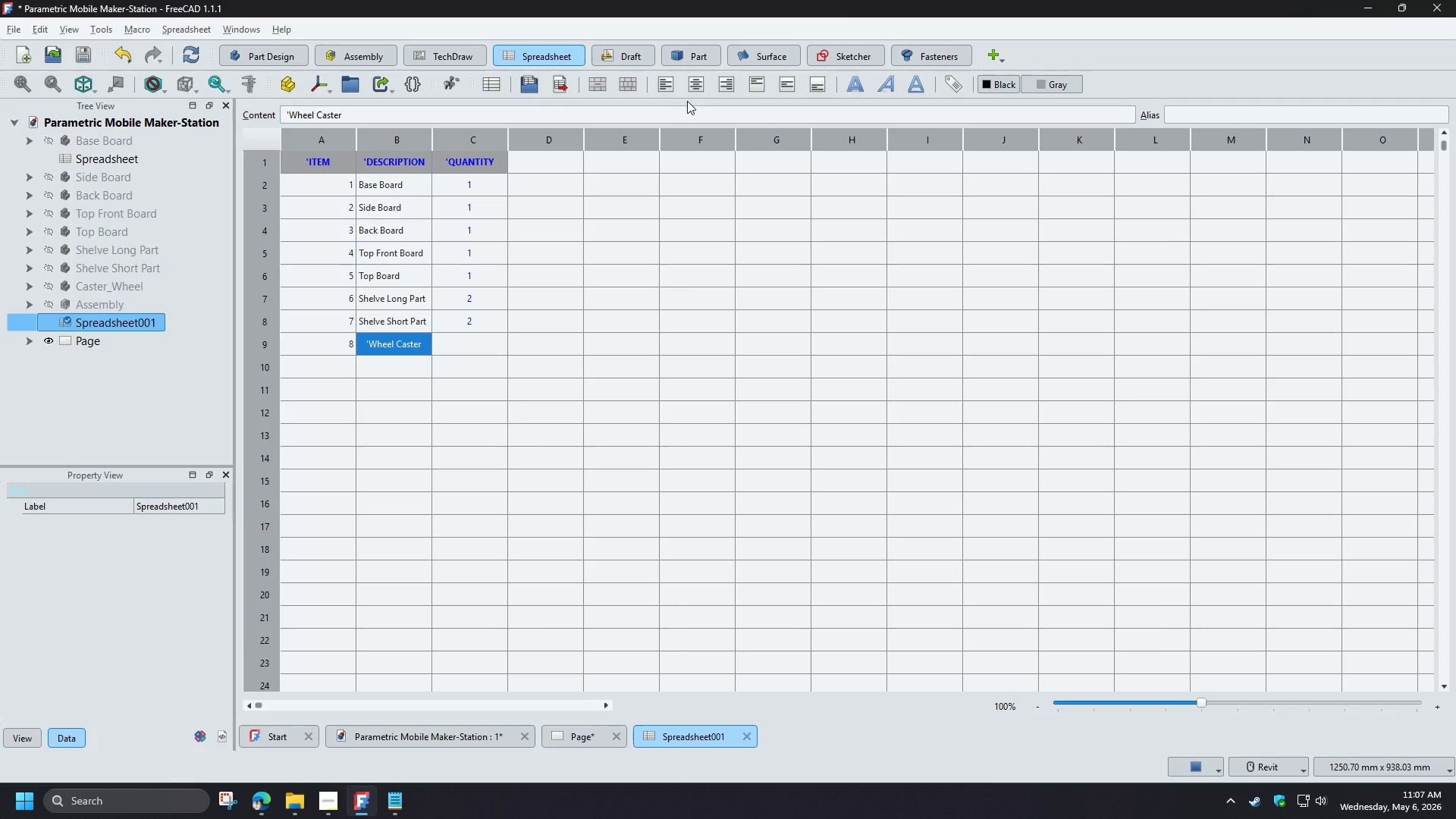 
left_click([695, 91])
 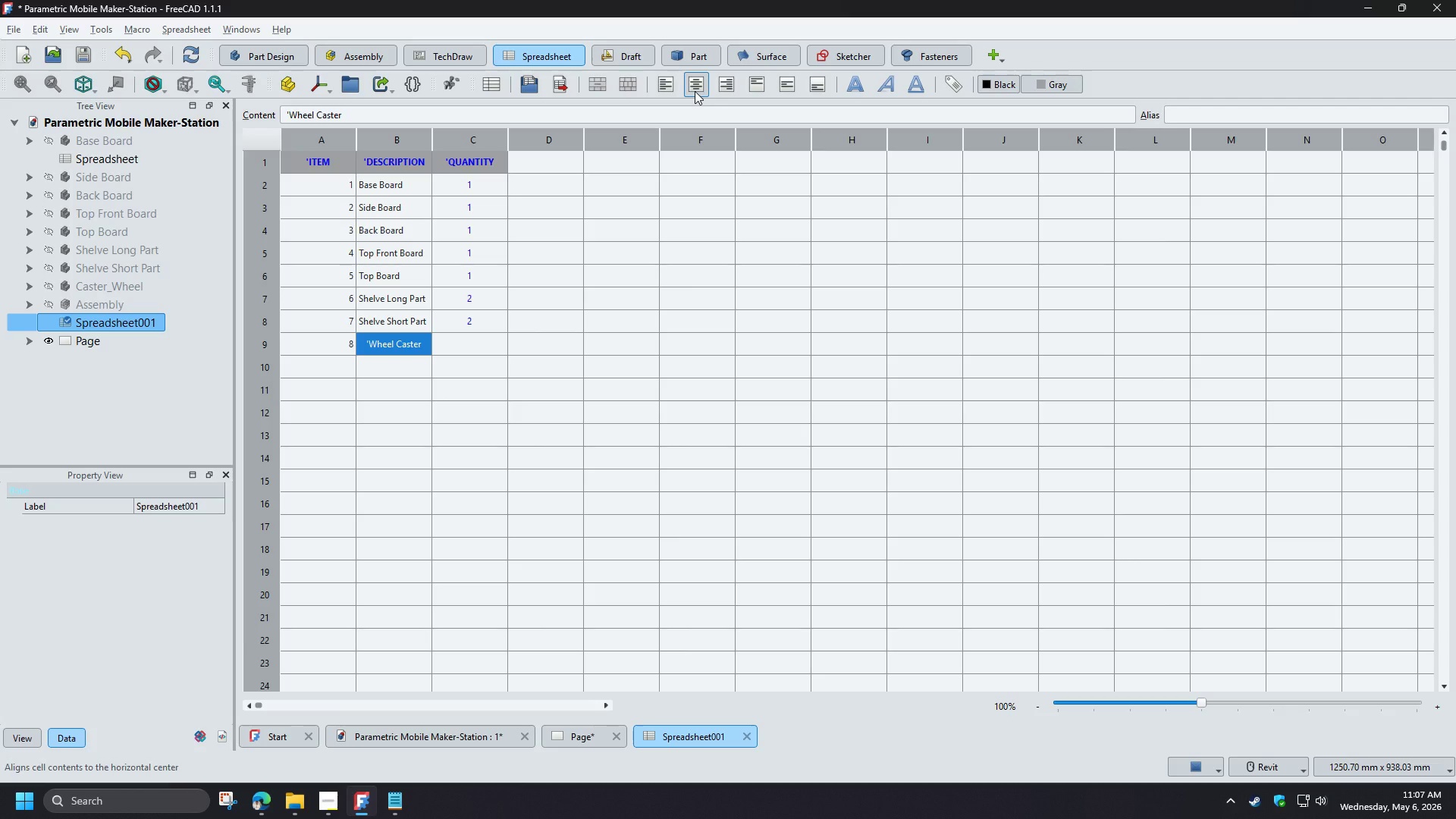 
left_click([695, 91])
 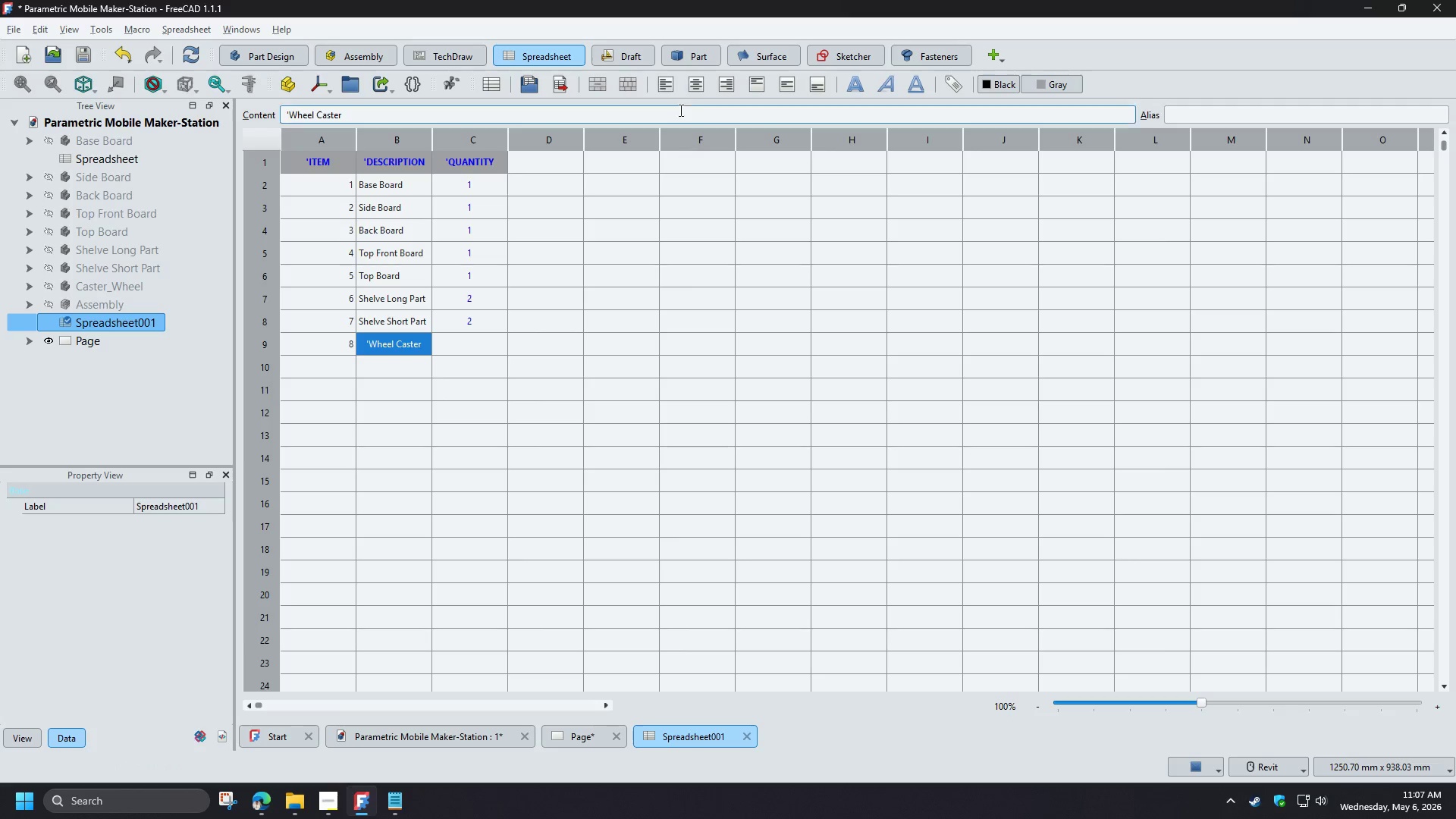 
left_click([673, 89])
 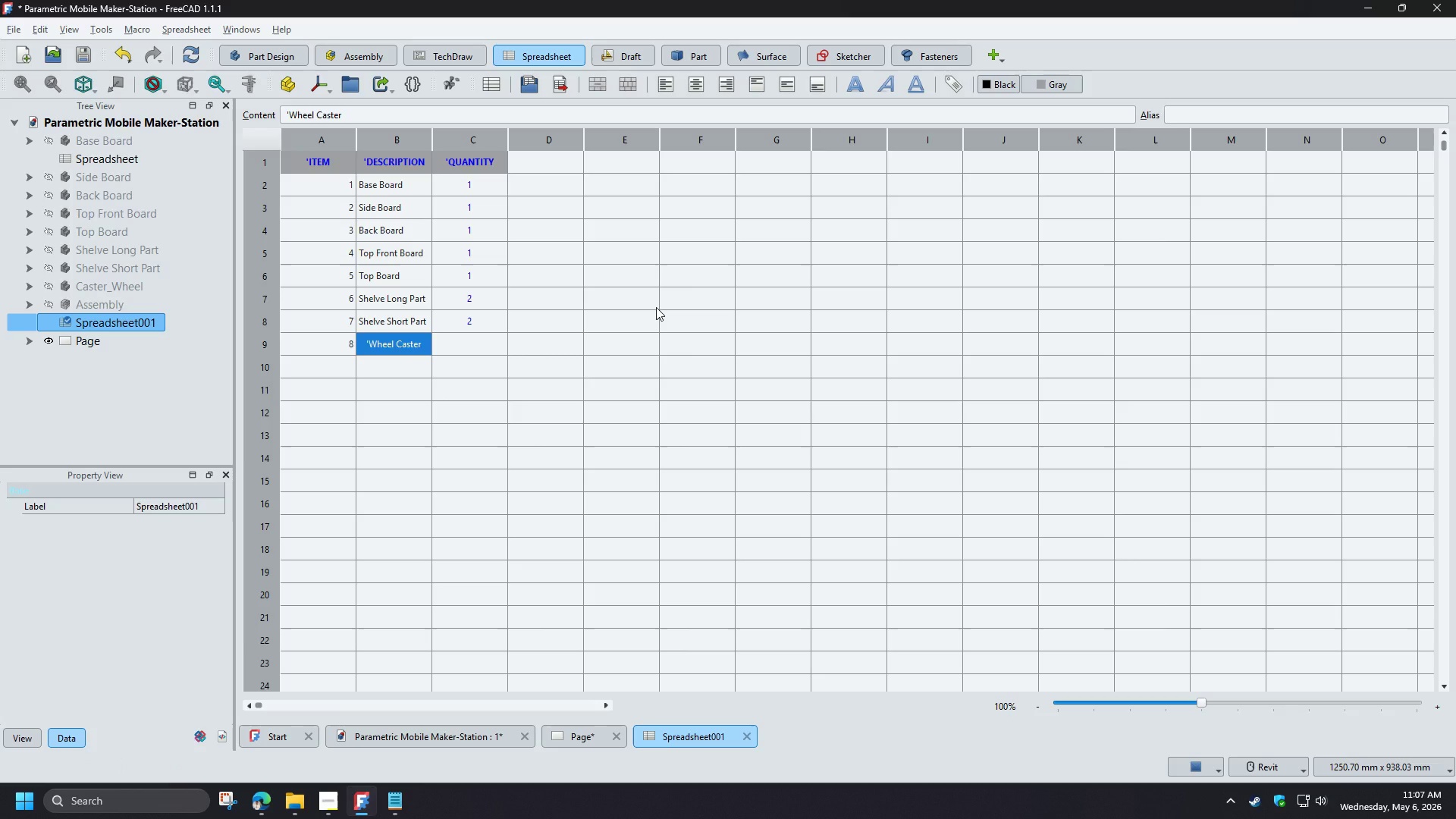 
left_click([656, 307])
 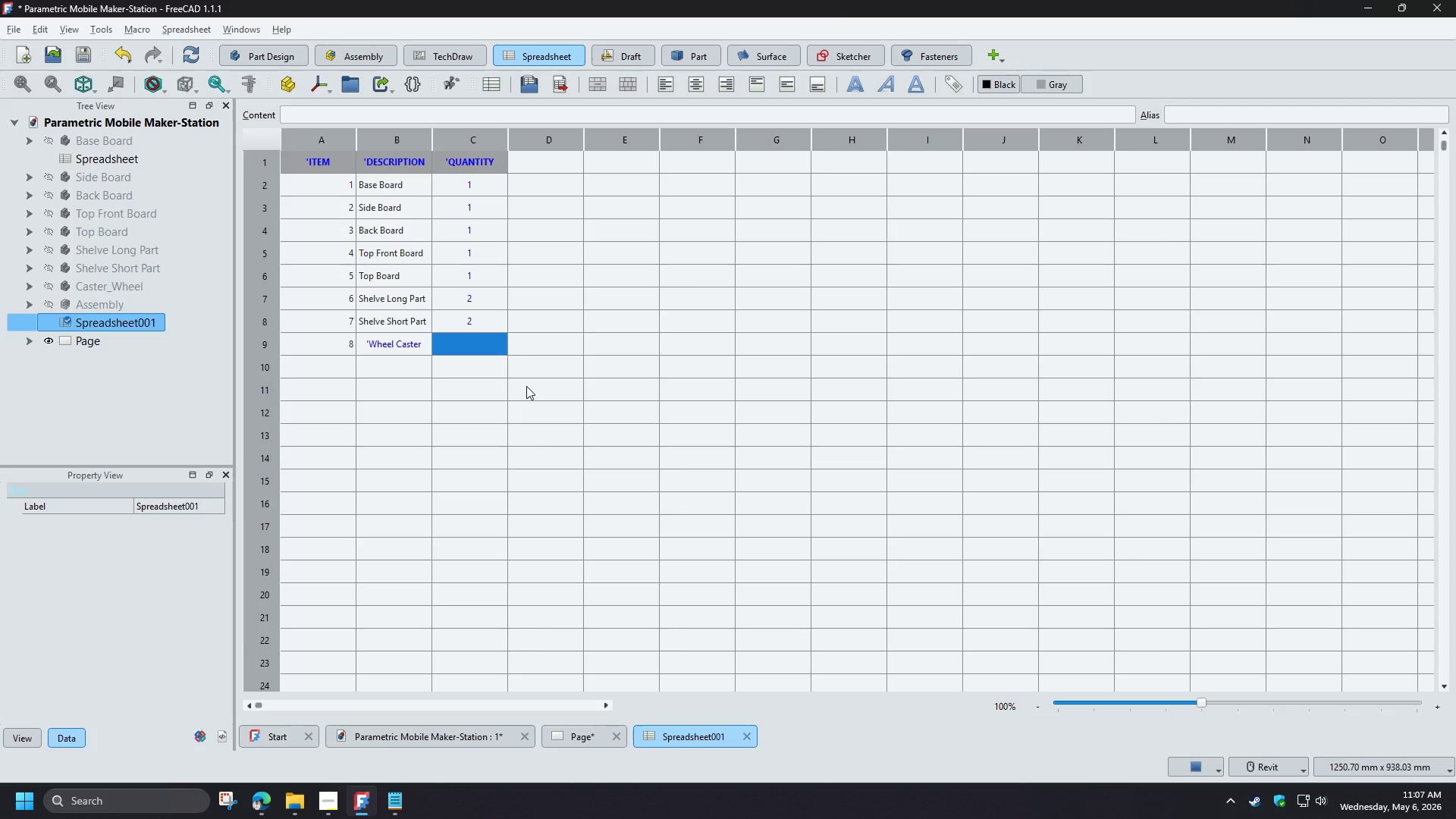 
key(4)
 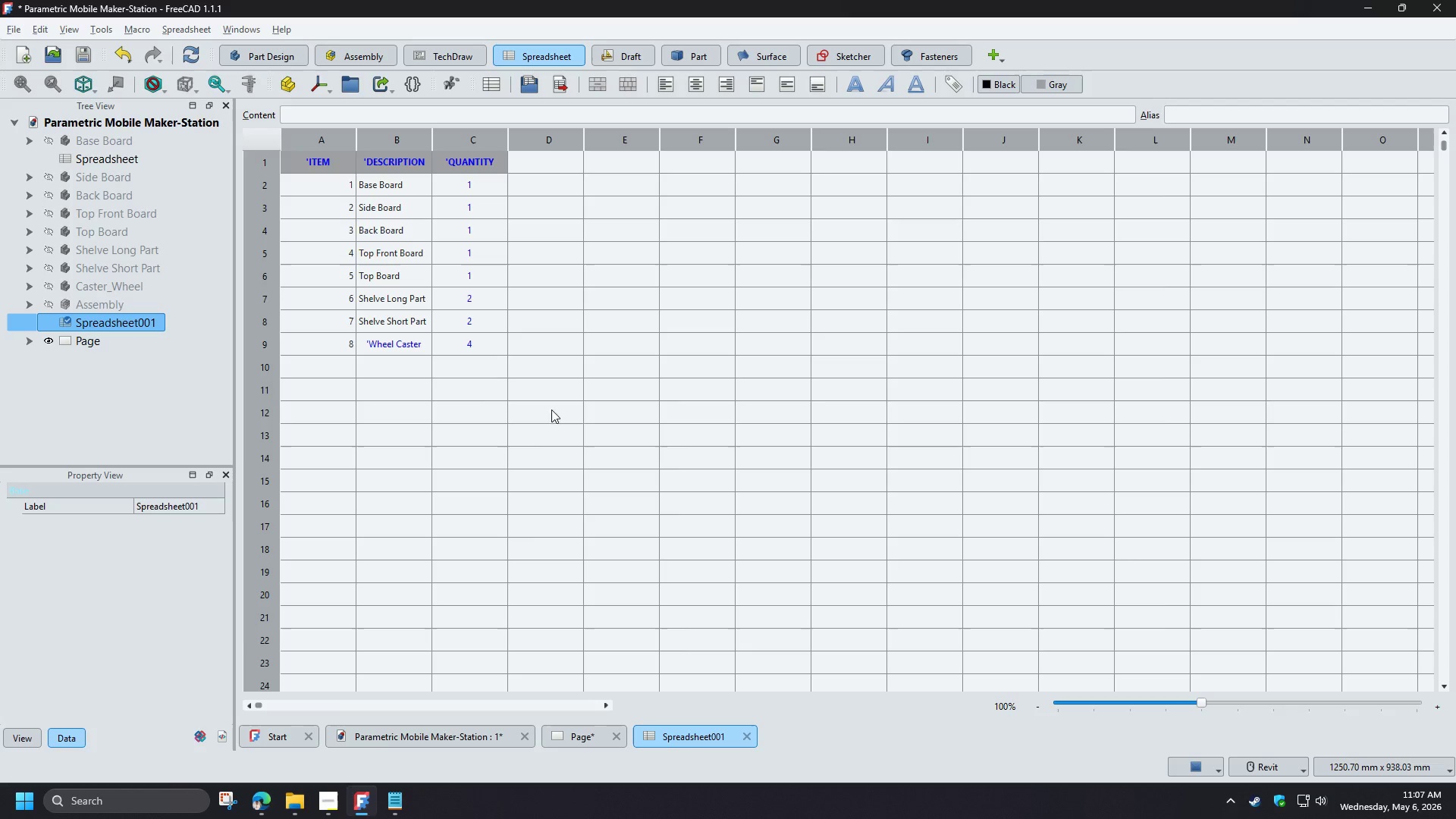 
left_click([551, 410])
 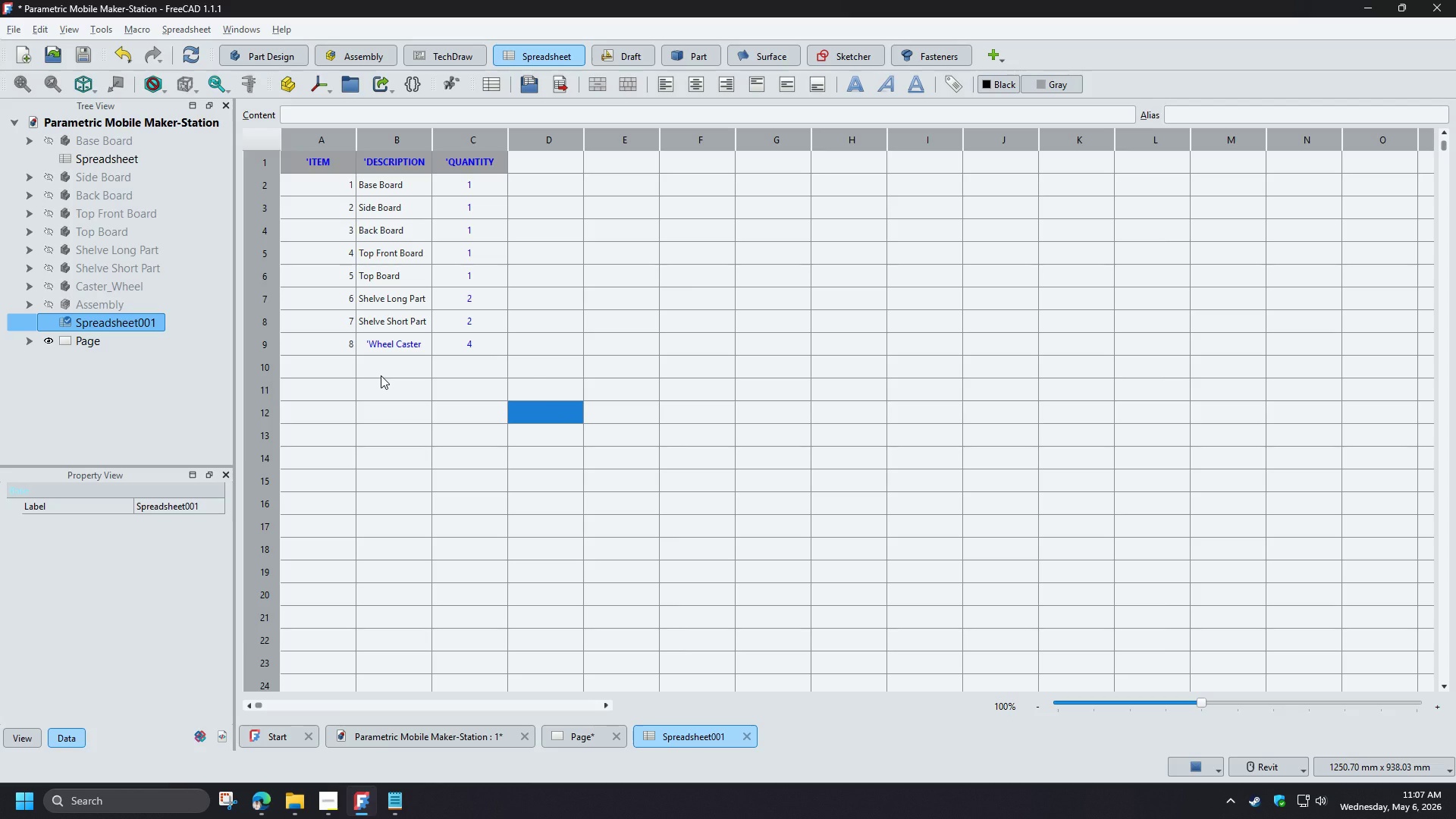 
wait(7.99)
 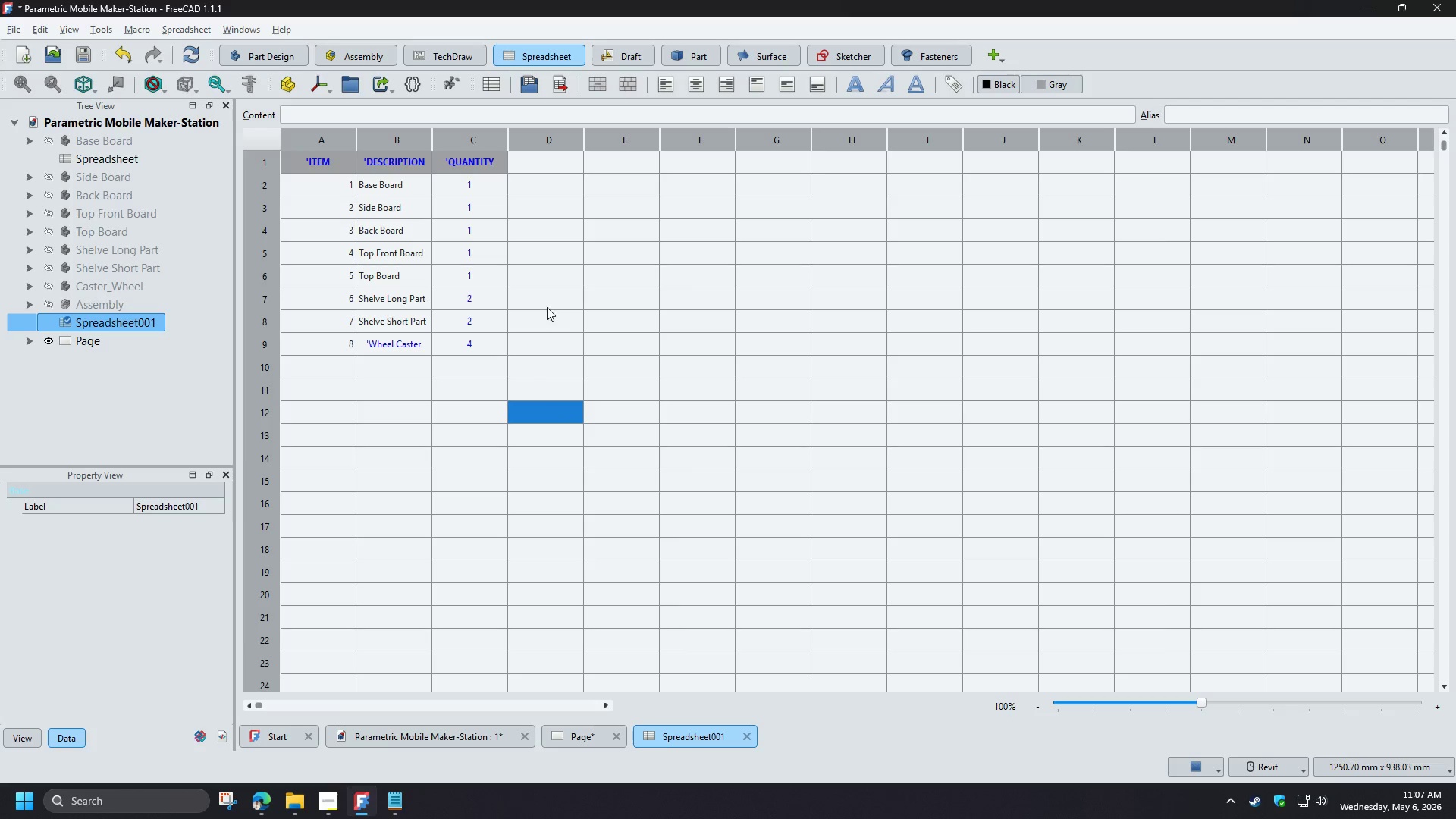 
left_click([331, 369])
 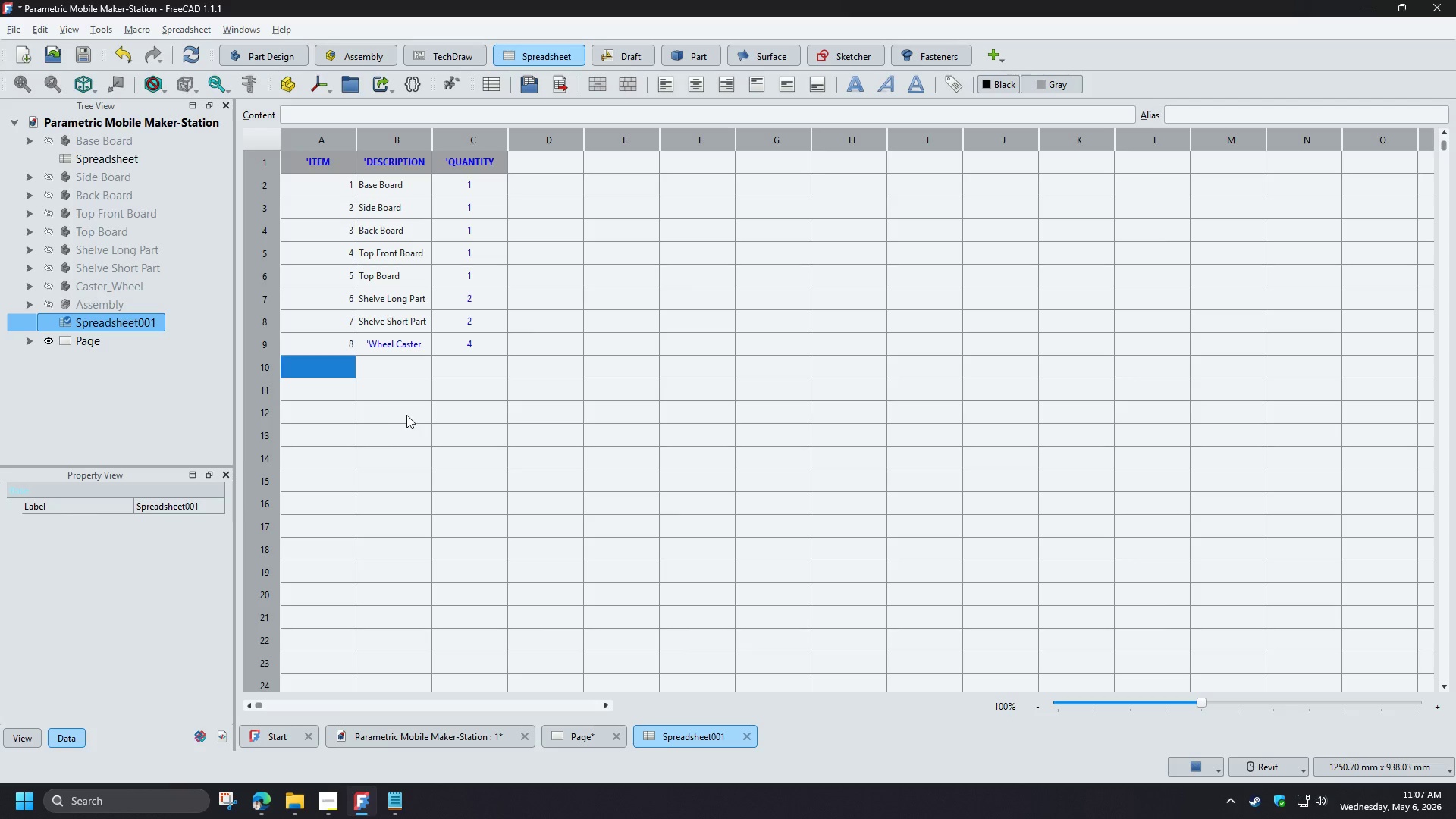 
key(9)
 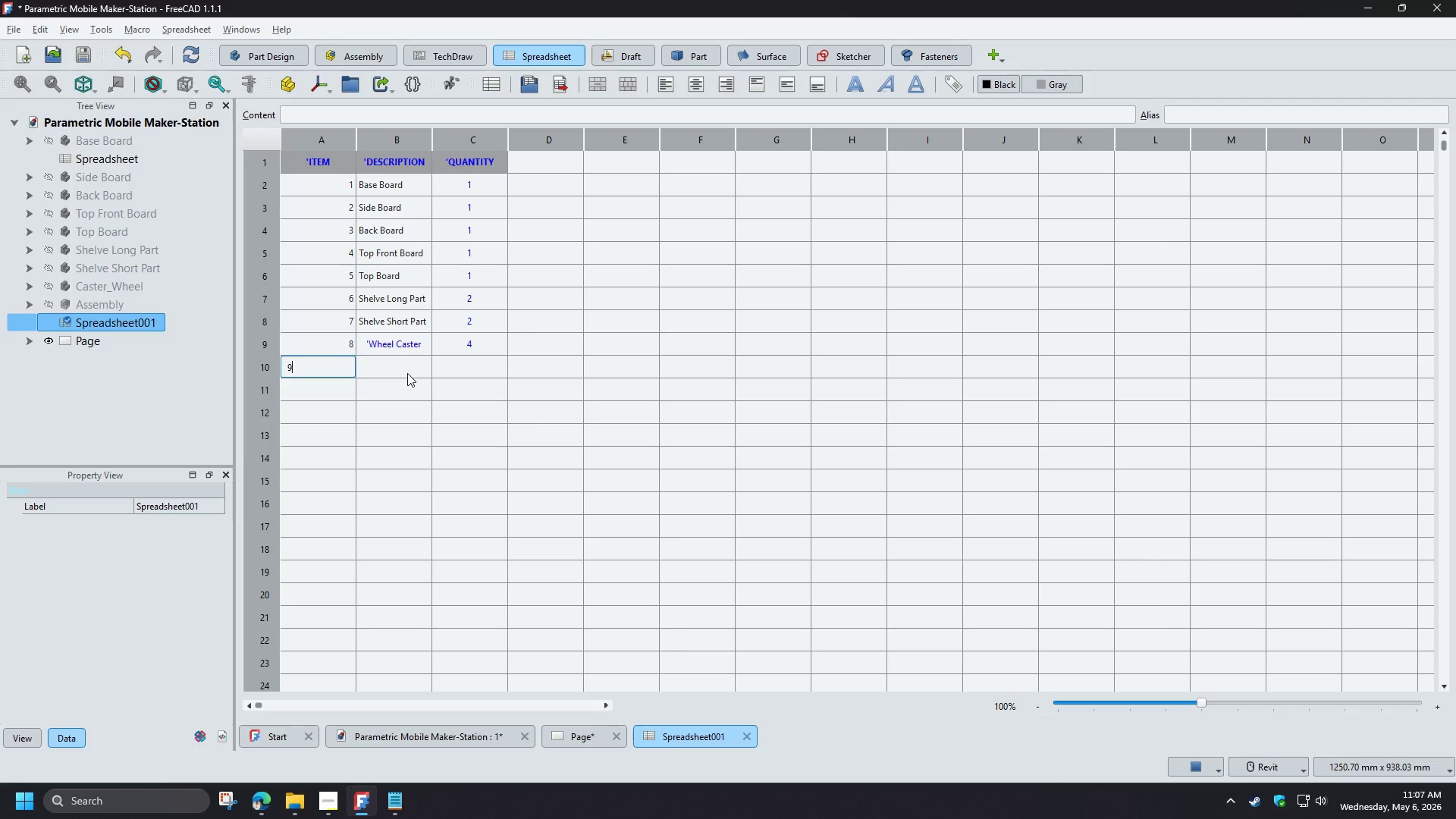 
left_click([407, 373])
 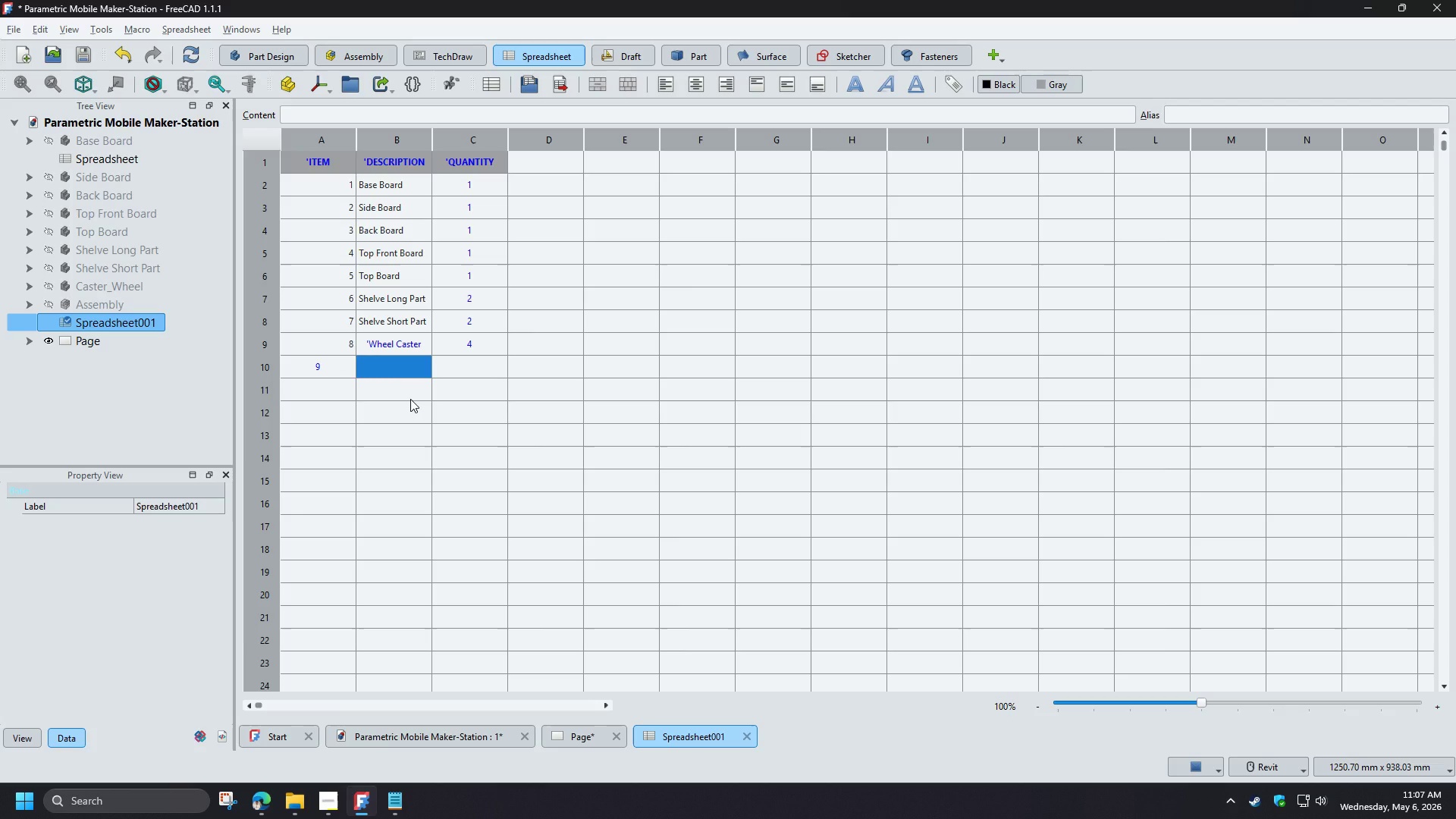 
wait(11.36)
 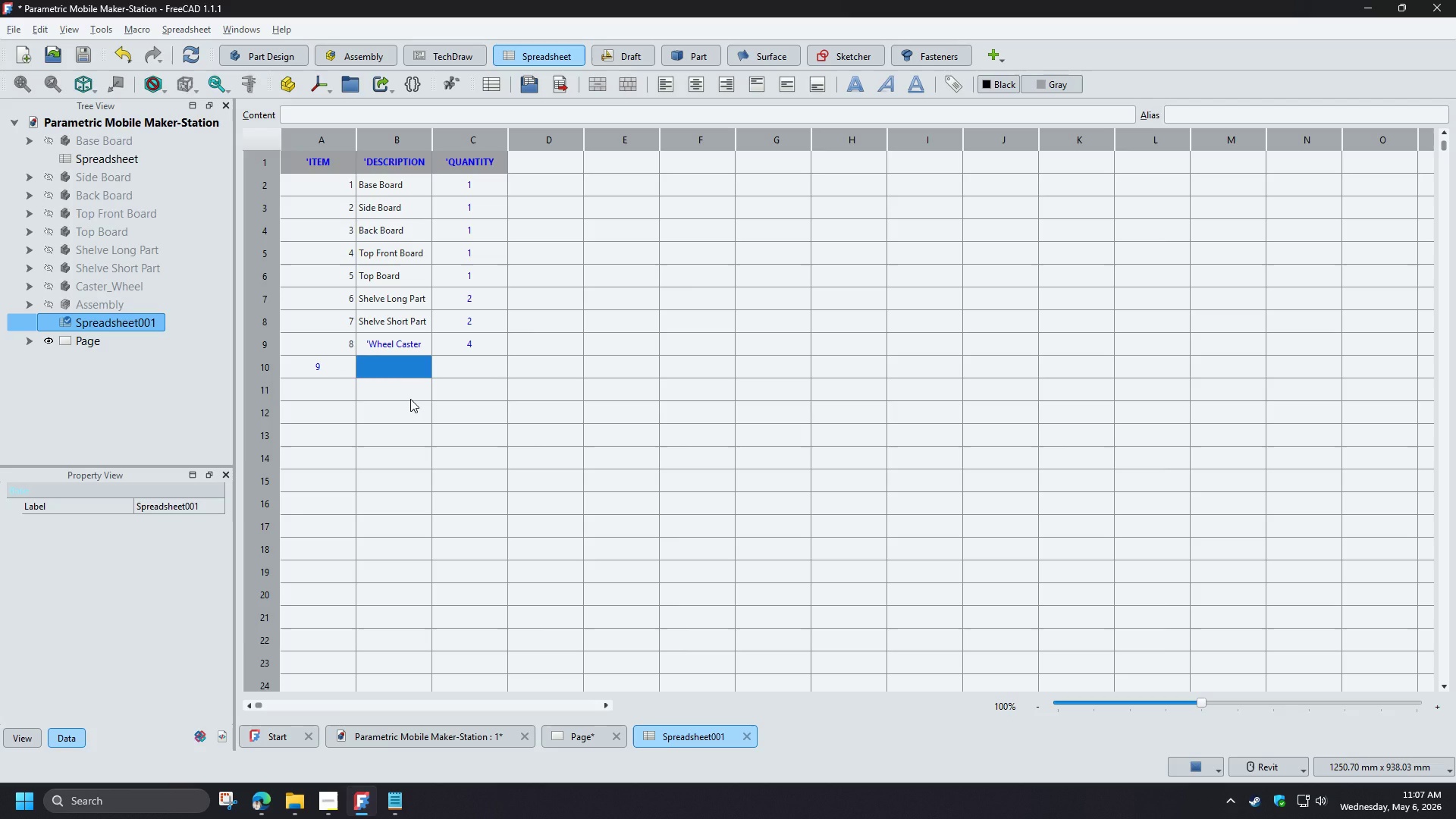 
left_click_drag(start_coordinate=[322, 158], to_coordinate=[458, 363])
 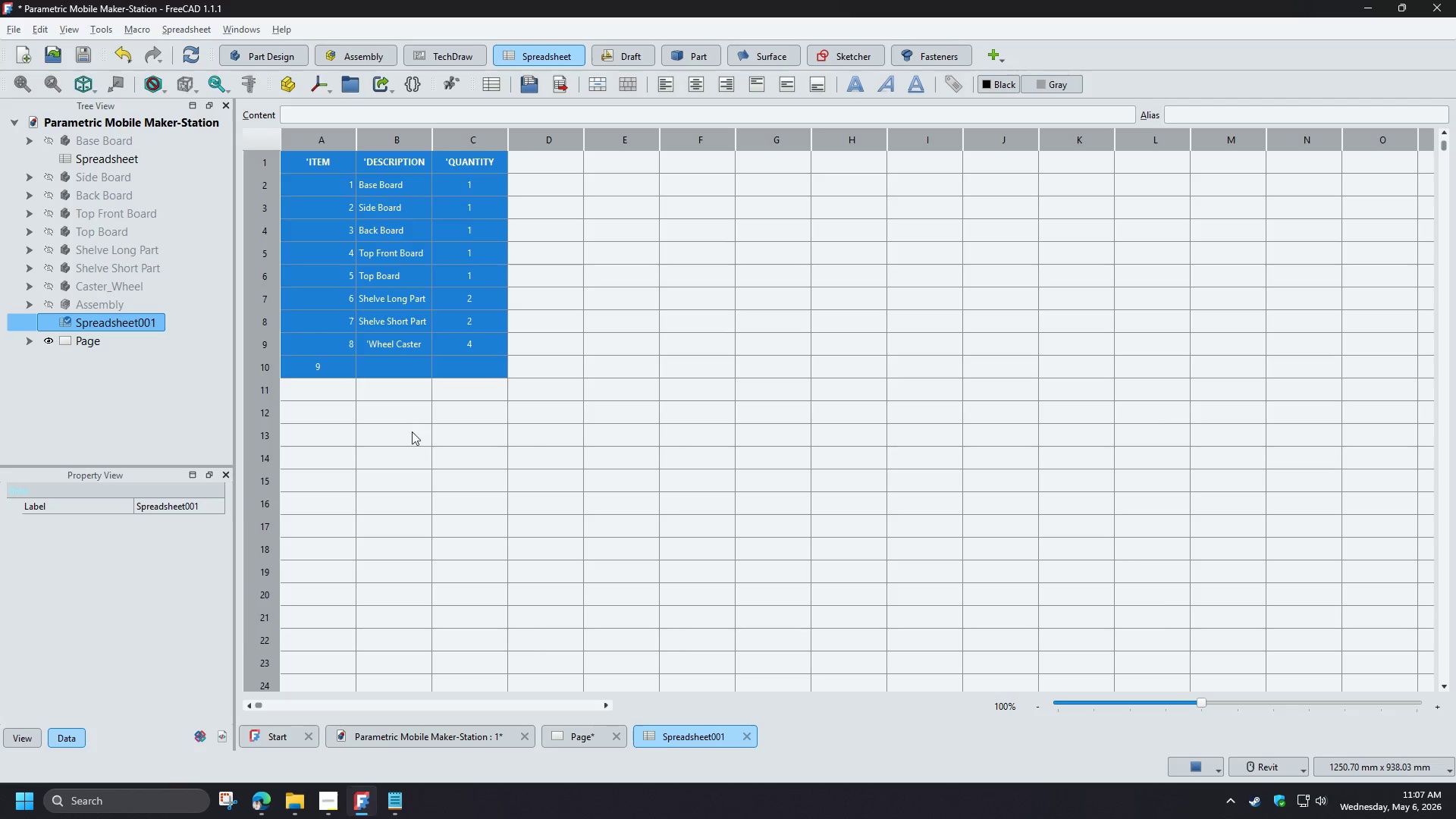 
key(Control+C)
 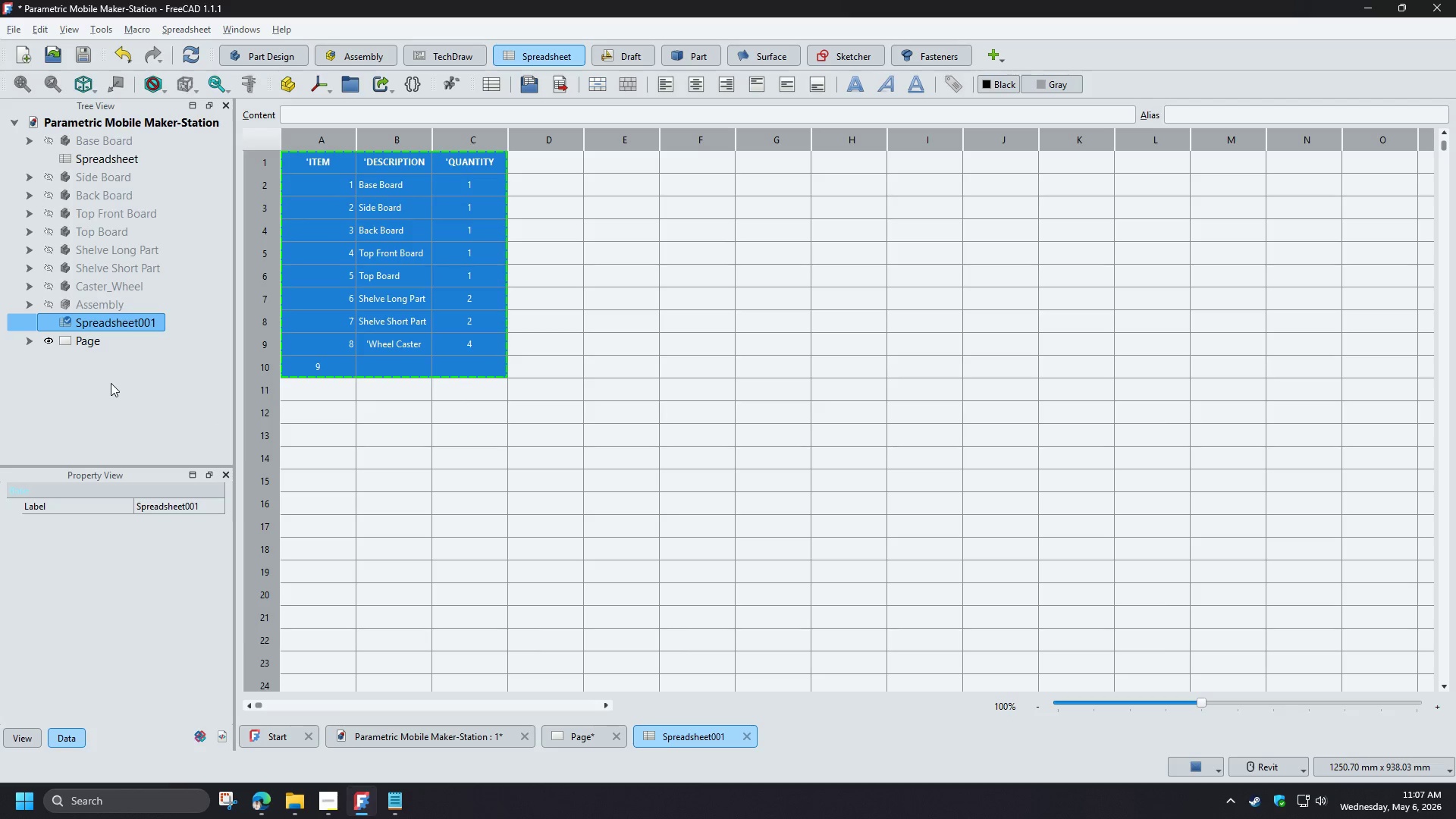 
left_click([111, 383])
 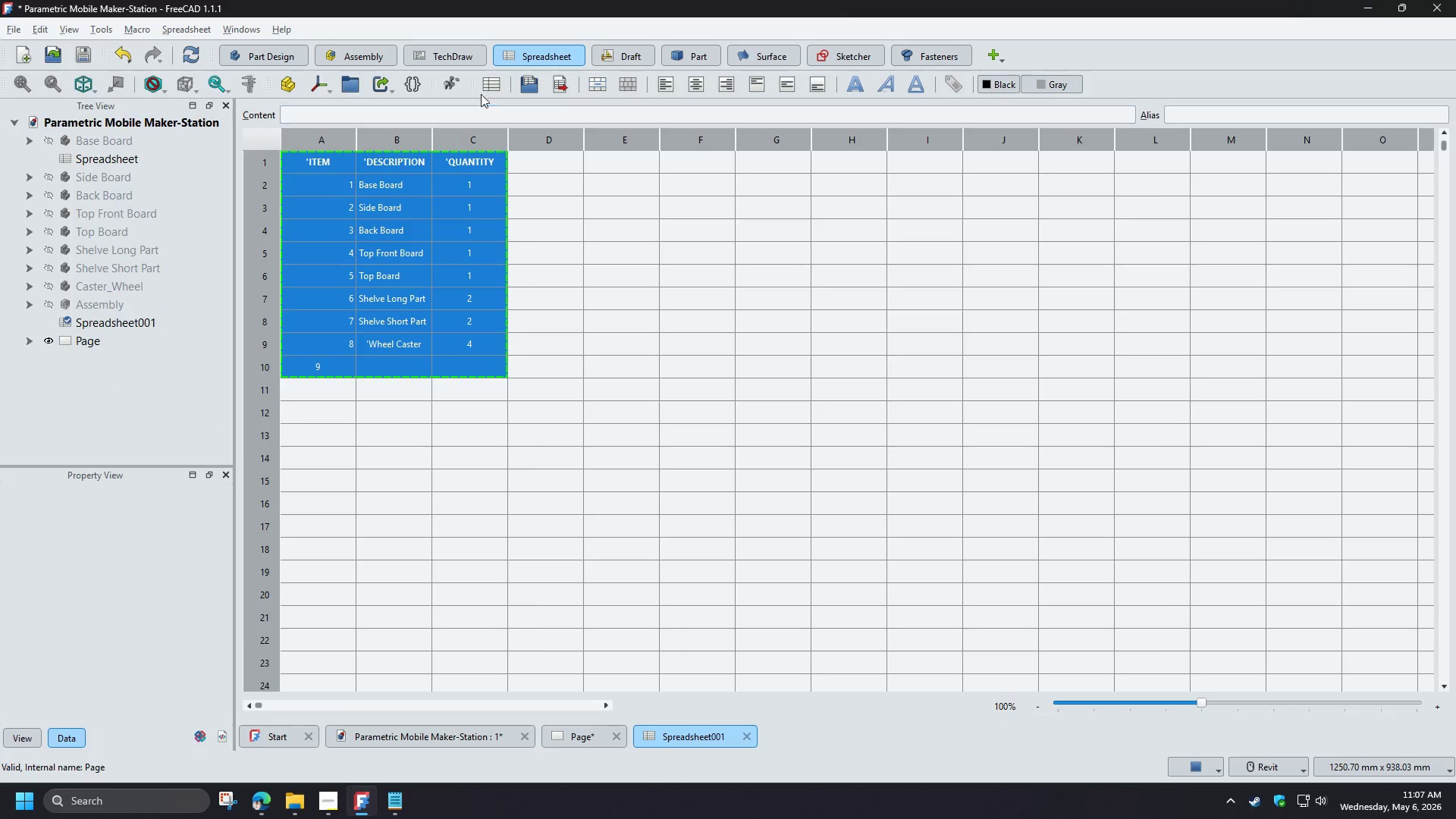 
left_click([489, 87])
 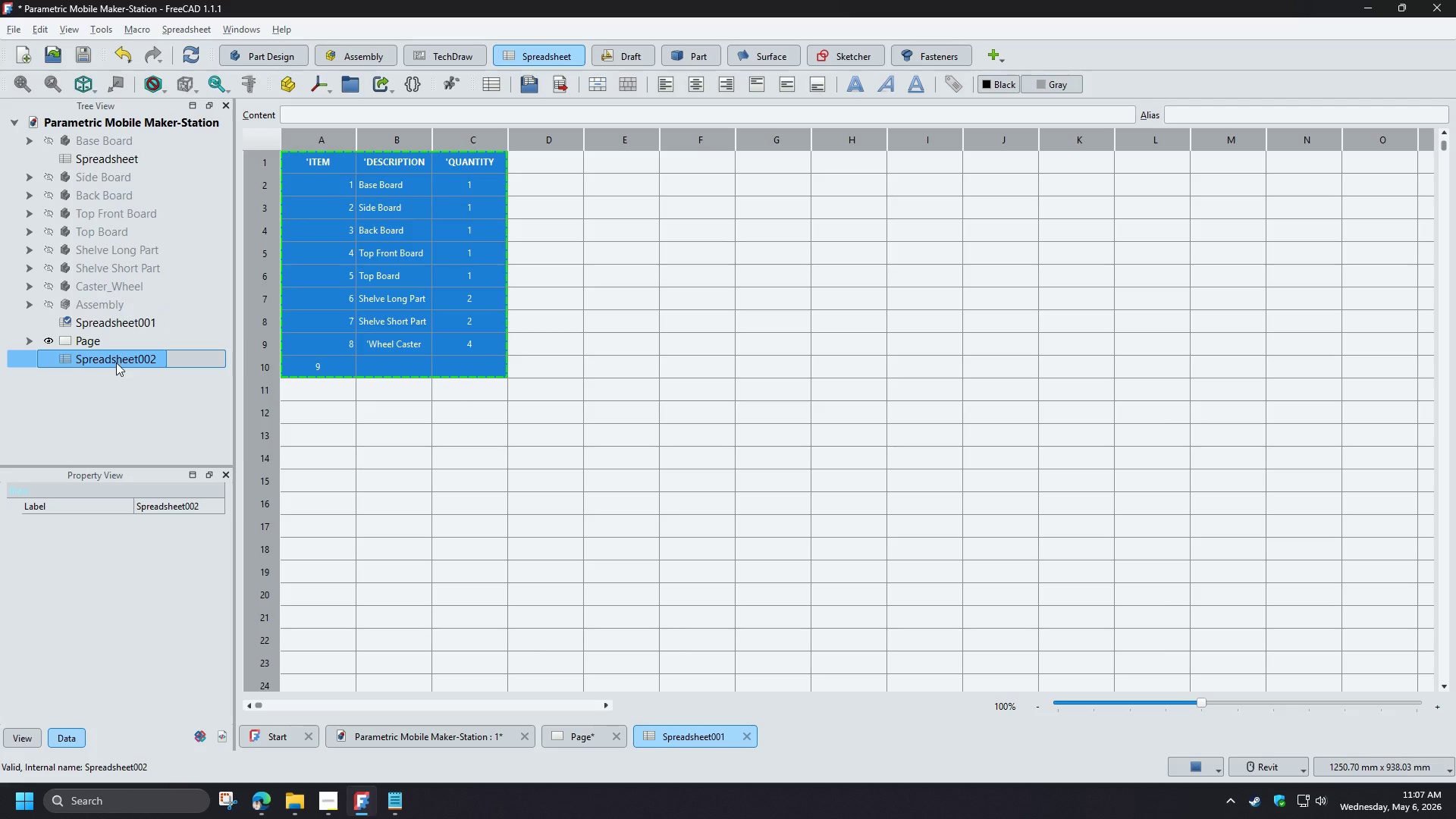 
double_click([86, 353])
 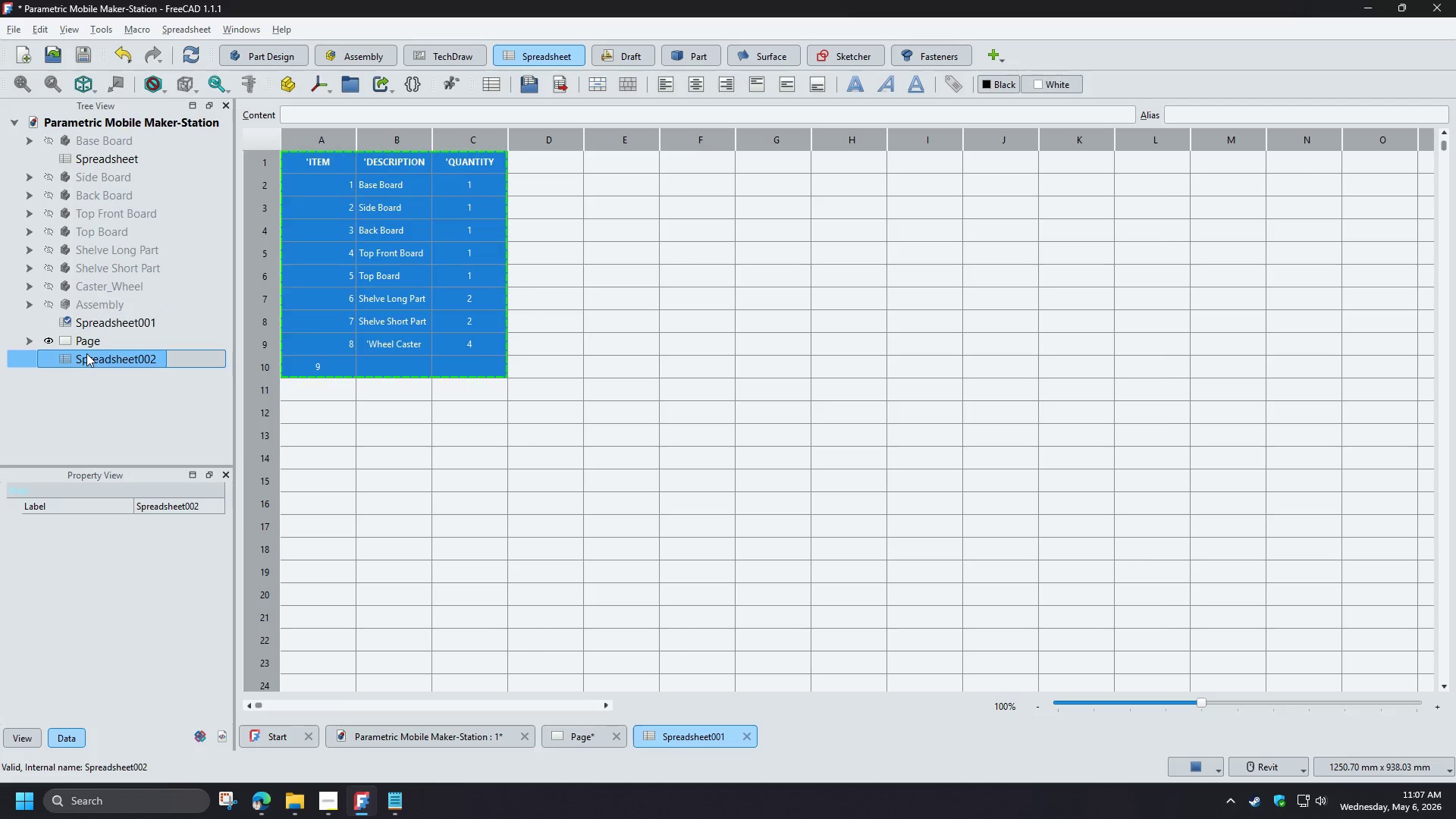 
triple_click([86, 353])
 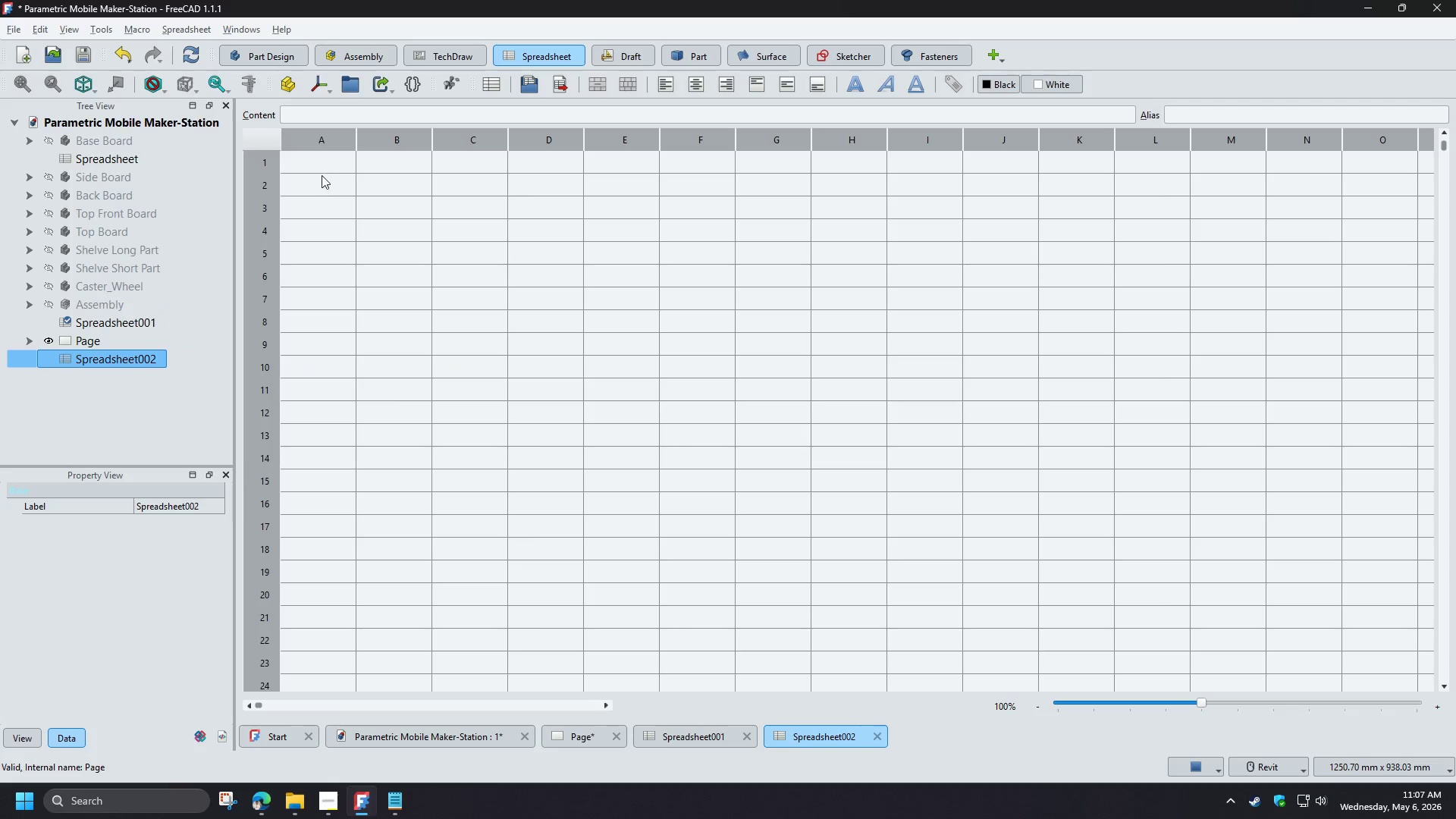 
left_click([329, 165])
 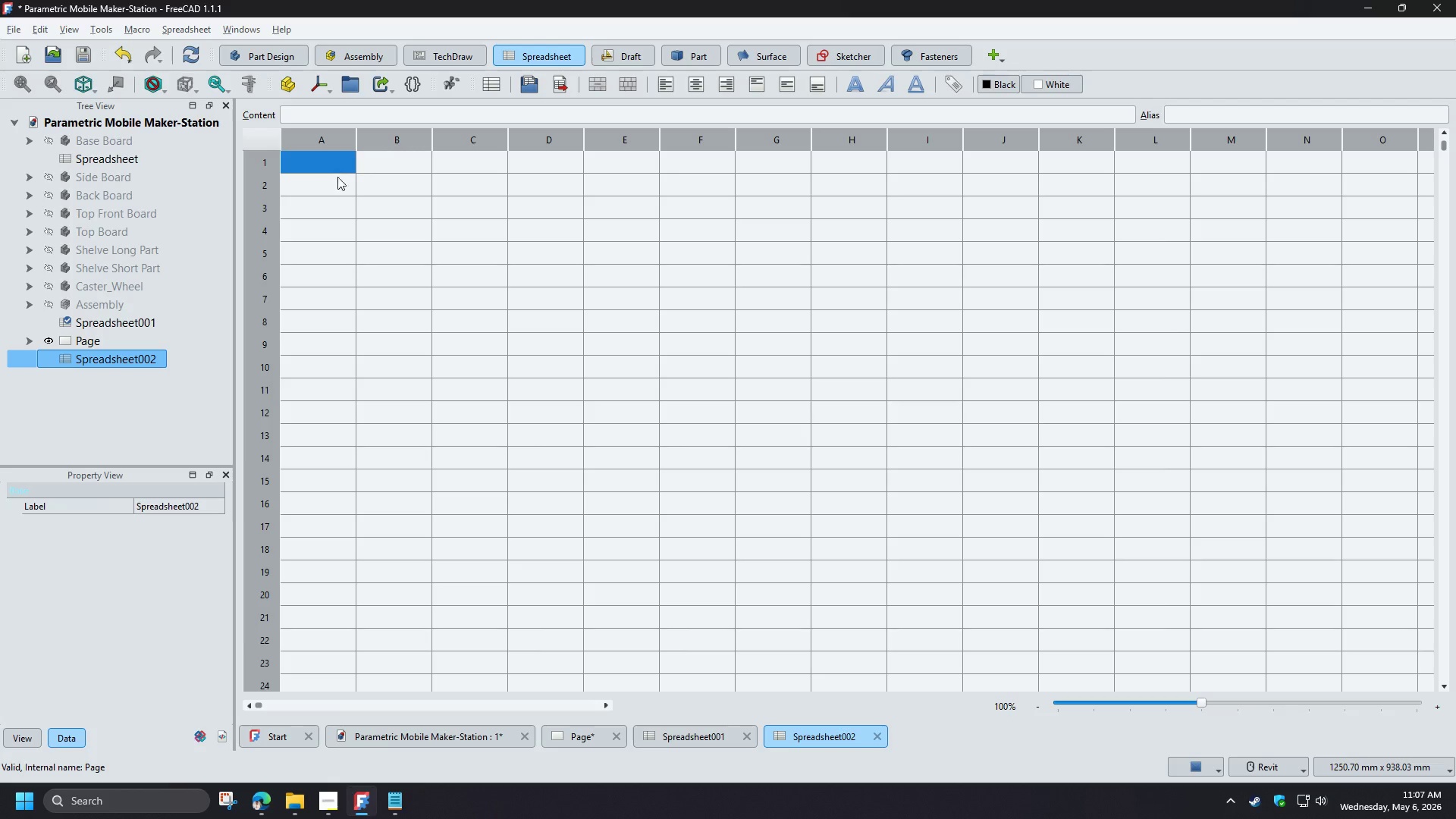 
key(Control+V)
 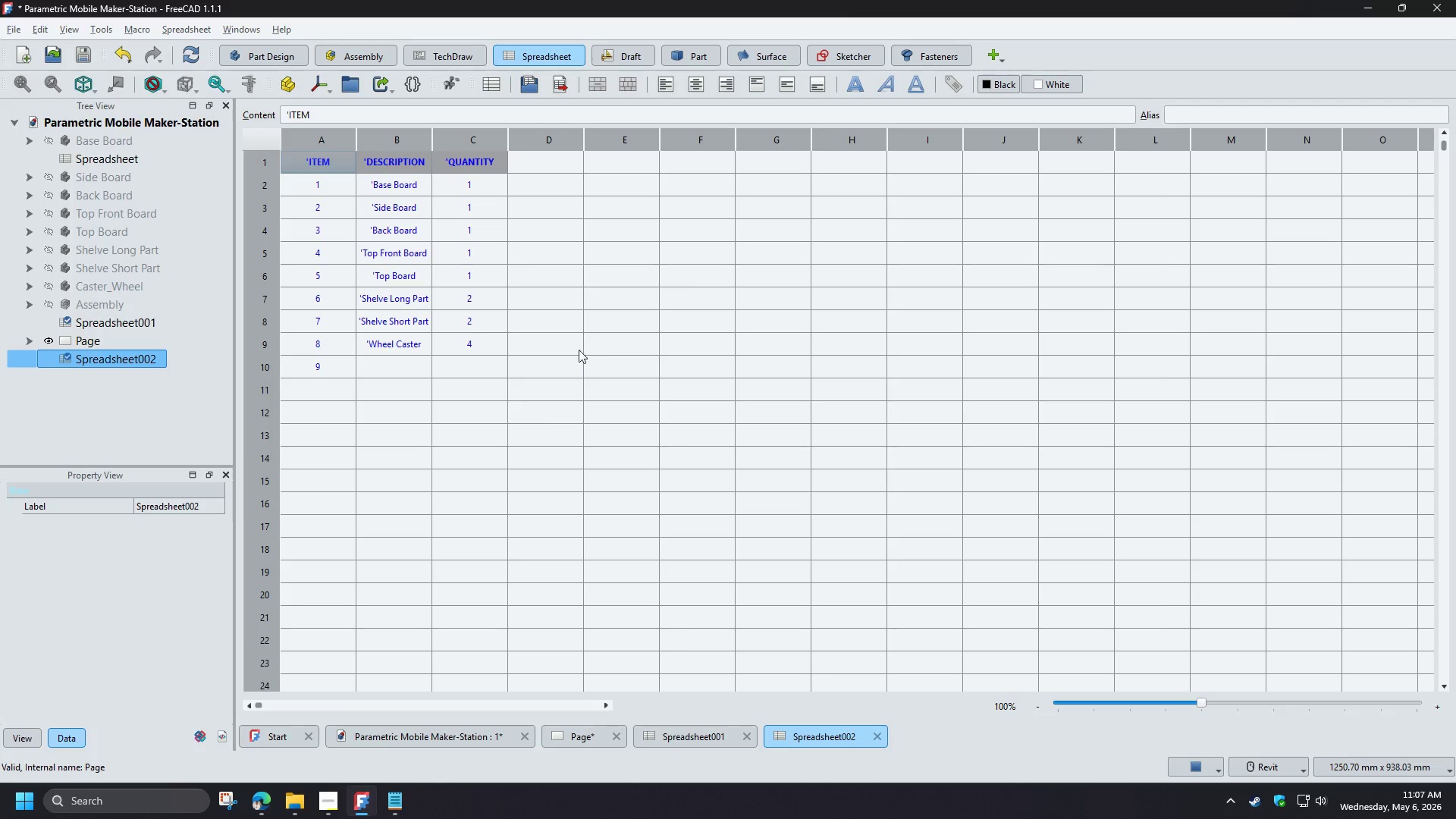 
left_click([602, 344])
 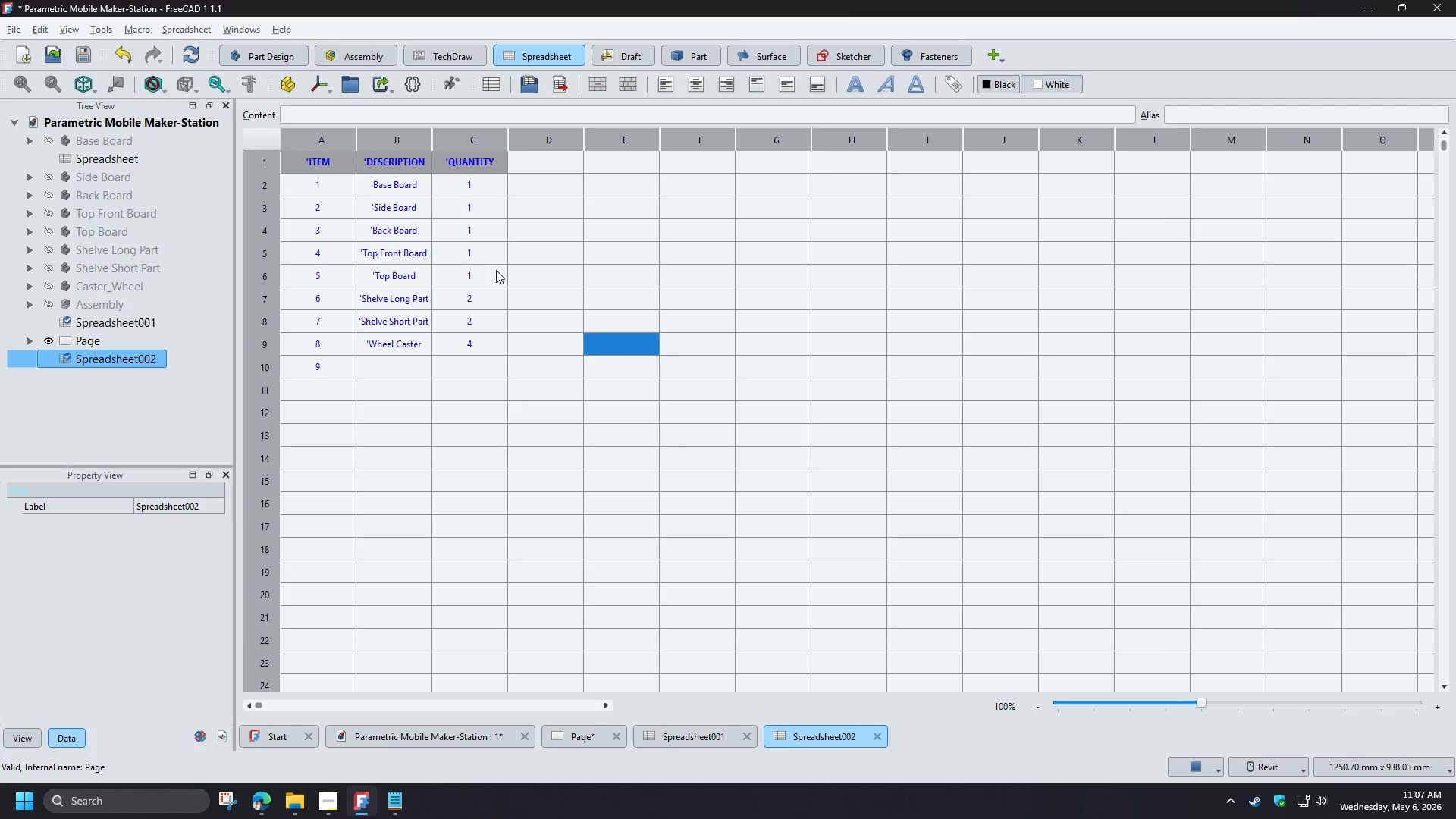 
left_click([557, 280])
 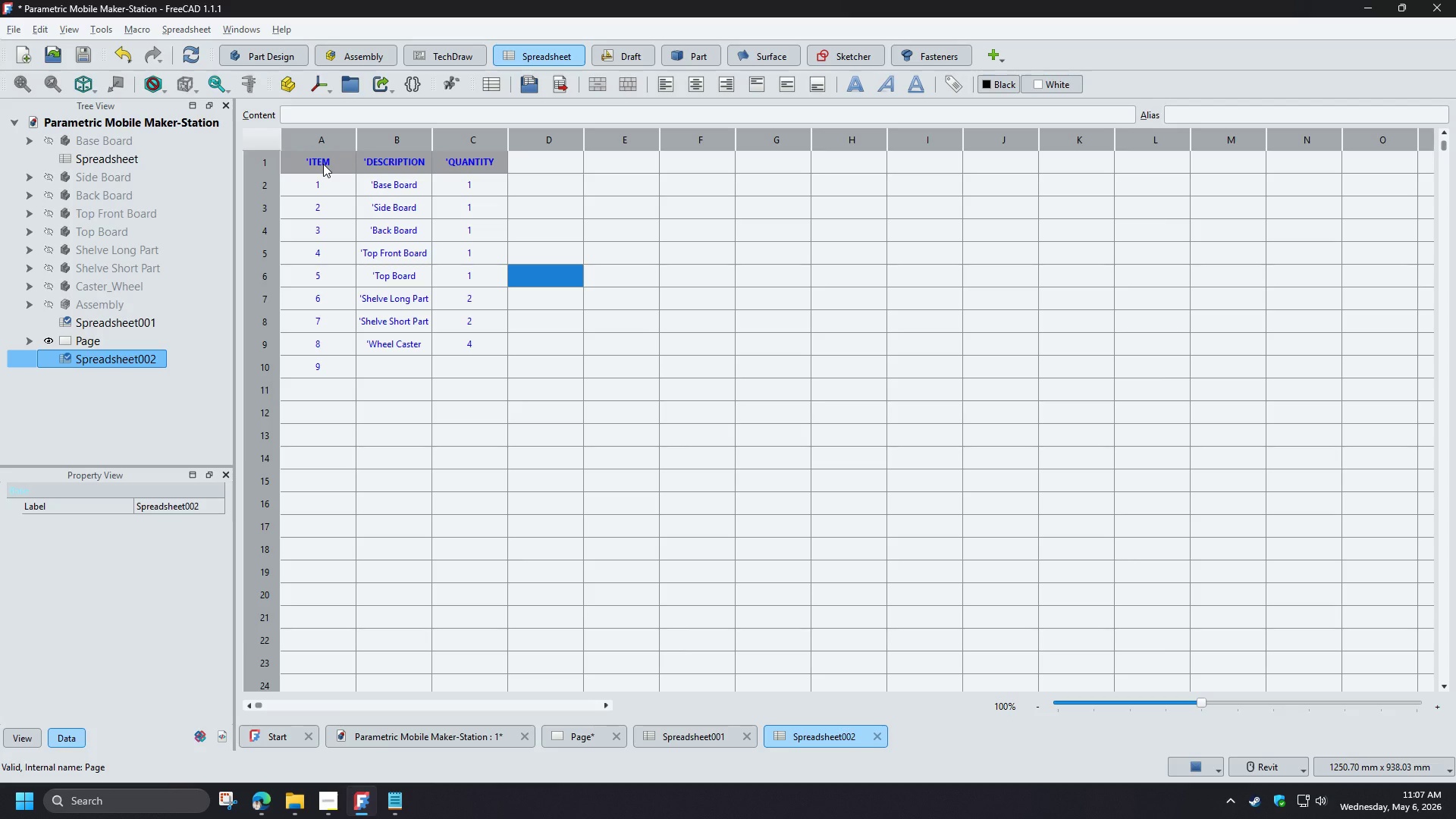 
left_click([385, 187])
 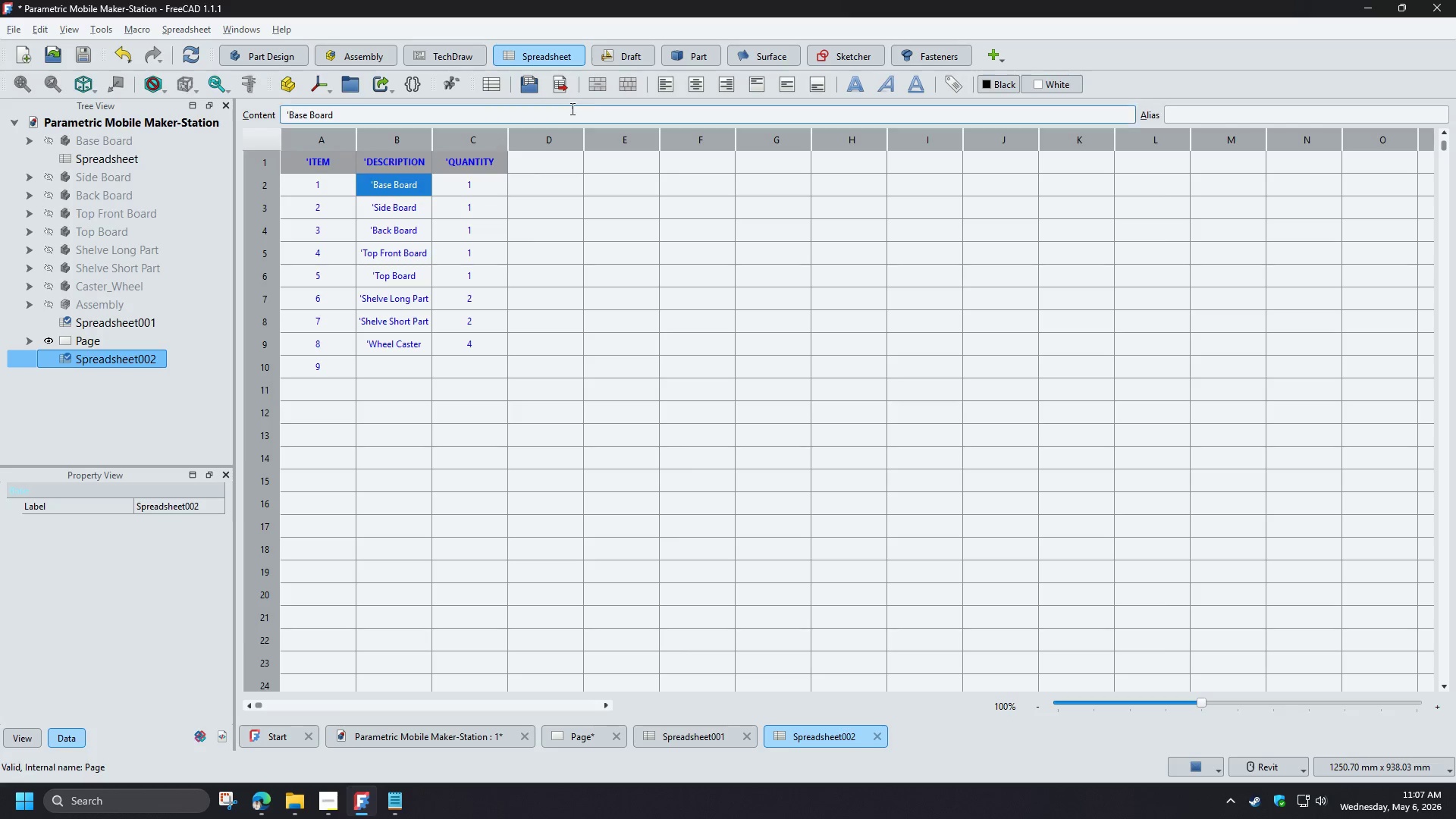 
left_click([660, 78])
 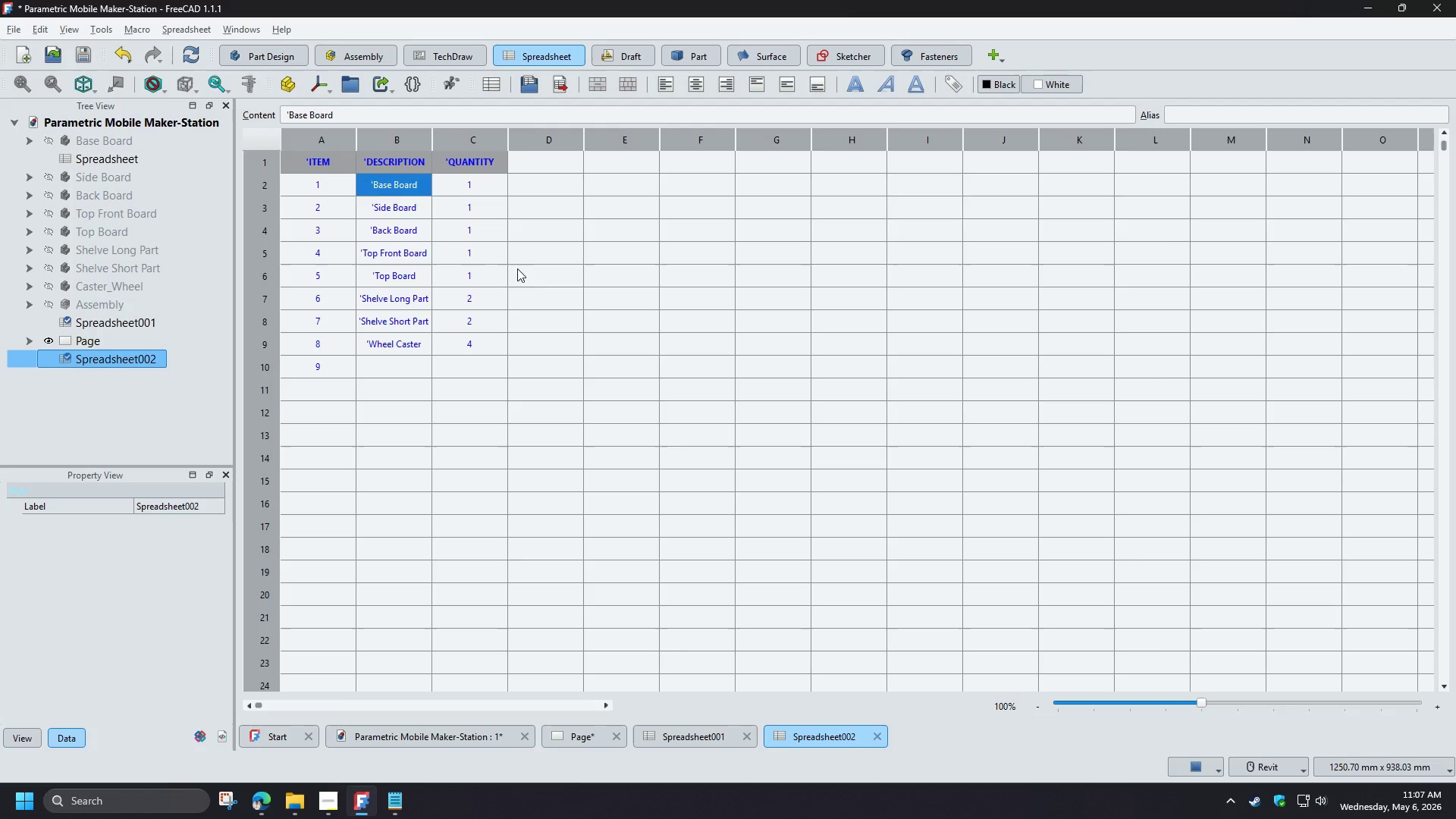 
left_click([517, 272])
 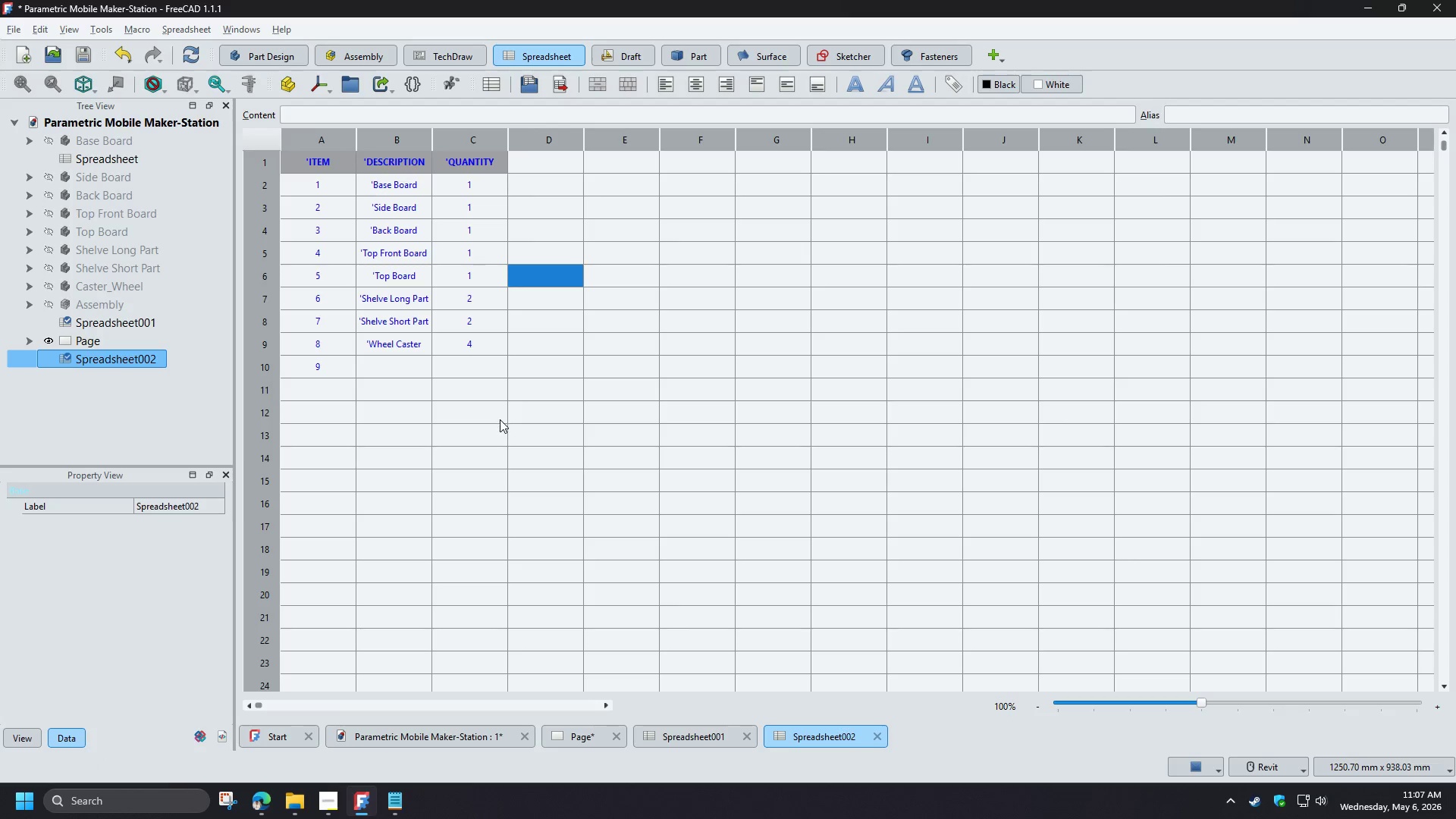 
key(Control+Z)
 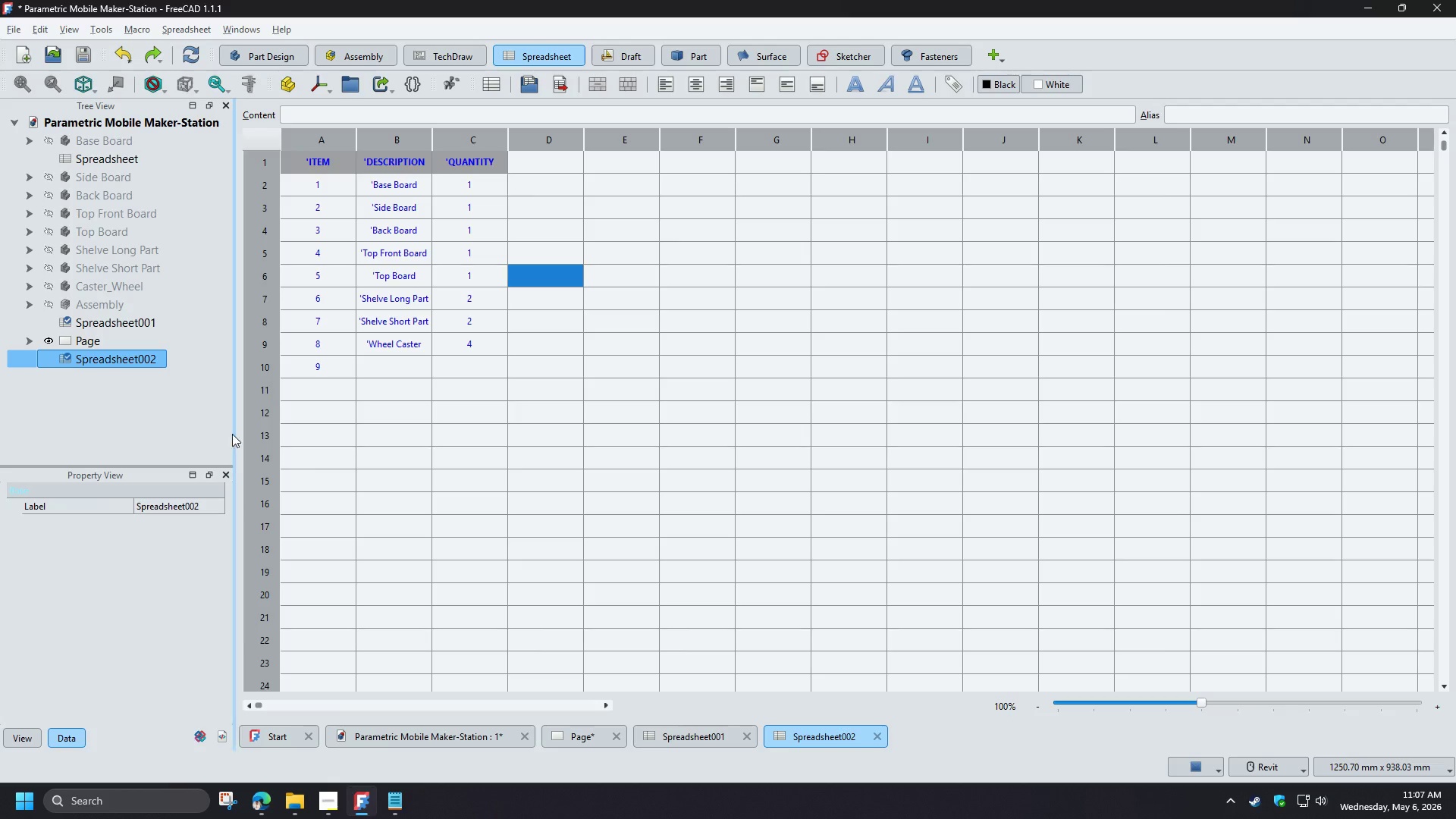 
left_click([135, 400])
 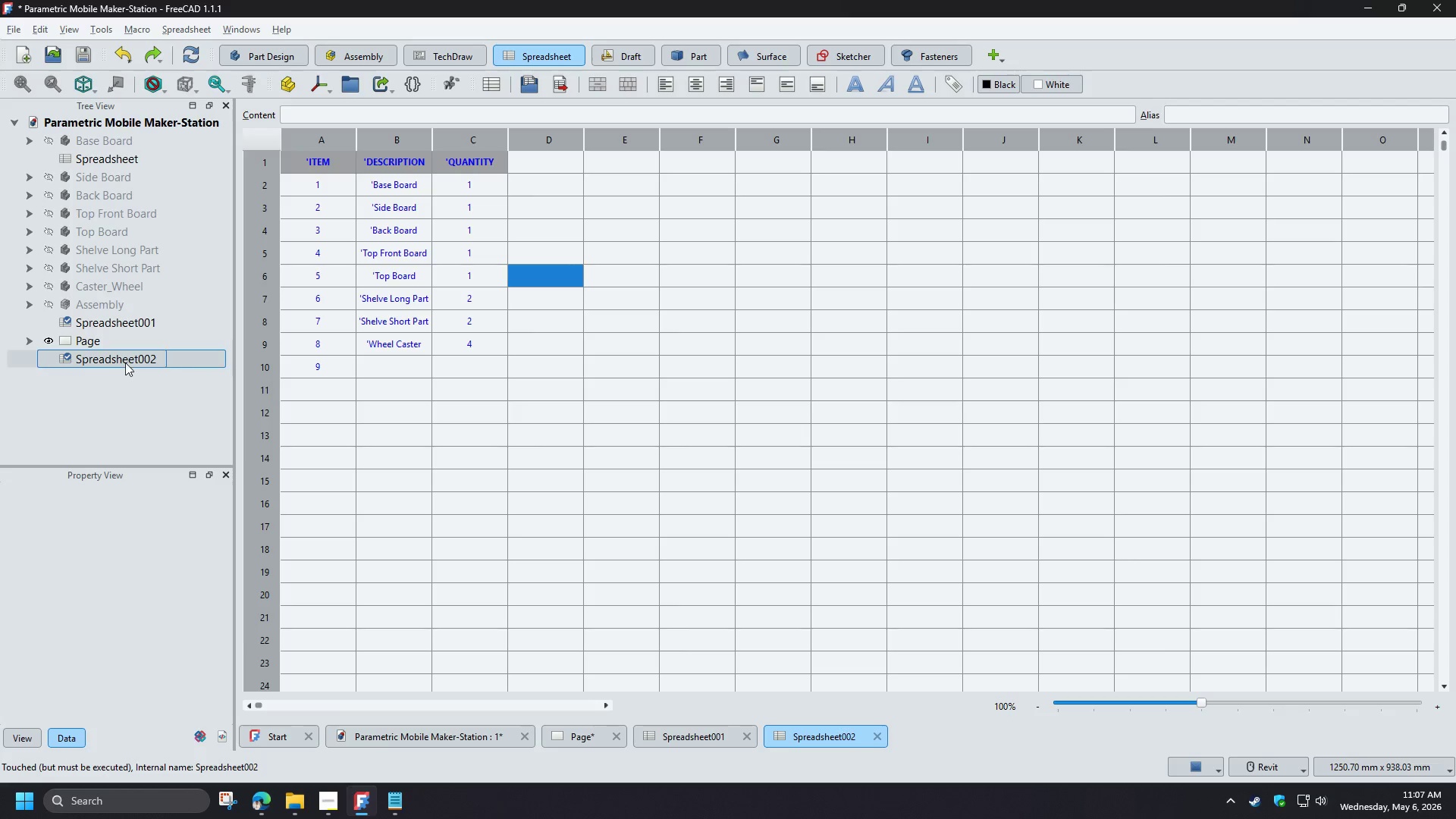 
key(Control+Z)
 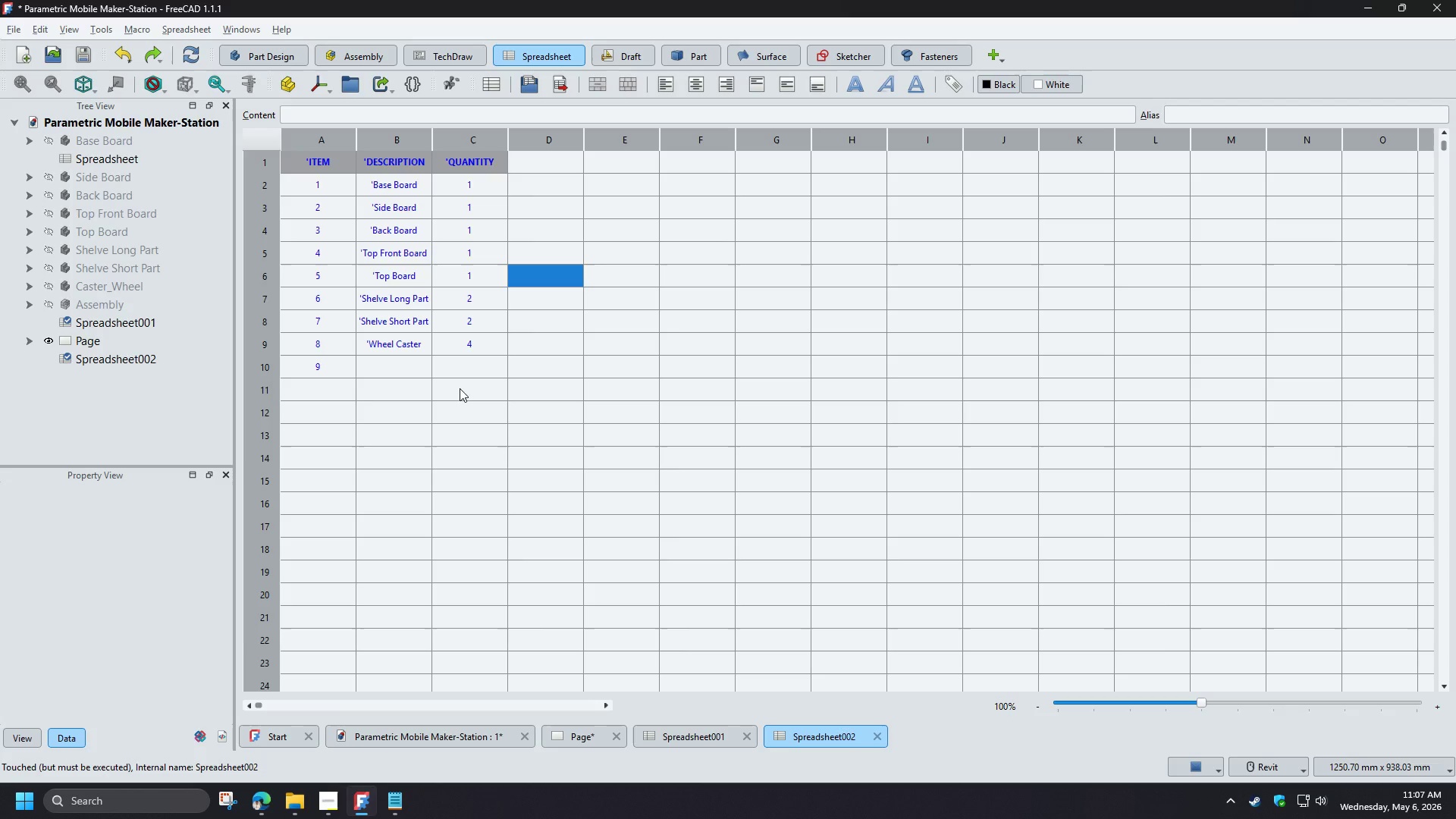 
left_click([460, 388])
 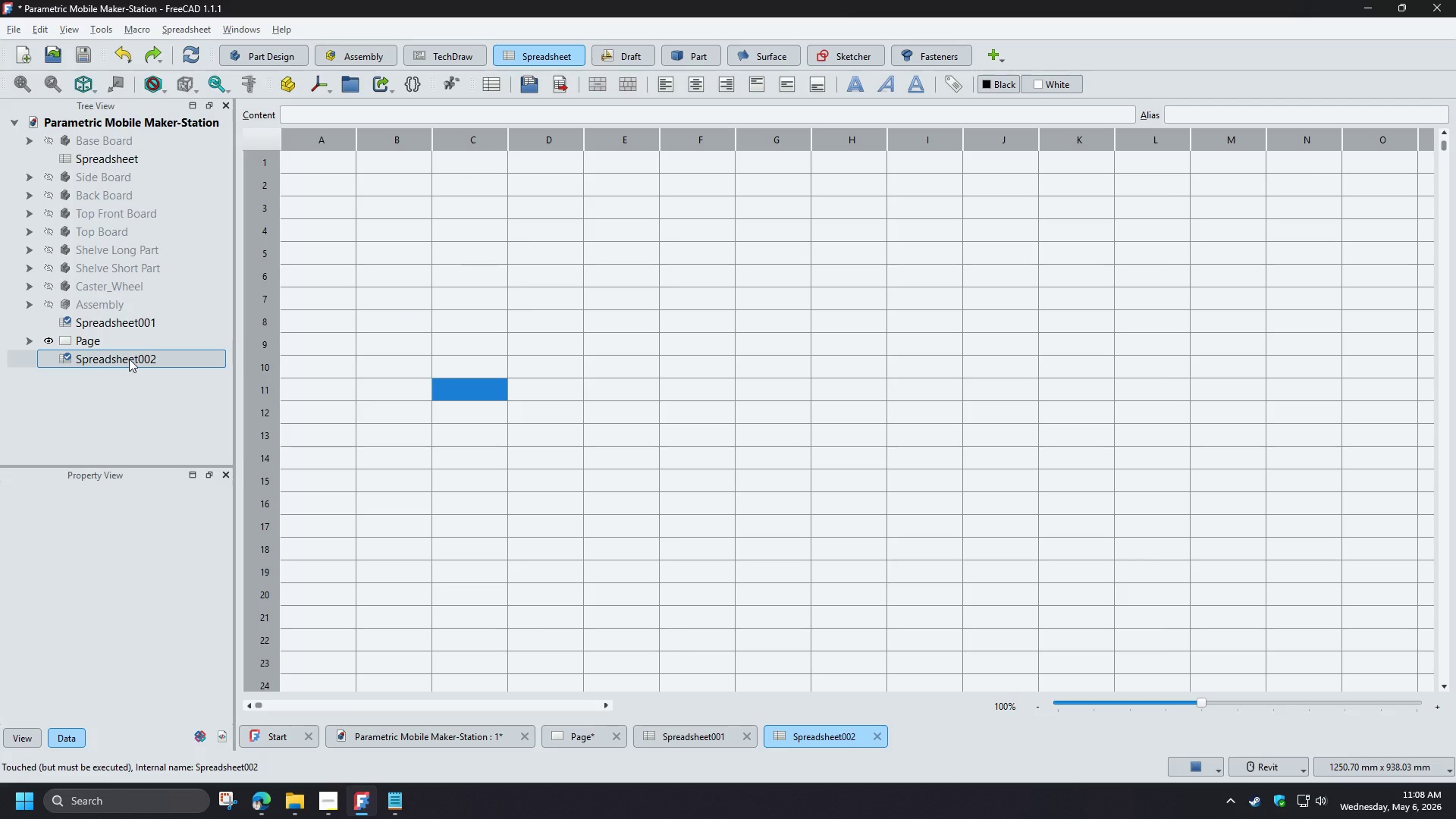 
left_click([129, 359])
 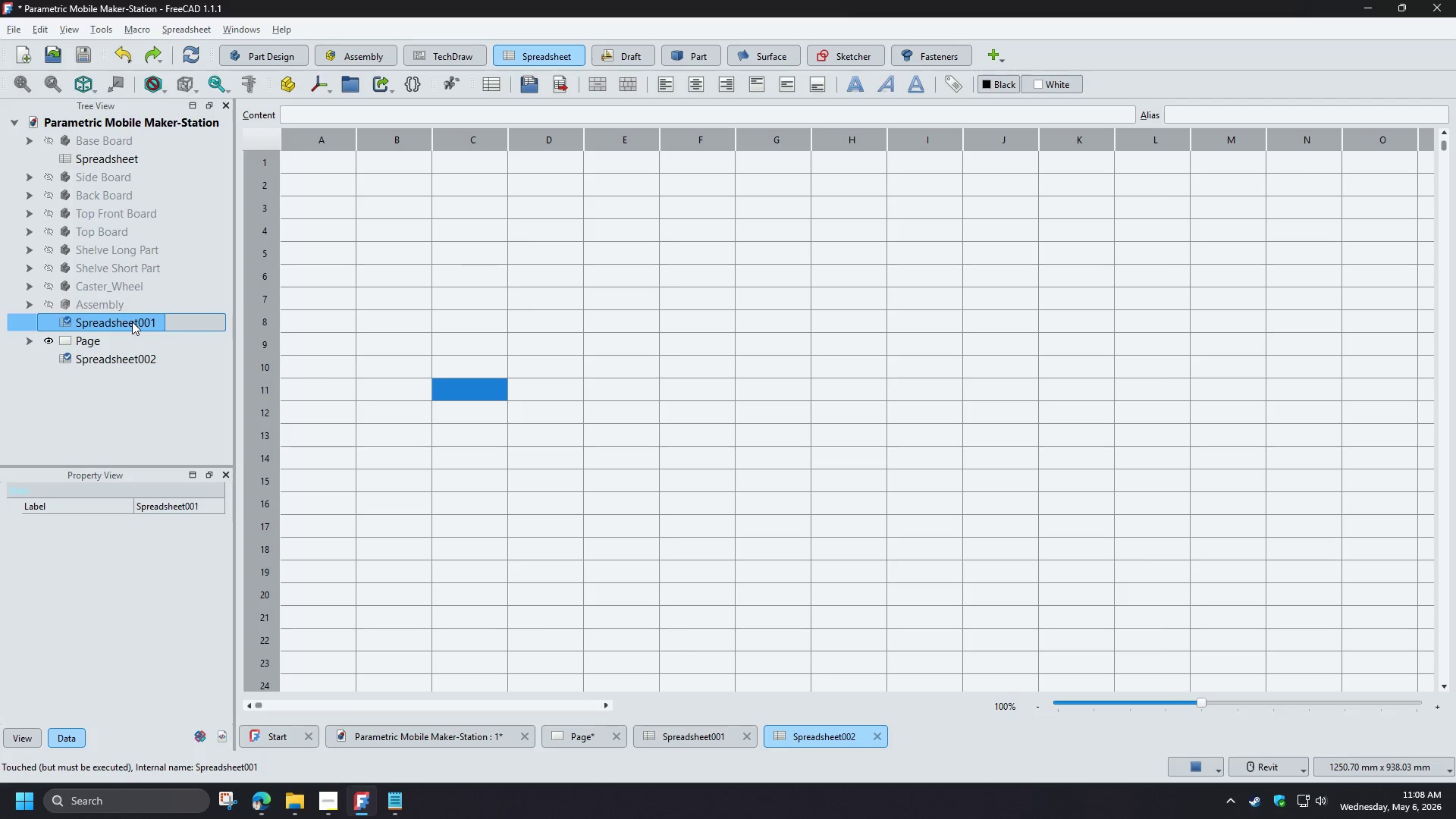 
double_click([132, 322])
 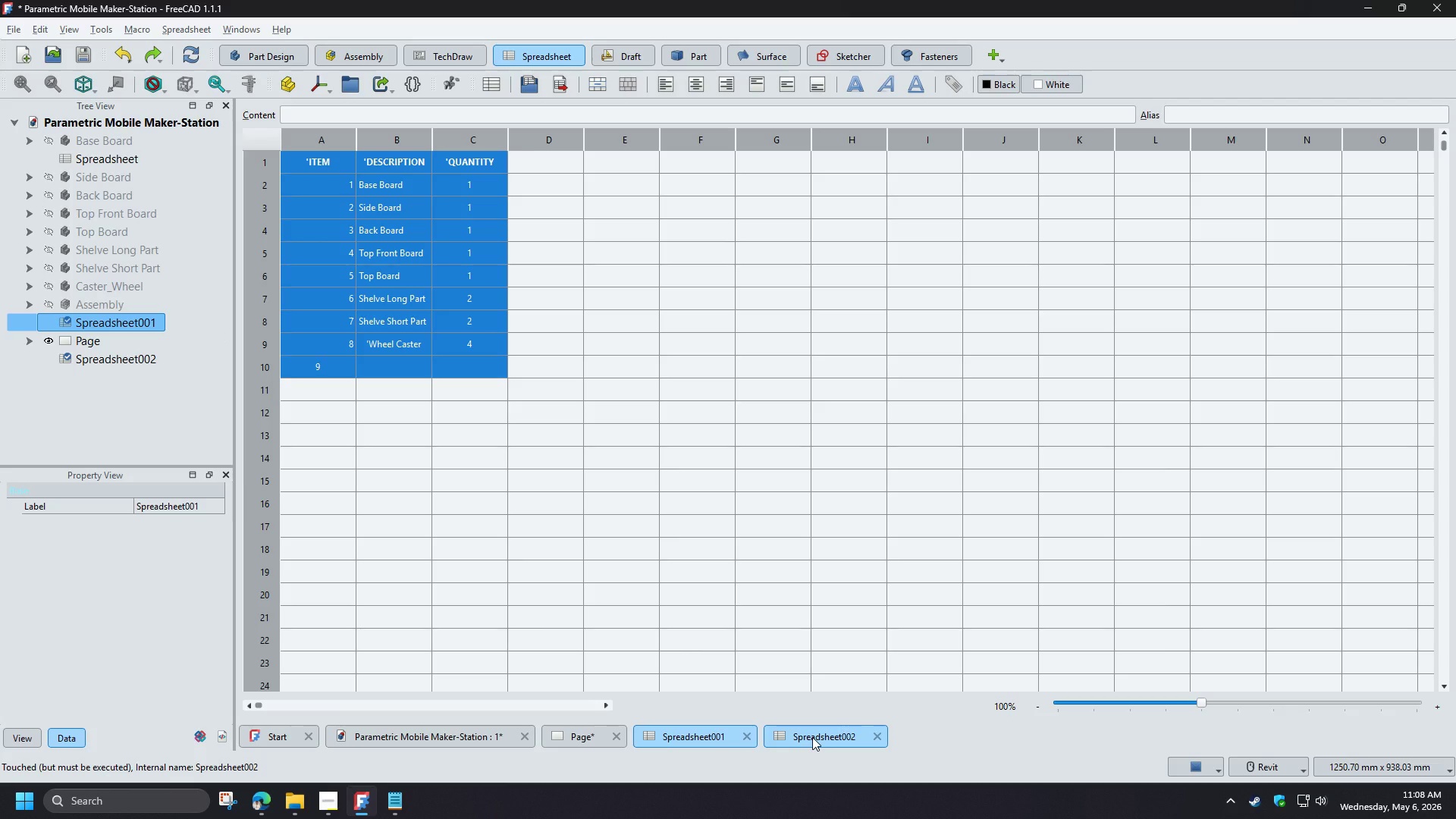 
left_click([812, 737])
 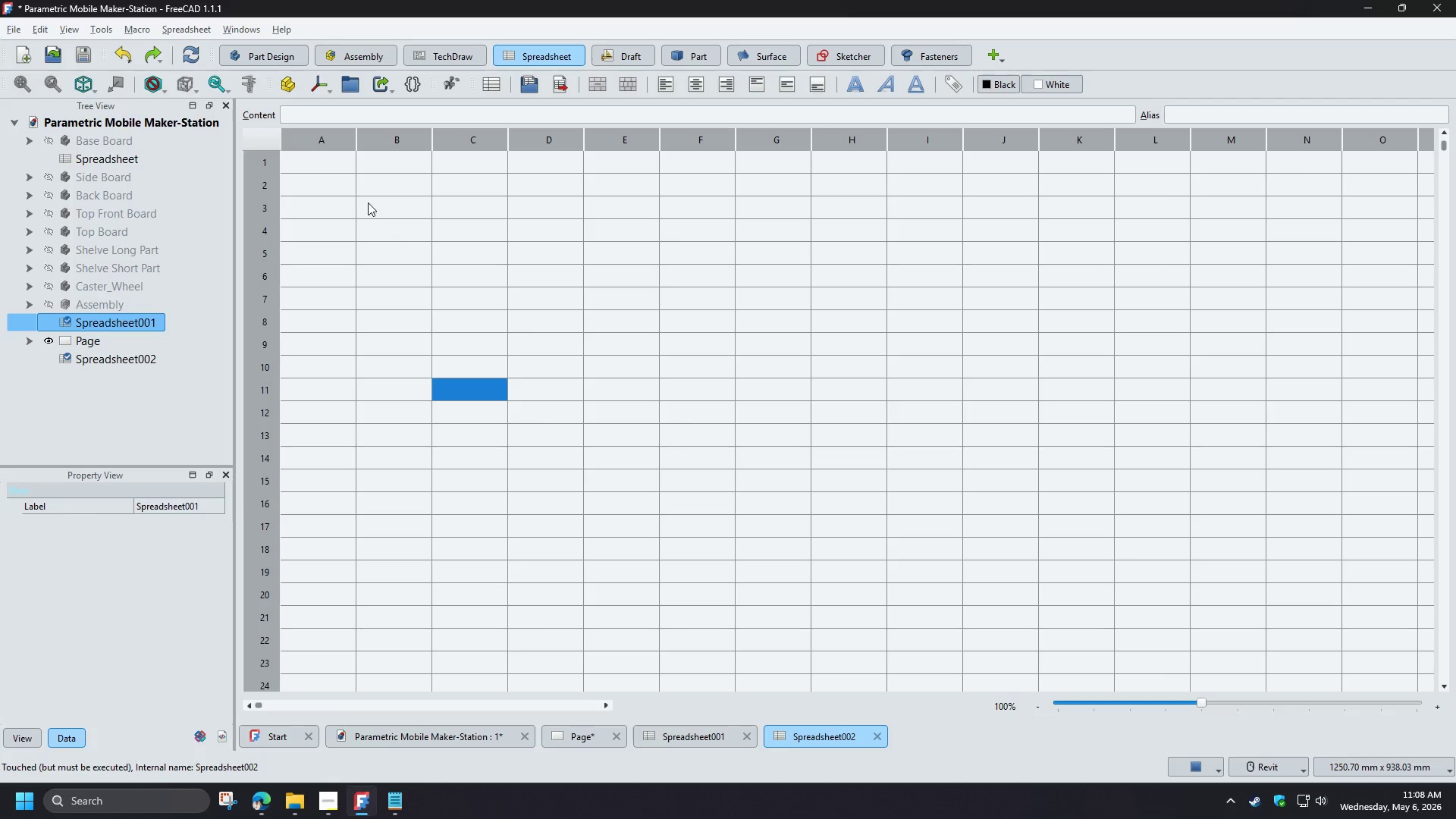 
left_click([325, 169])
 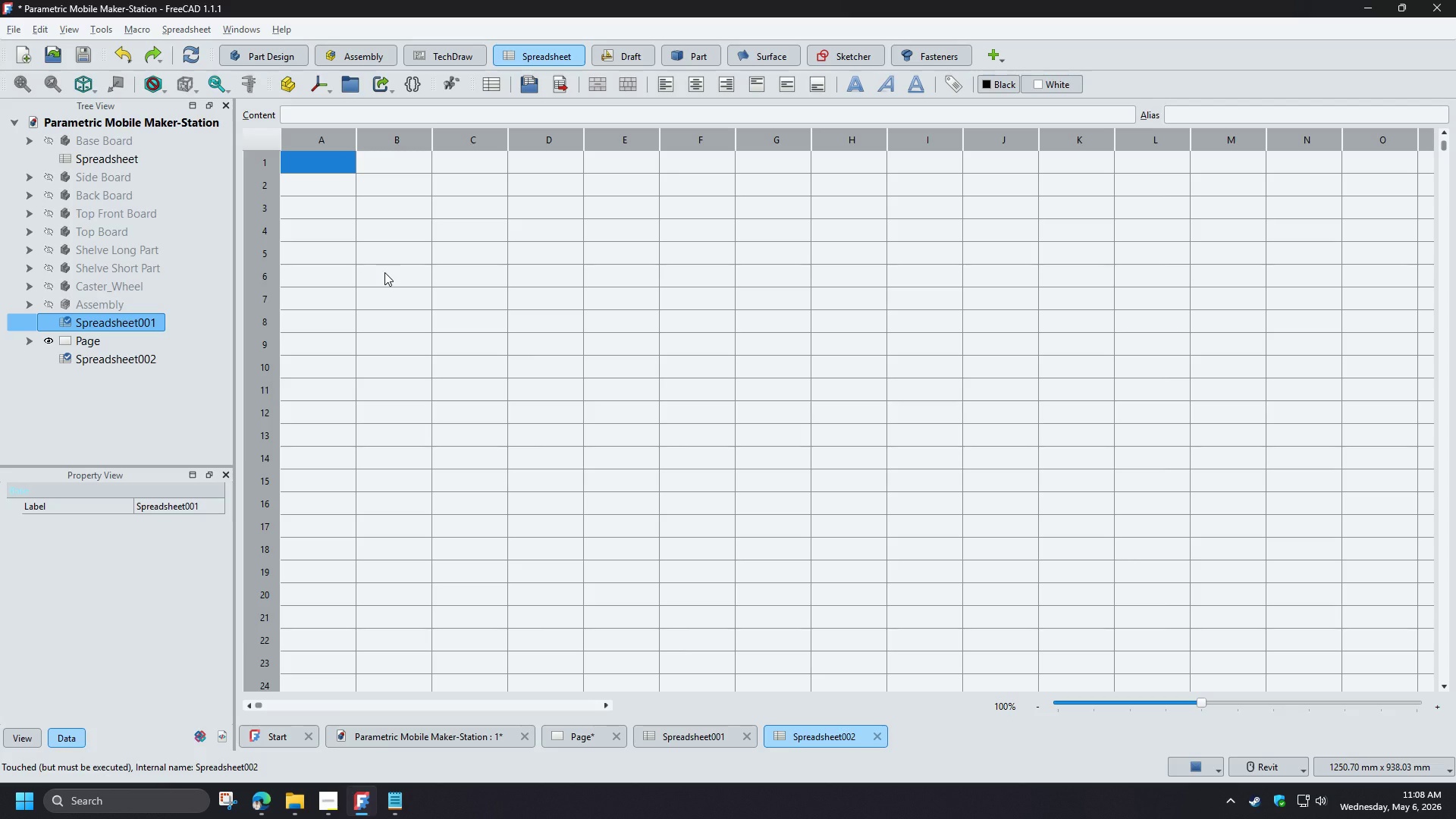 
type(ITEM )
key(Backspace)
 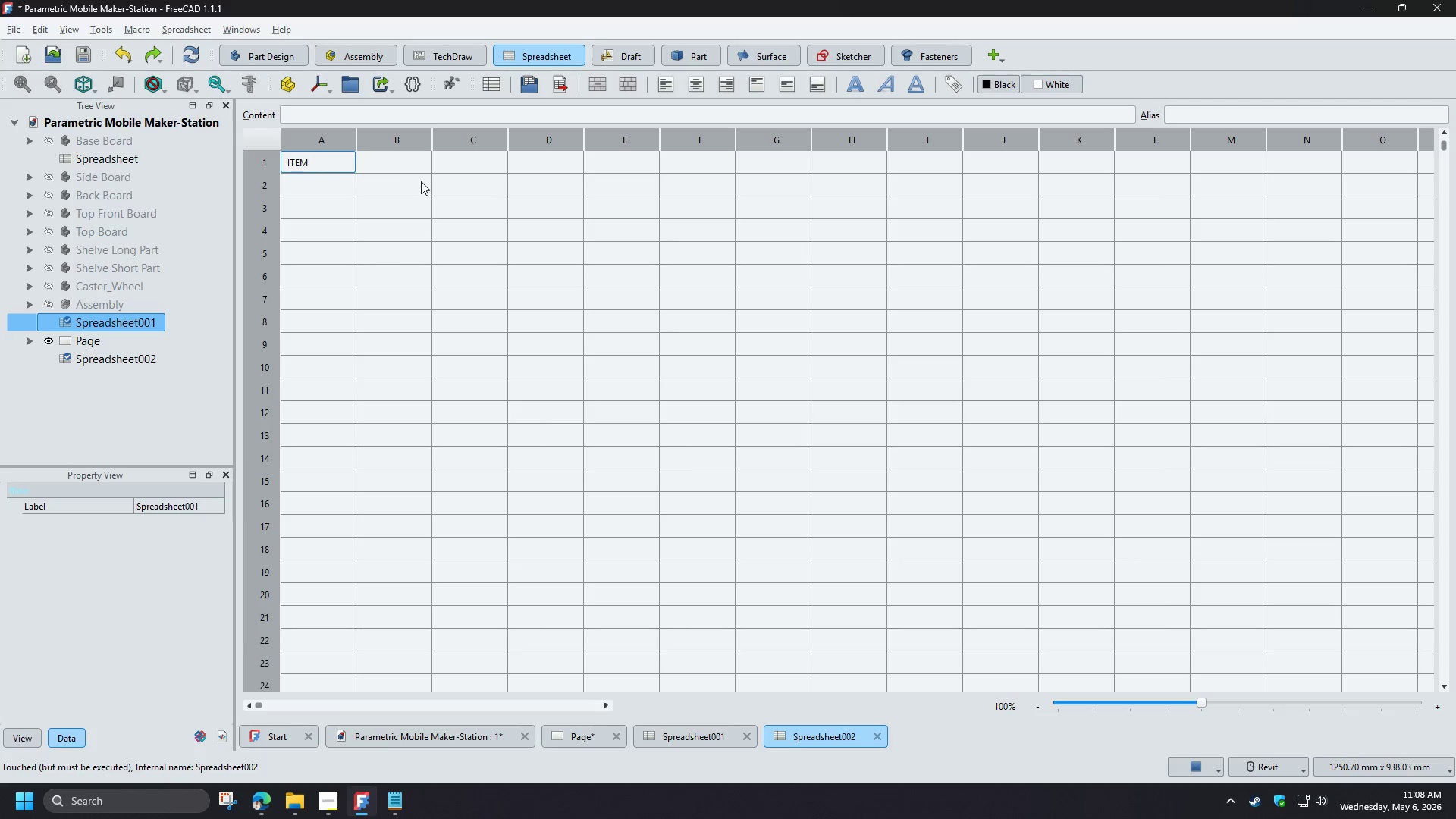 
left_click([407, 162])
 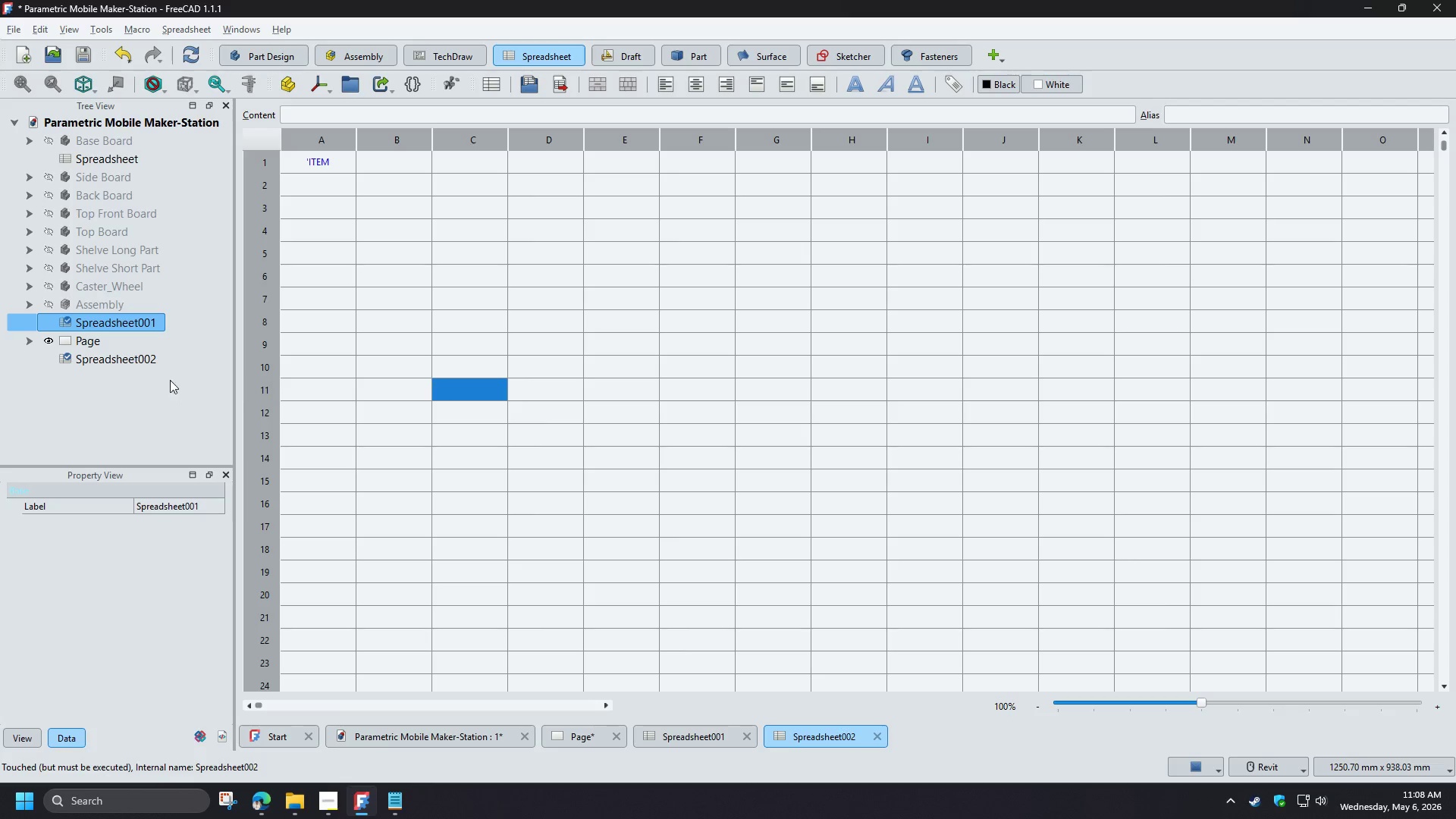 
left_click([130, 360])
 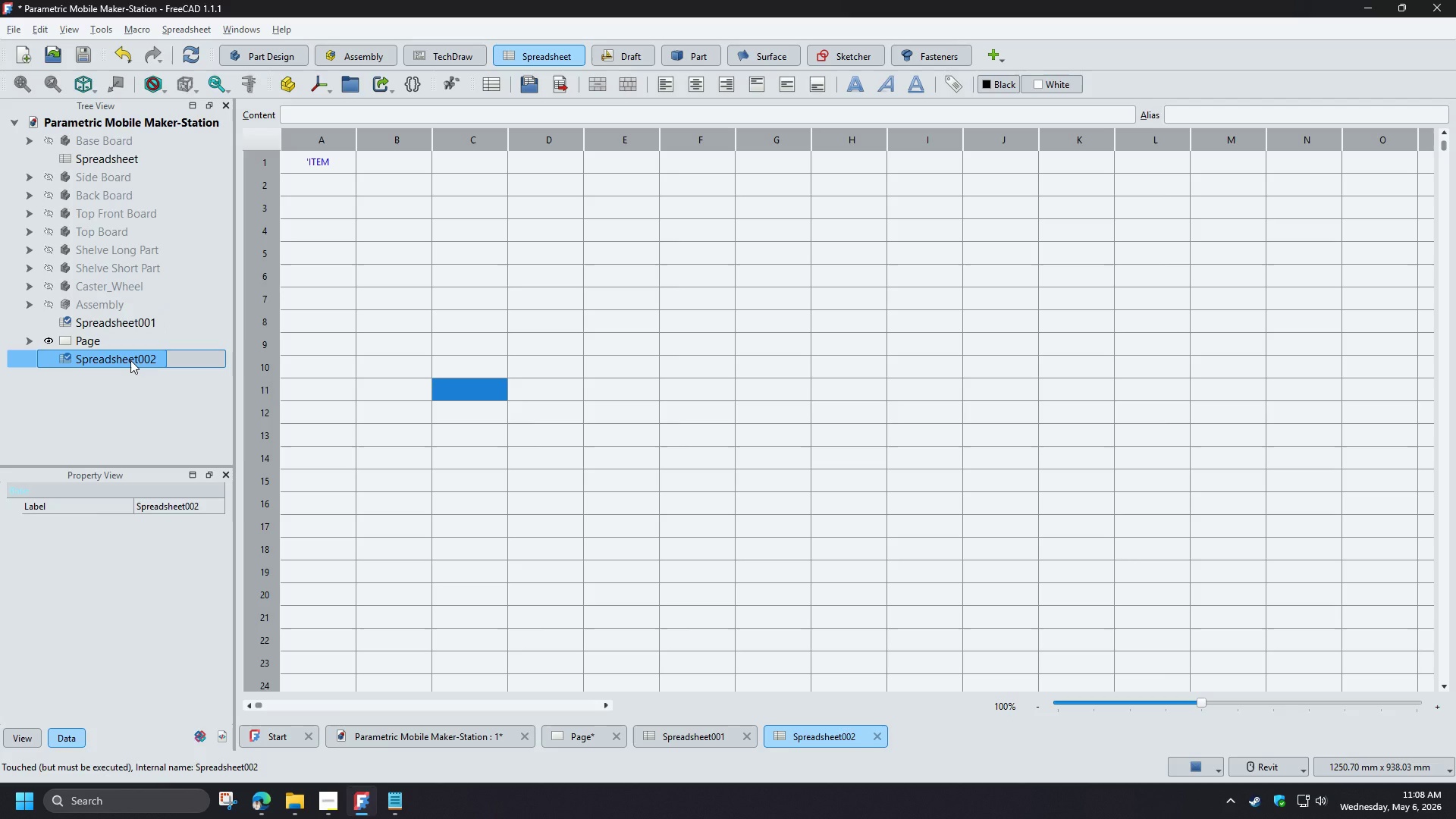 
double_click([130, 360])
 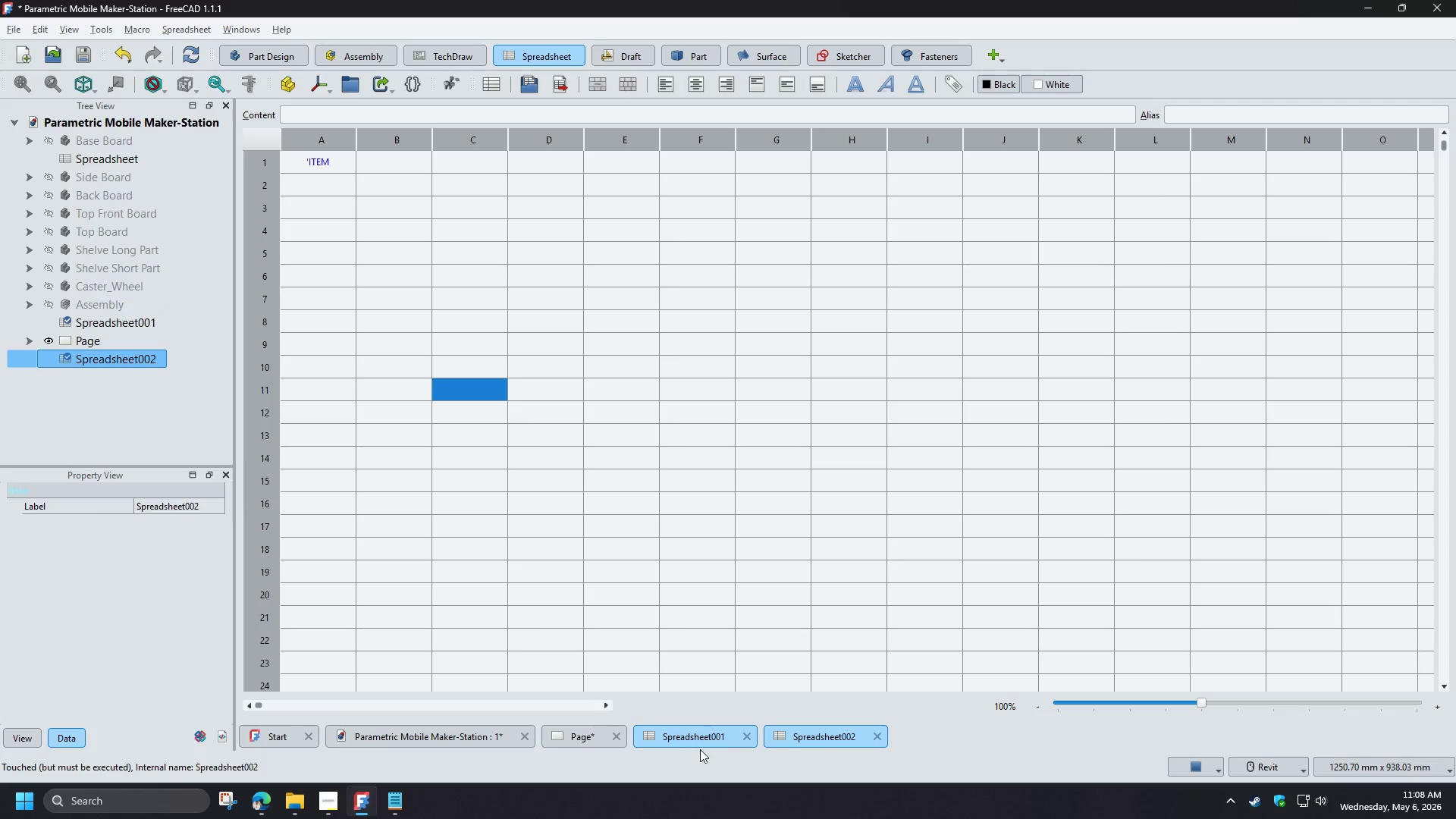 
left_click([692, 737])
 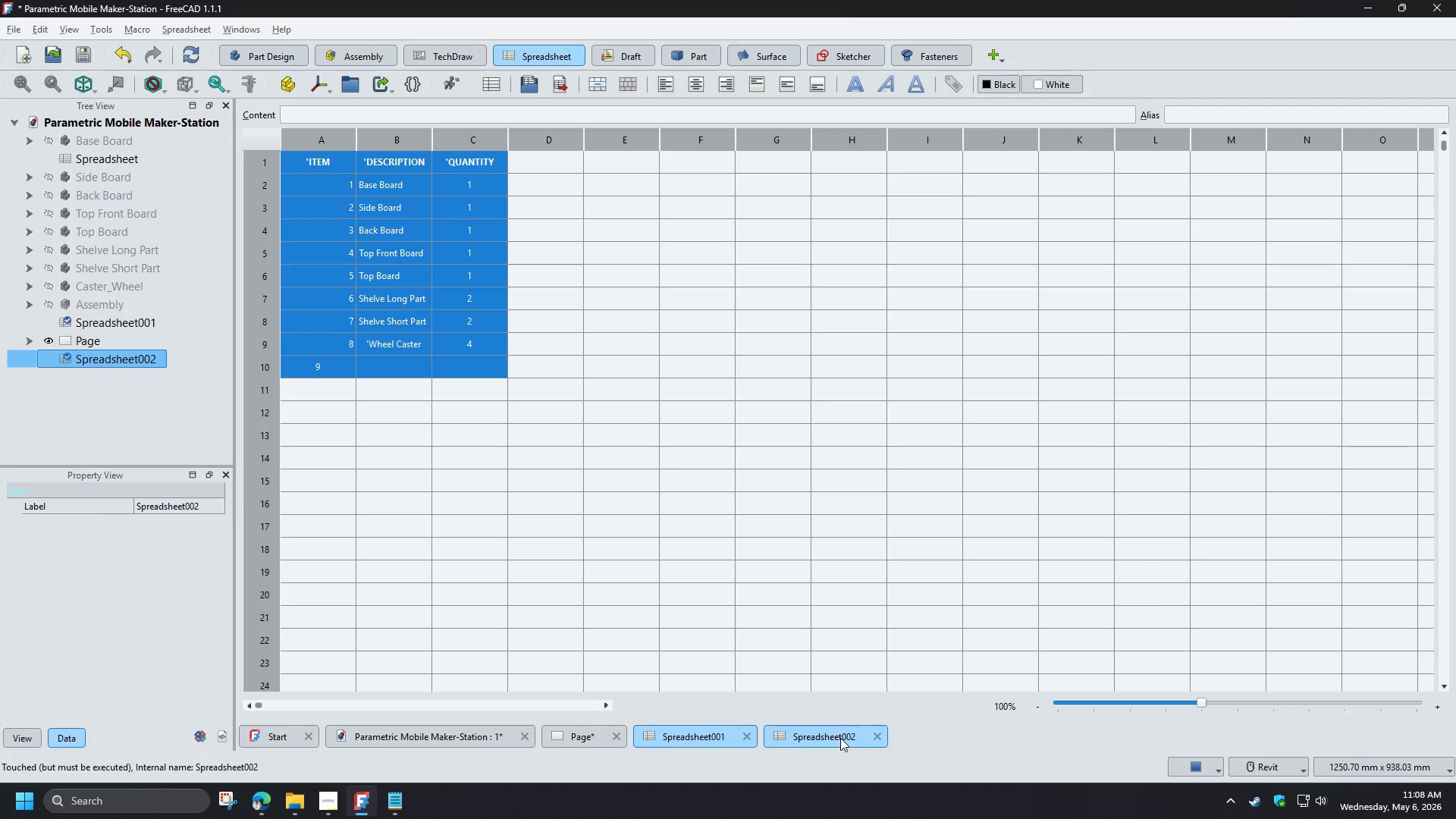 
left_click([840, 738])
 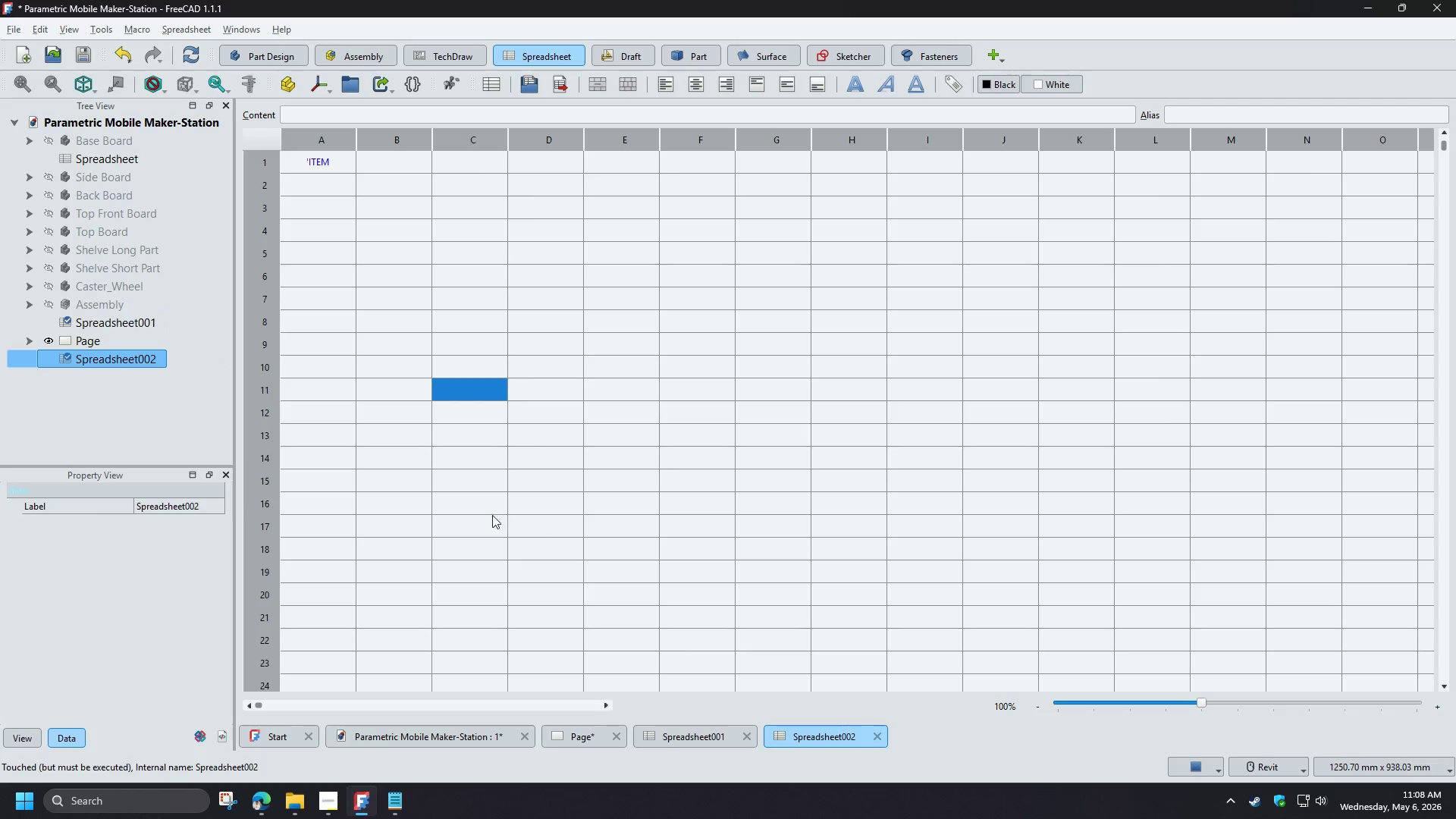 
left_click([457, 515])
 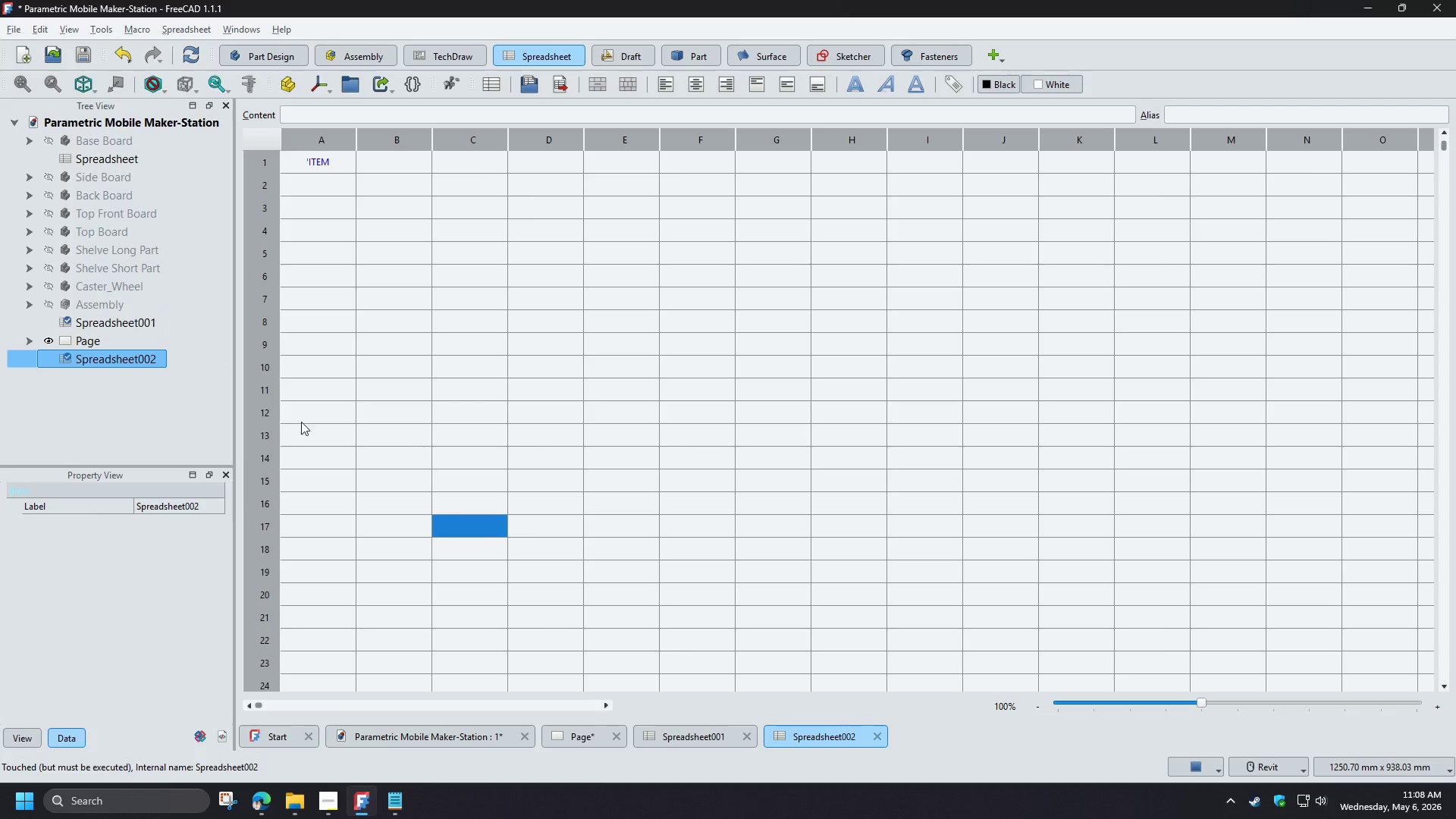 
left_click([90, 411])
 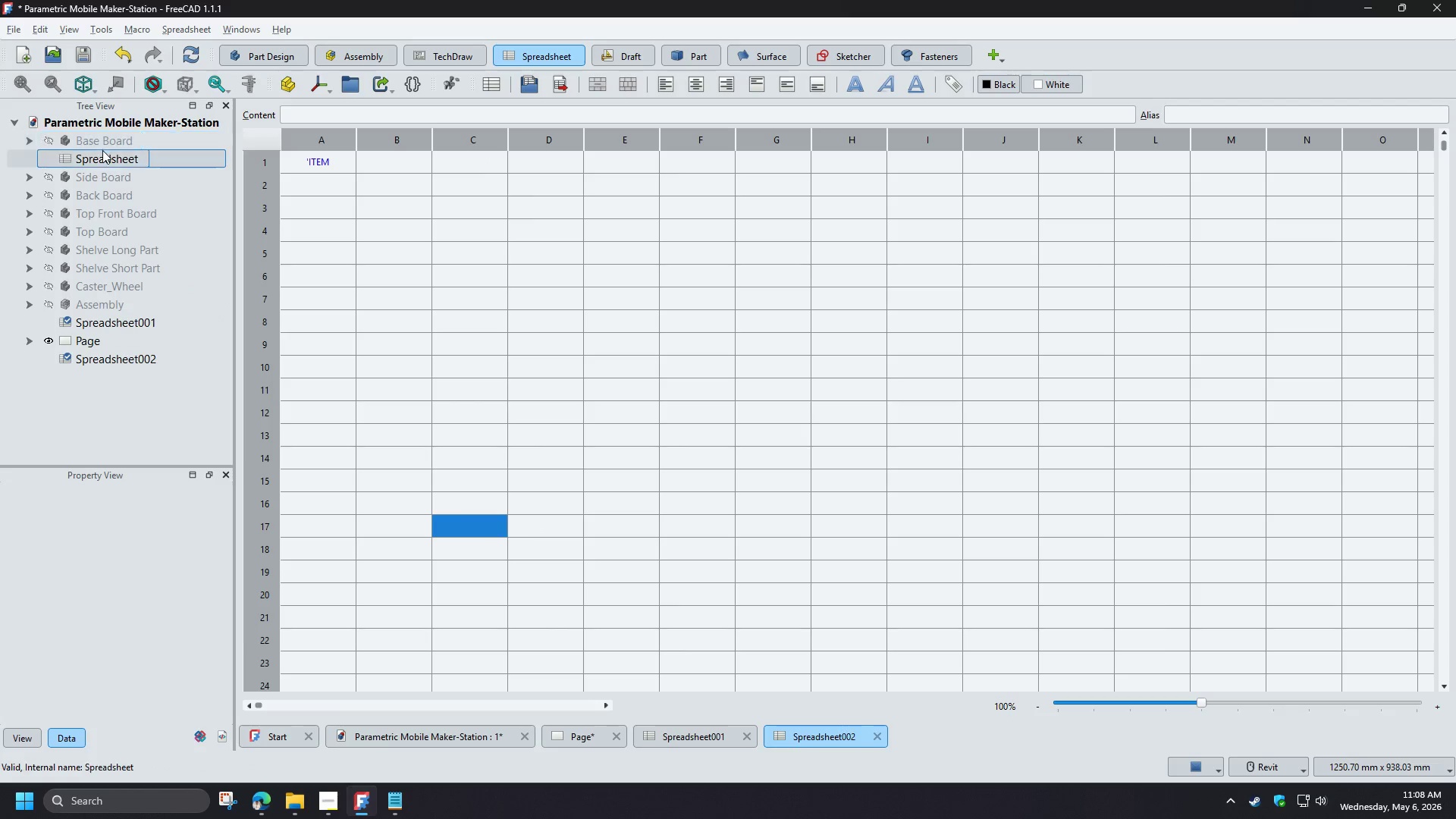 
double_click([96, 164])
 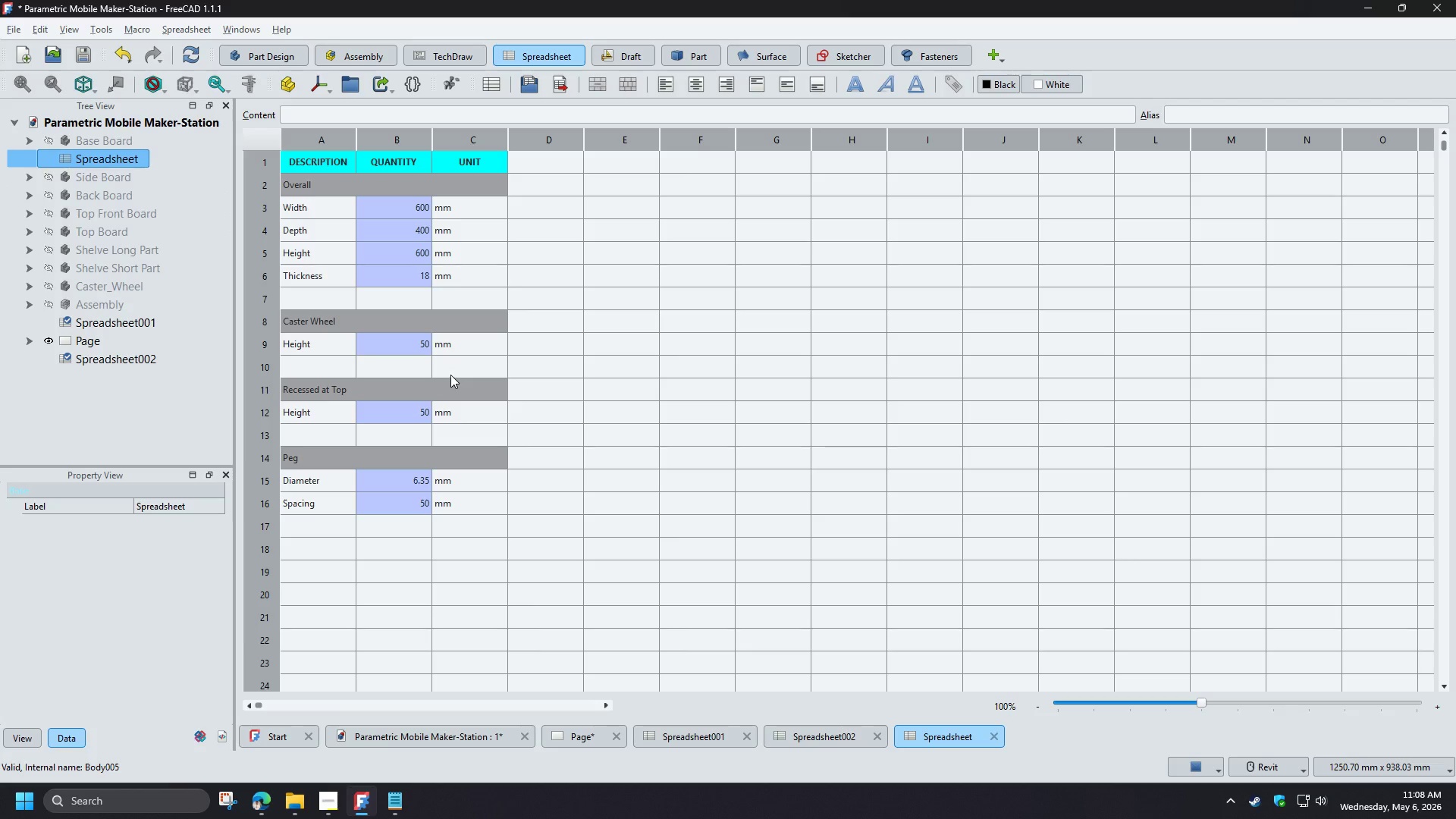 
wait(10.31)
 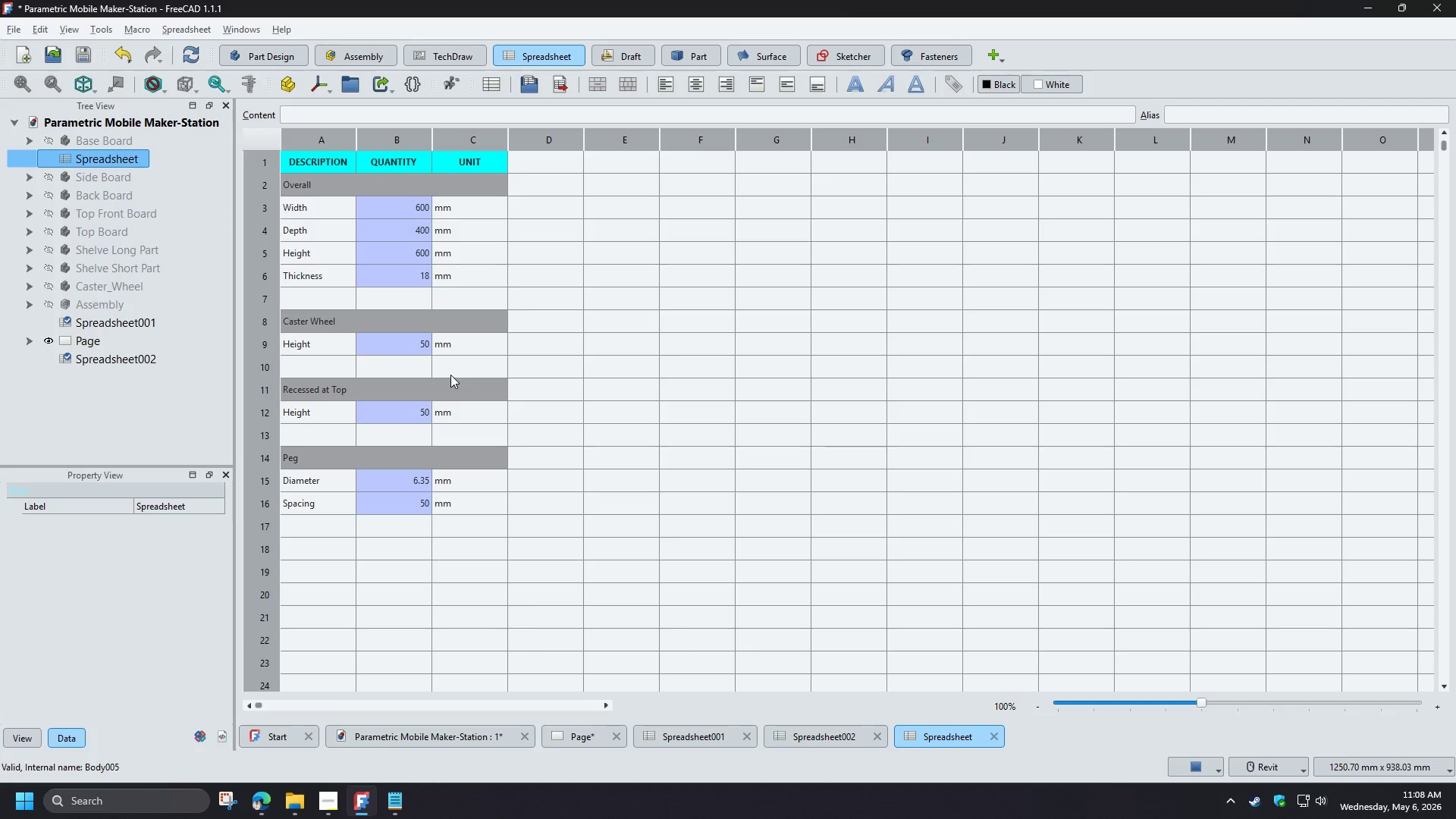 
left_click([752, 170])
 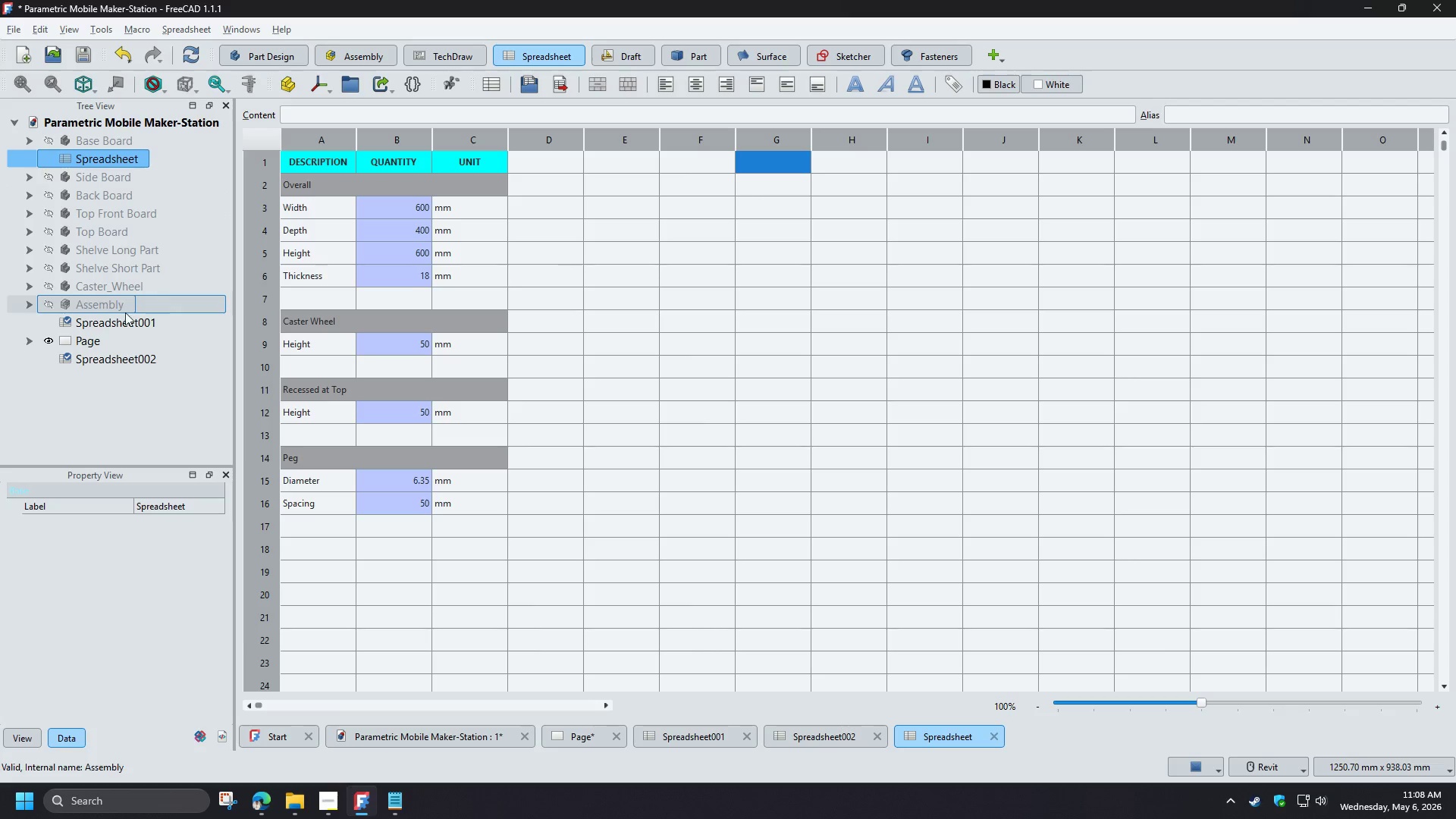 
left_click([119, 321])
 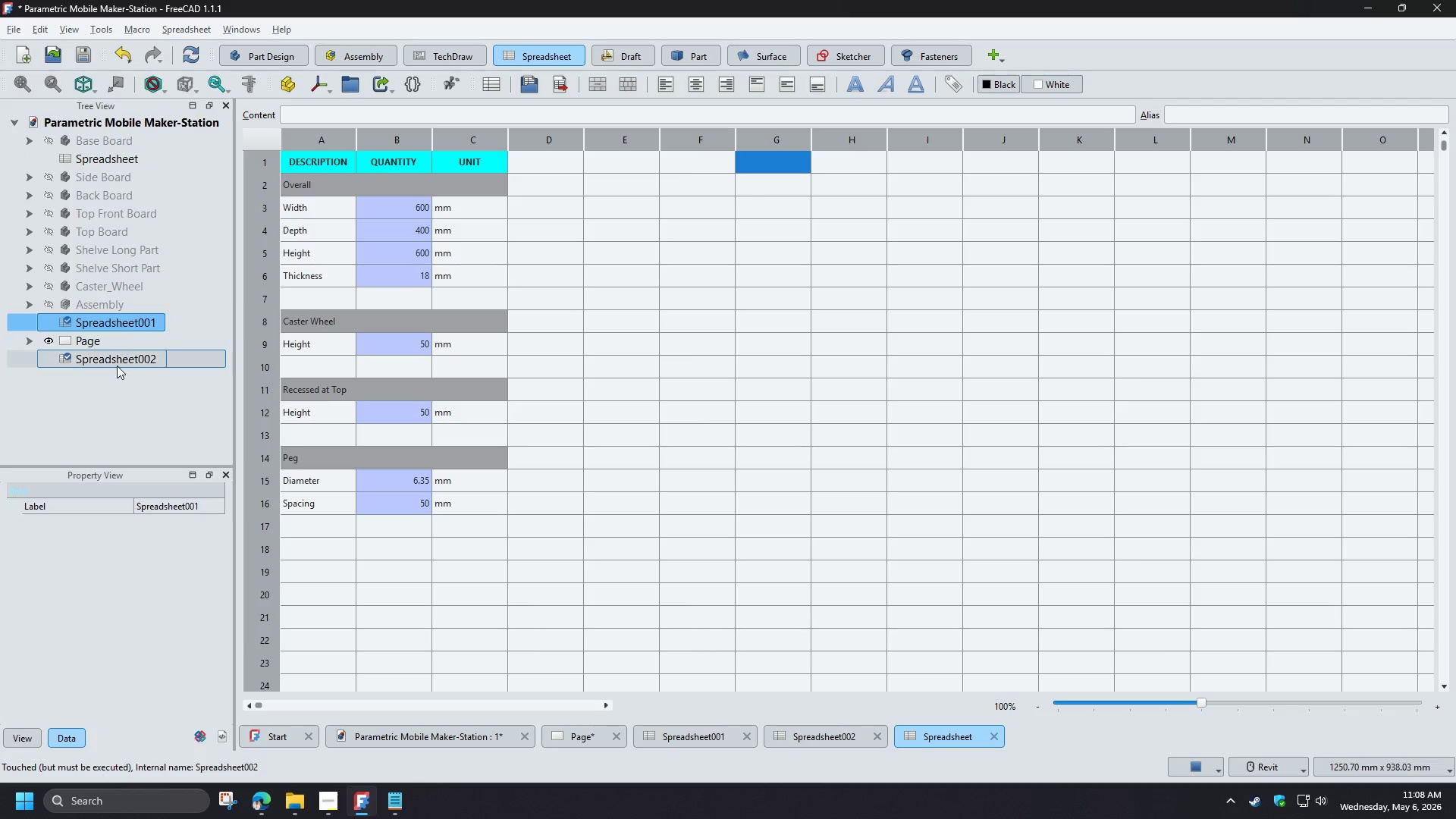 
hold_key(key=ControlLeft, duration=0.62)
left_click([117, 366])
 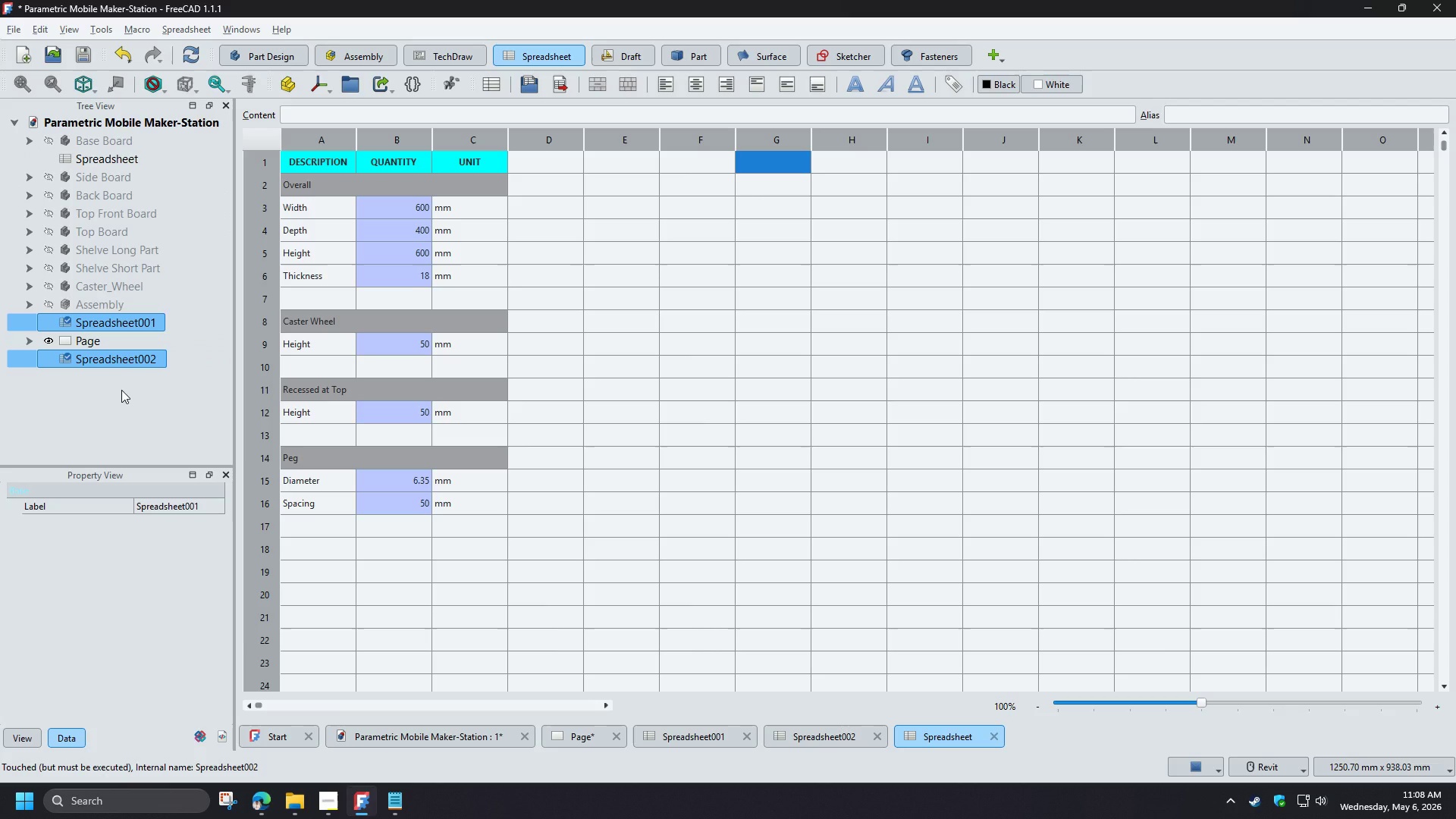 
key(Delete)
 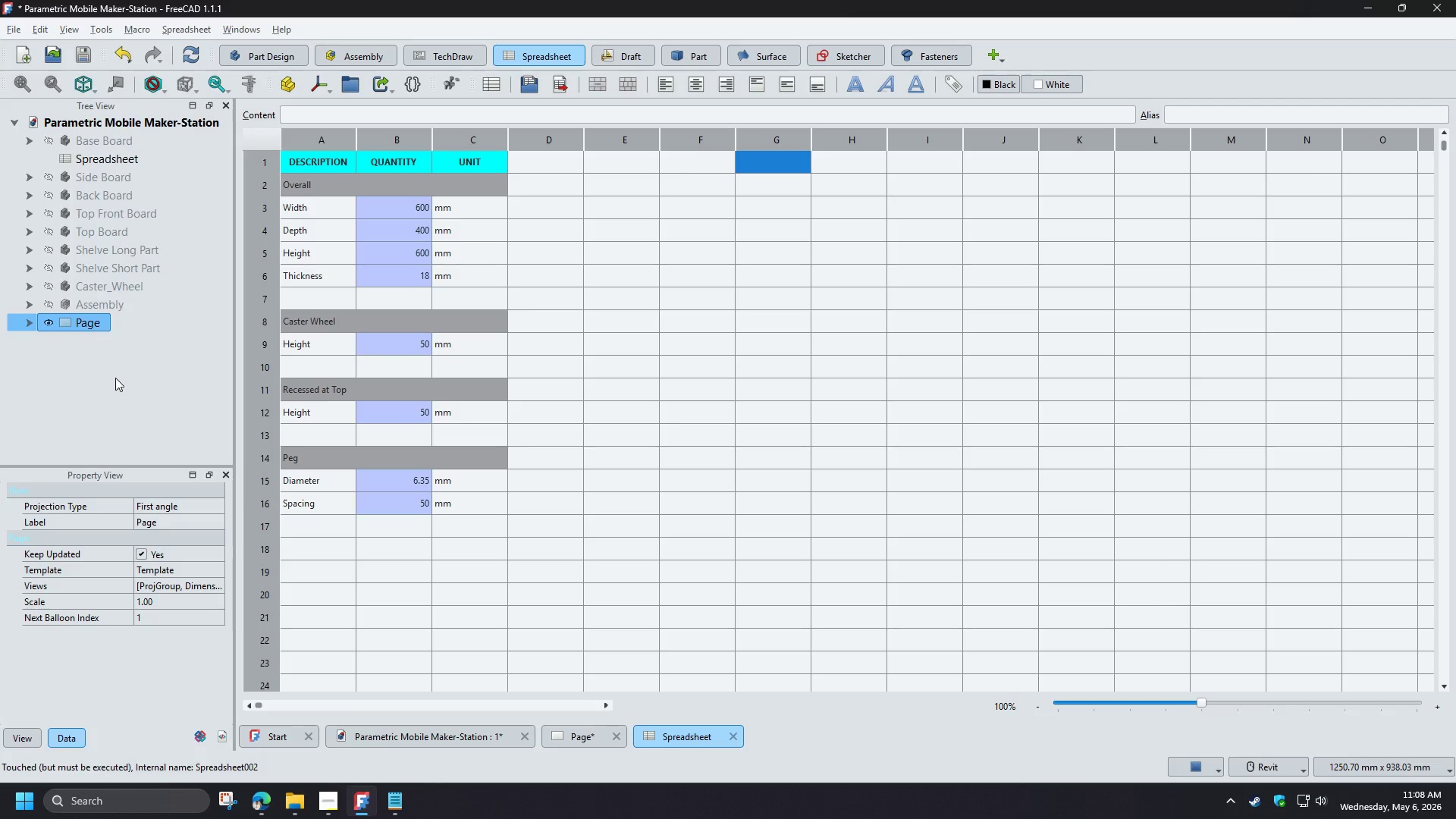 
left_click([115, 377])
 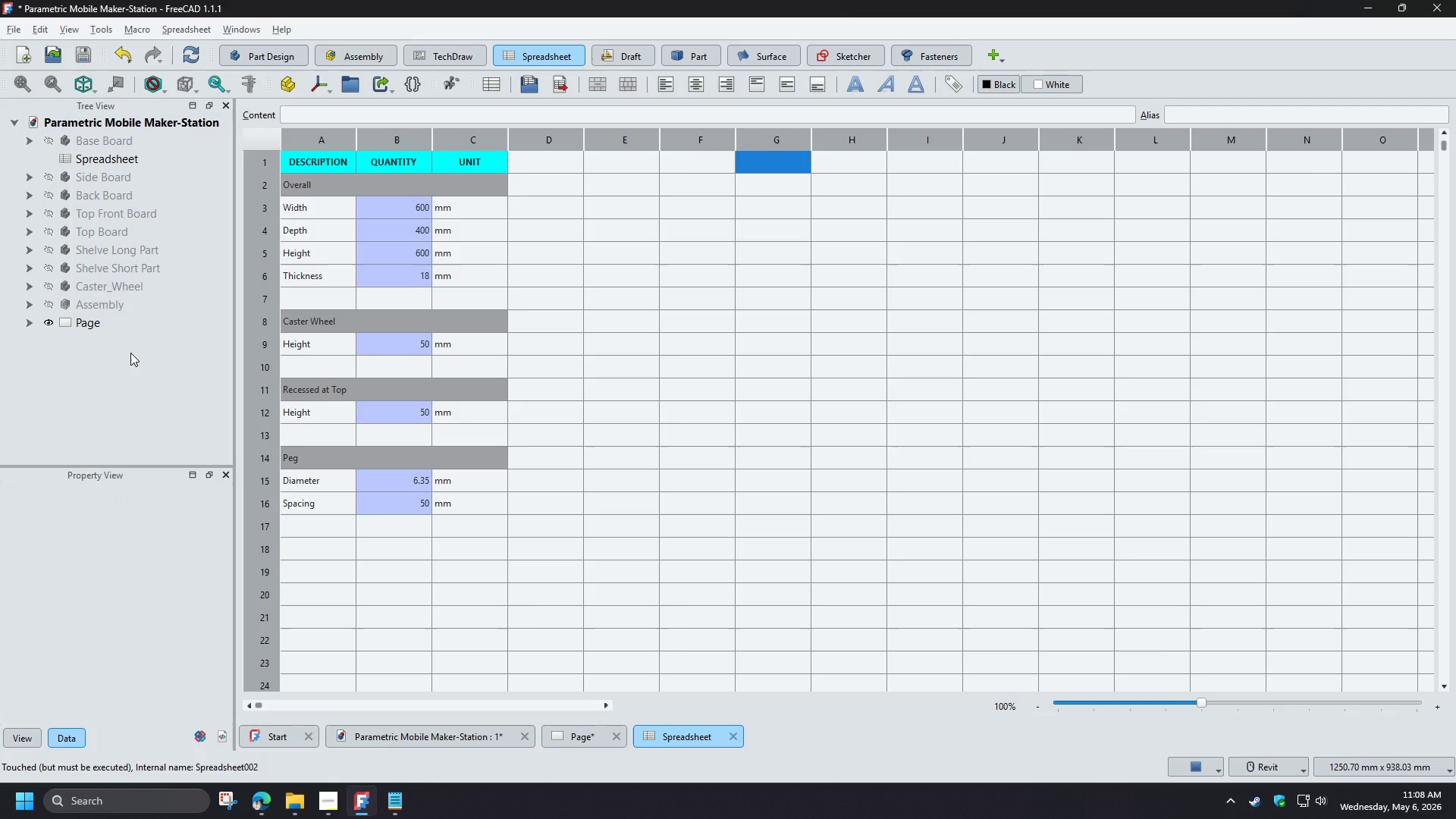 
left_click([130, 353])
 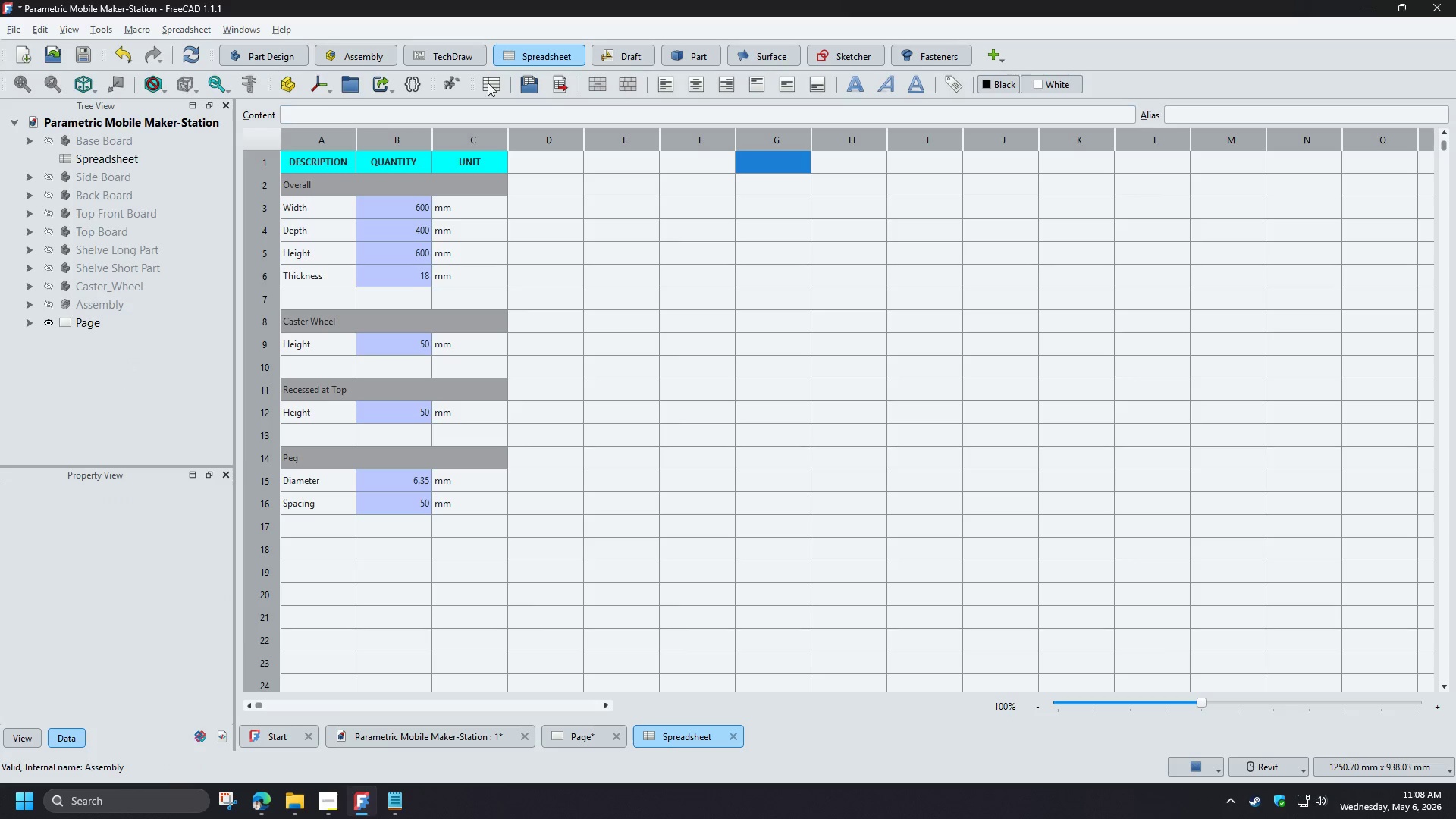 
left_click([488, 77])
 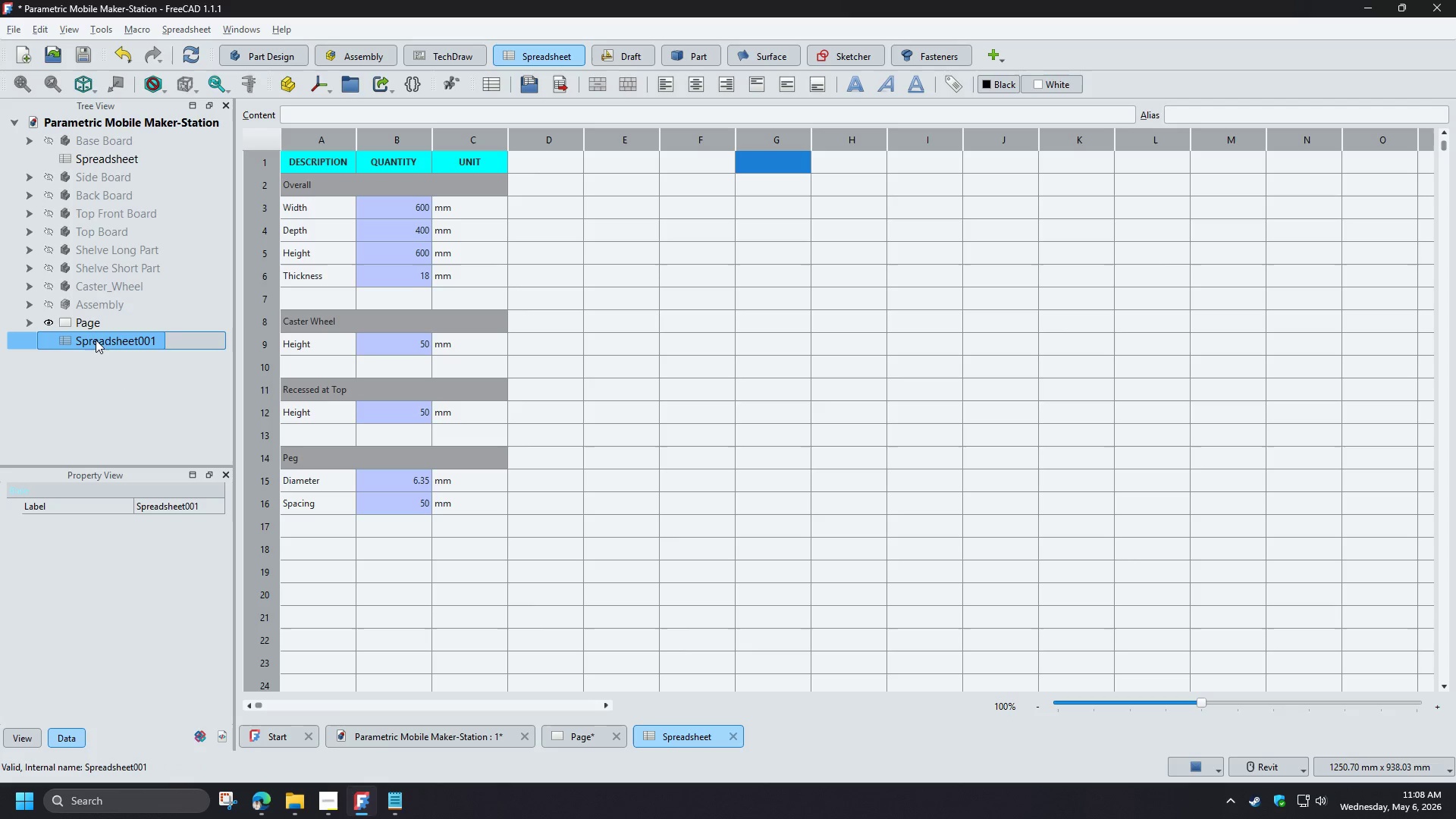 
double_click([94, 340])
 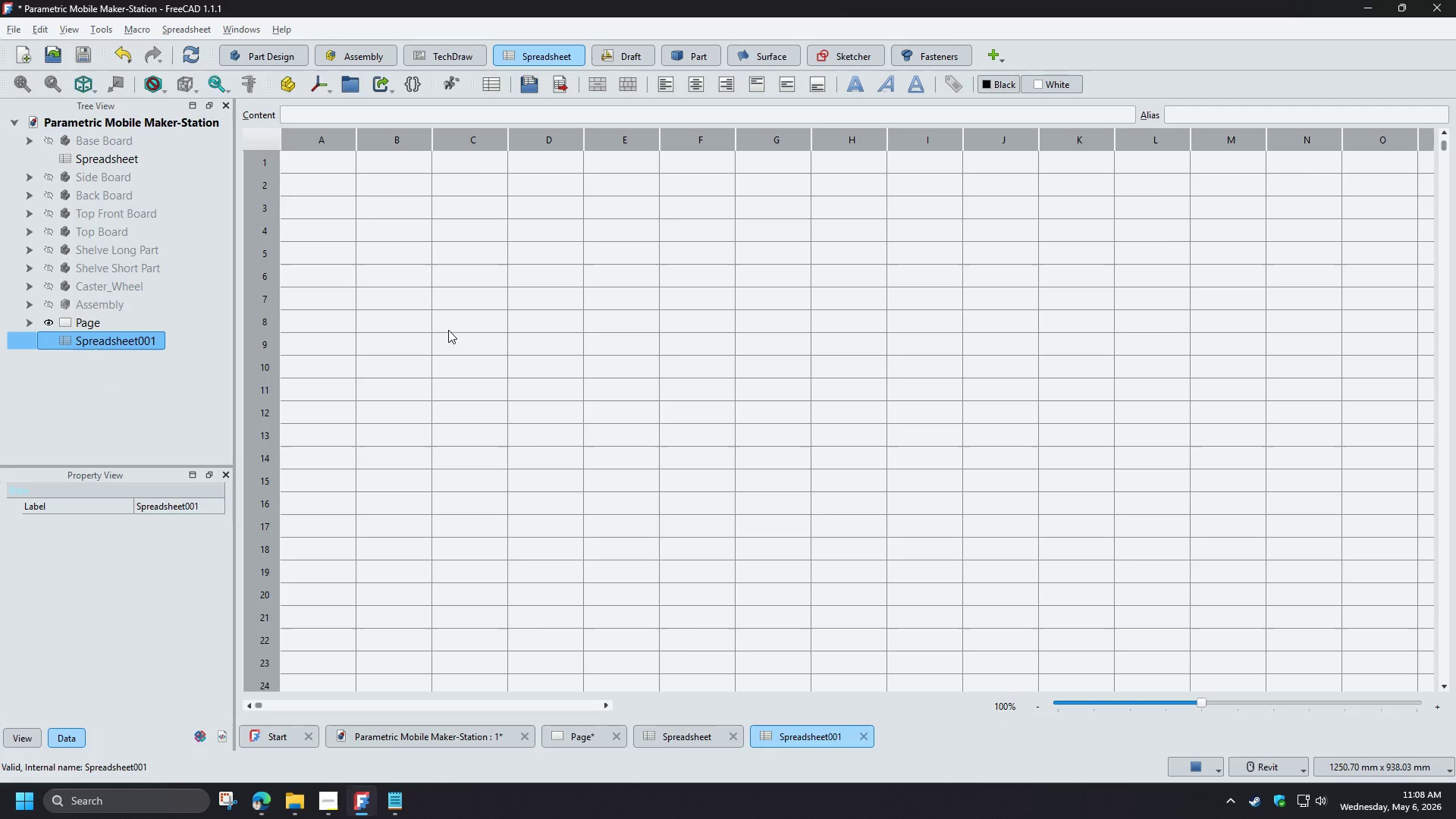 
left_click([448, 330])
 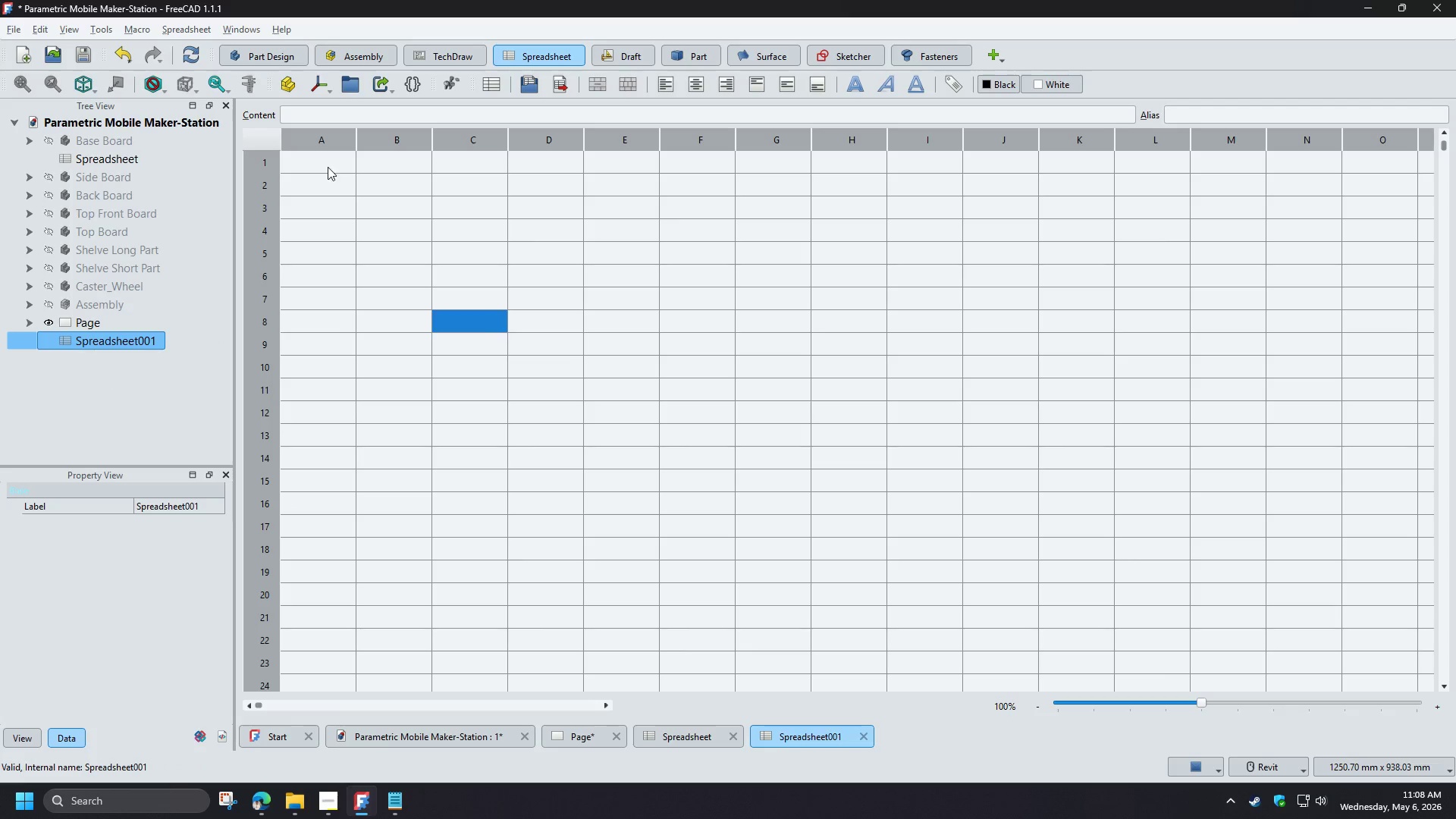 
left_click([328, 167])
 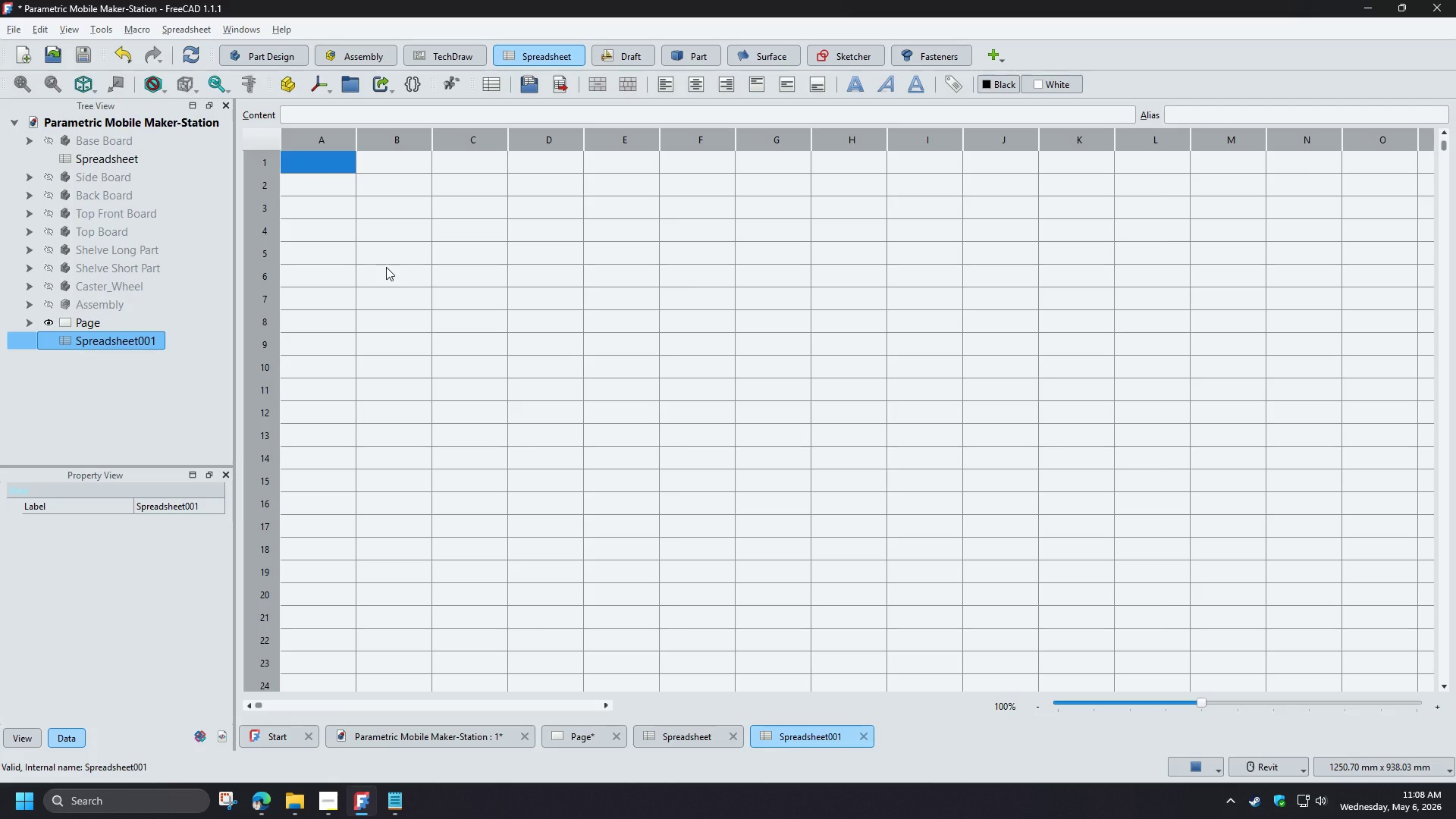 
type(I)
key(Backspace)
type(ITEM)
 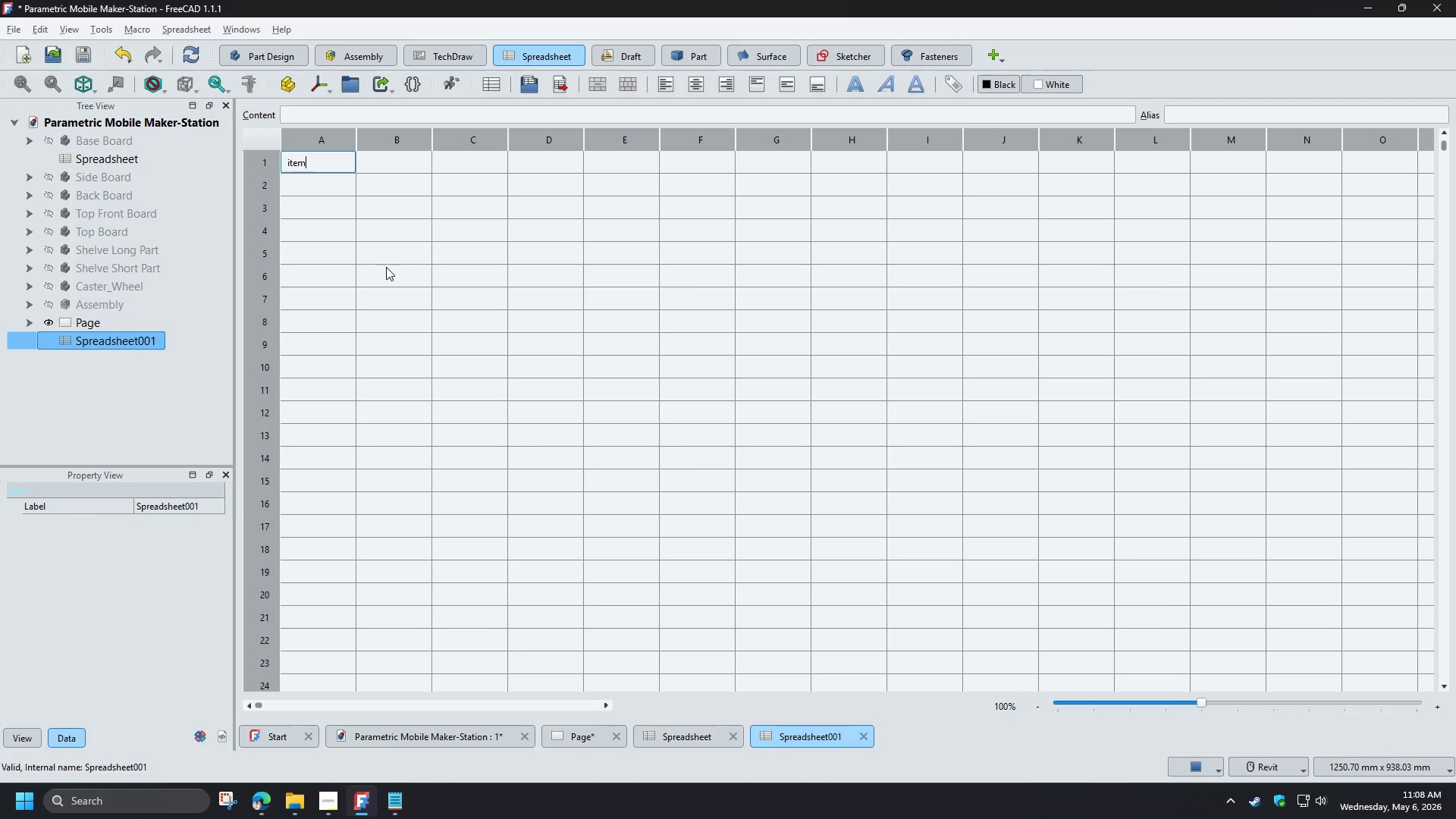 
key(Enter)
 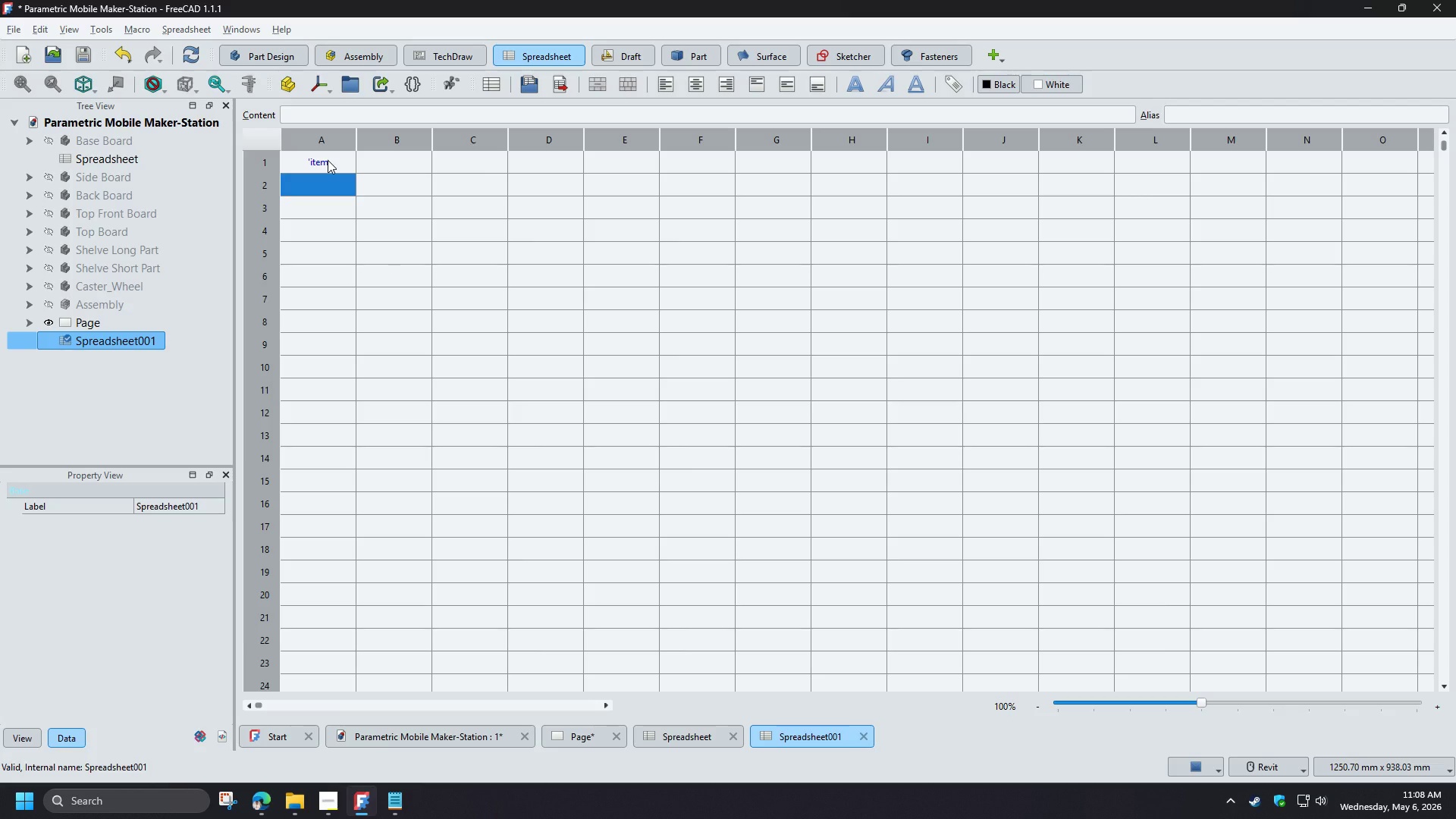 
left_click([328, 160])
 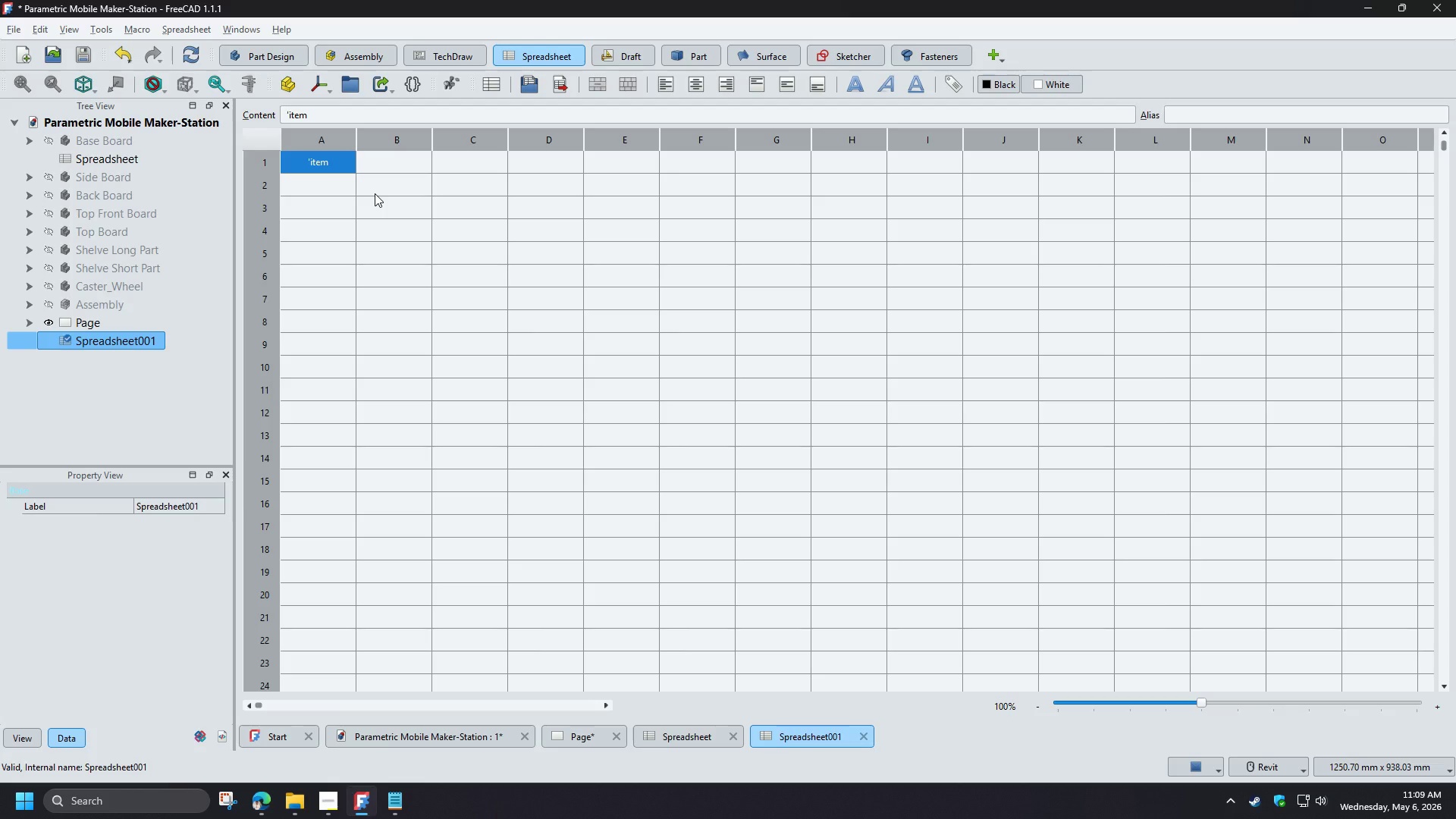 
wait(13.11)
 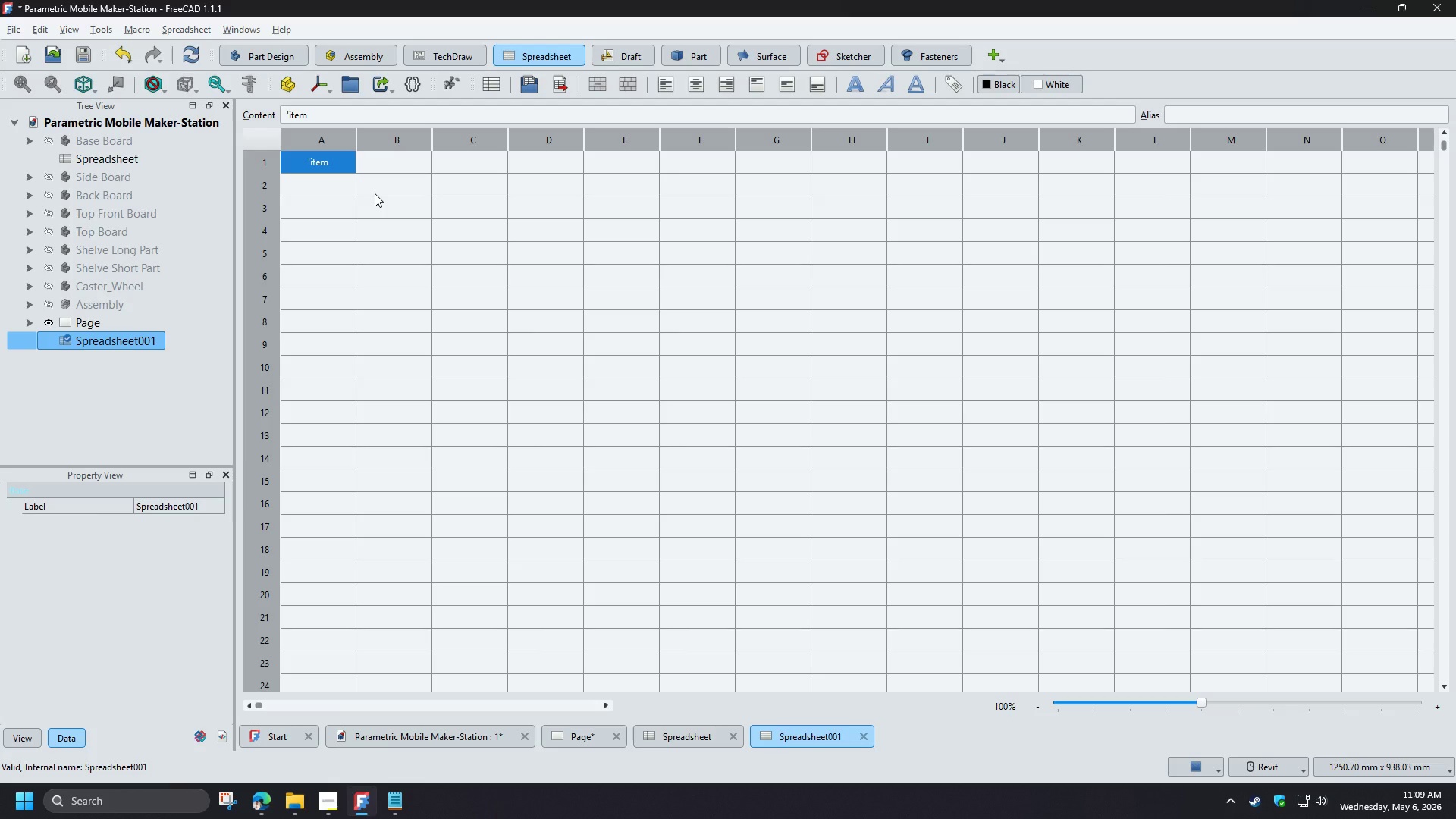 
left_click([379, 195])
 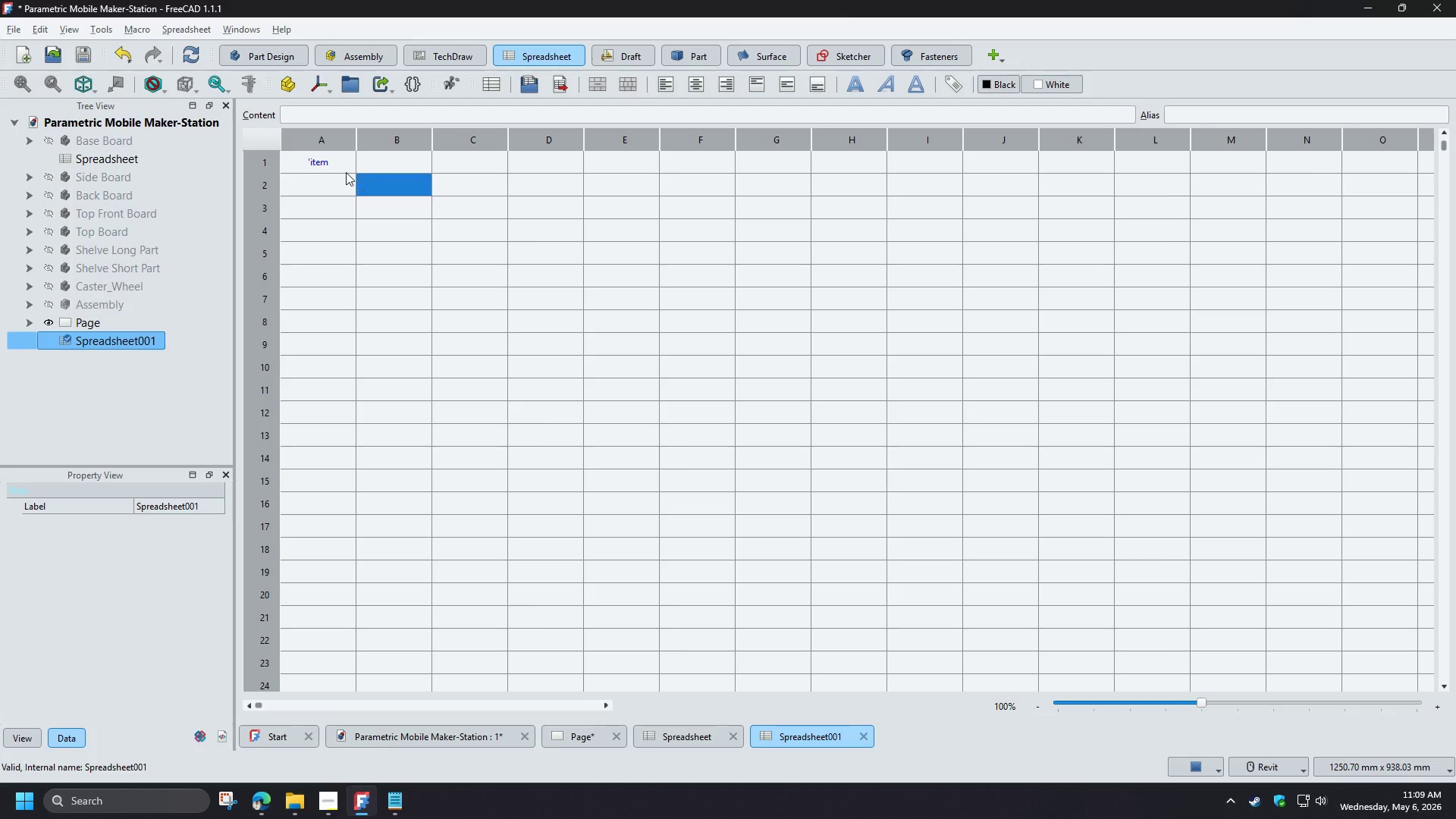 
left_click([335, 162])
 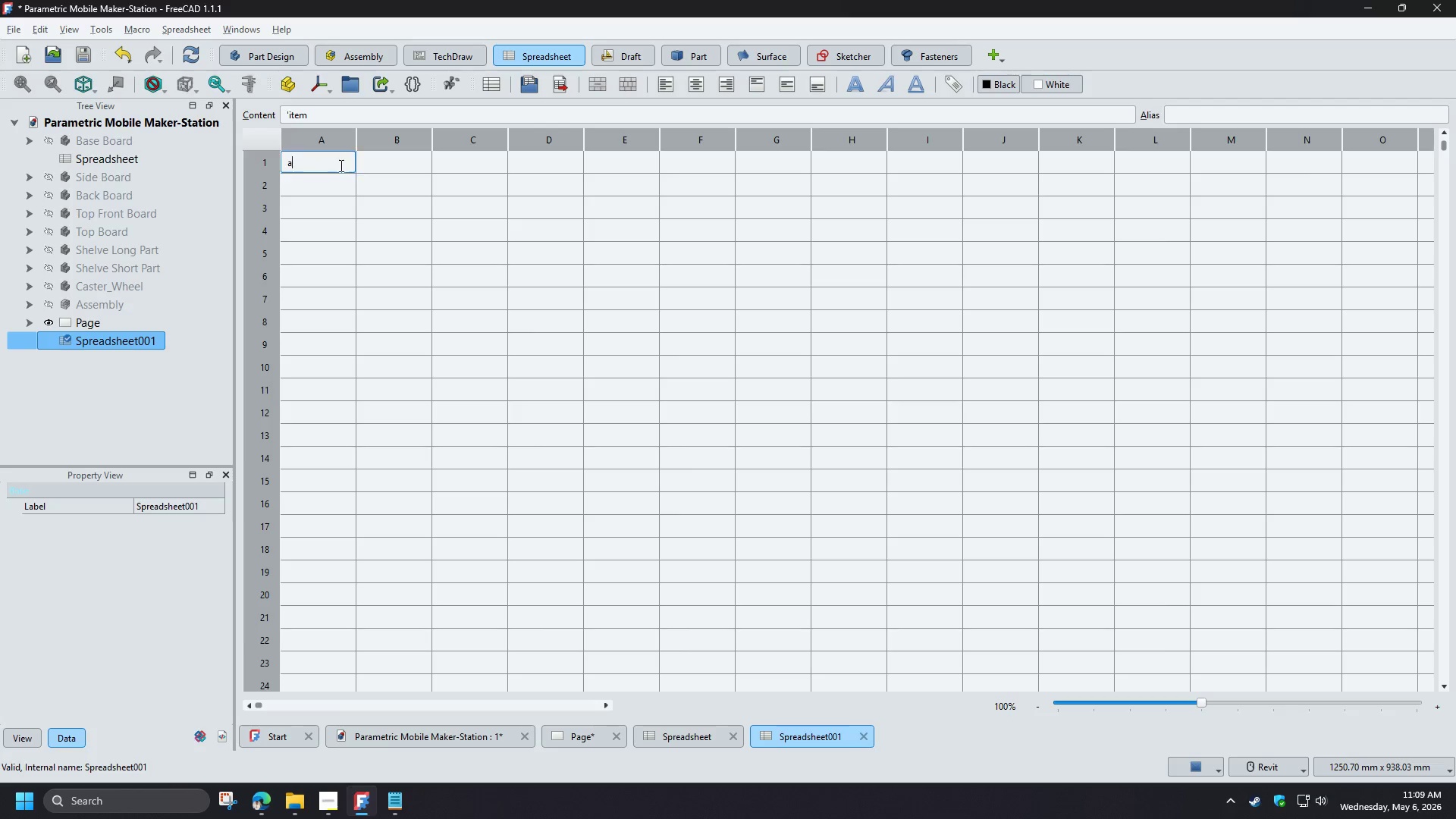 
type(ASDASD)
 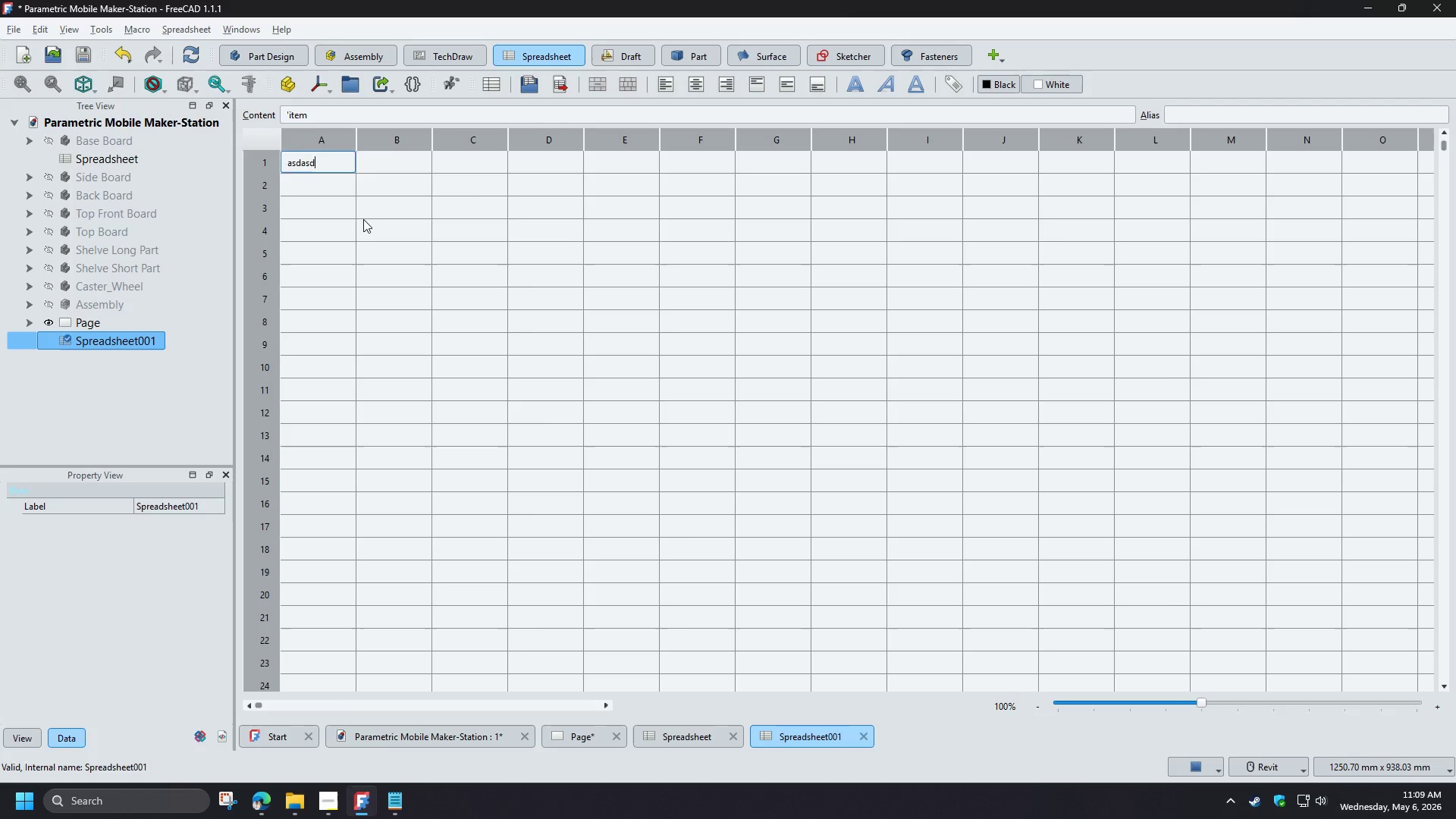 
left_click([363, 219])
 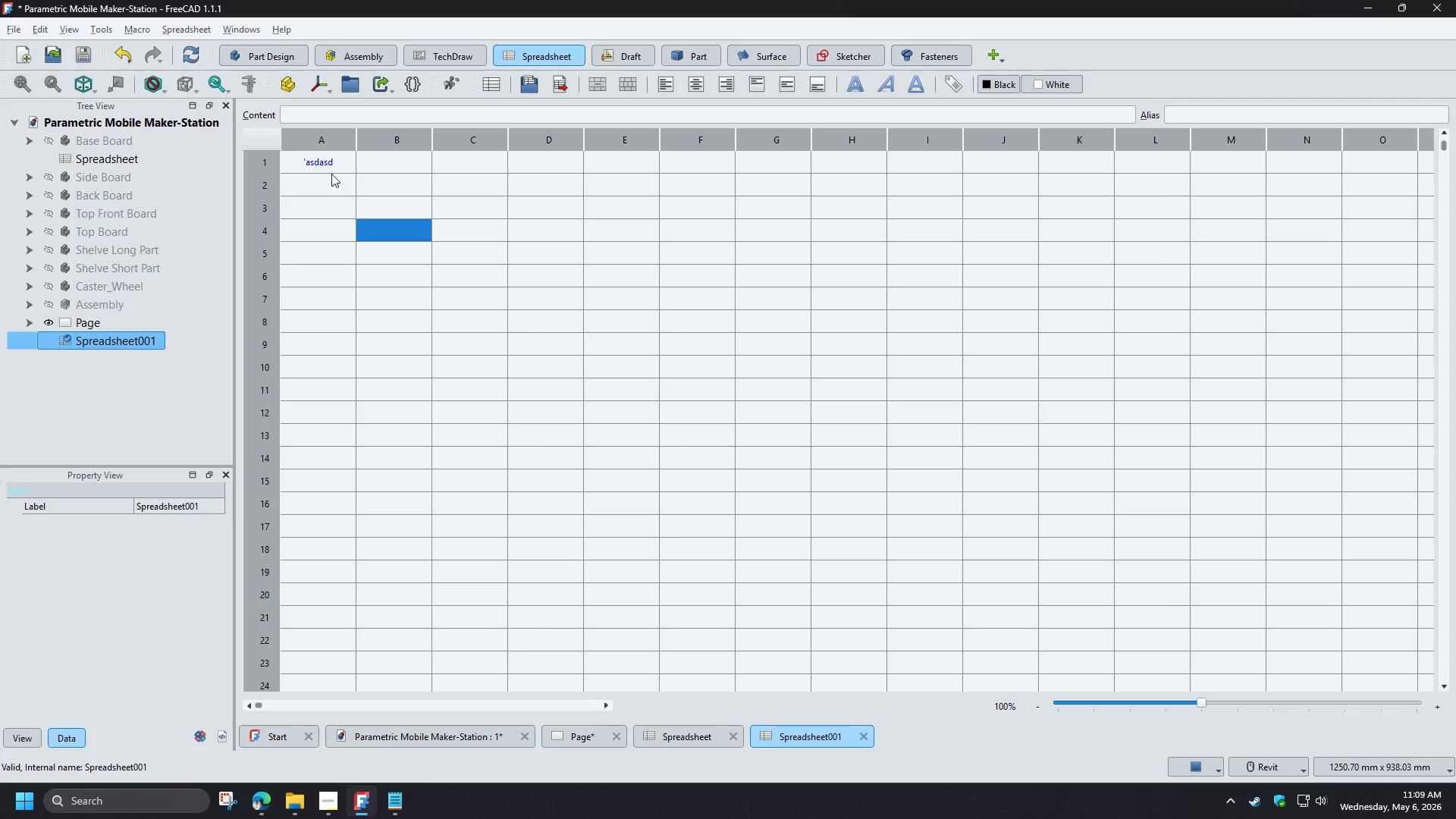 
left_click([330, 171])
 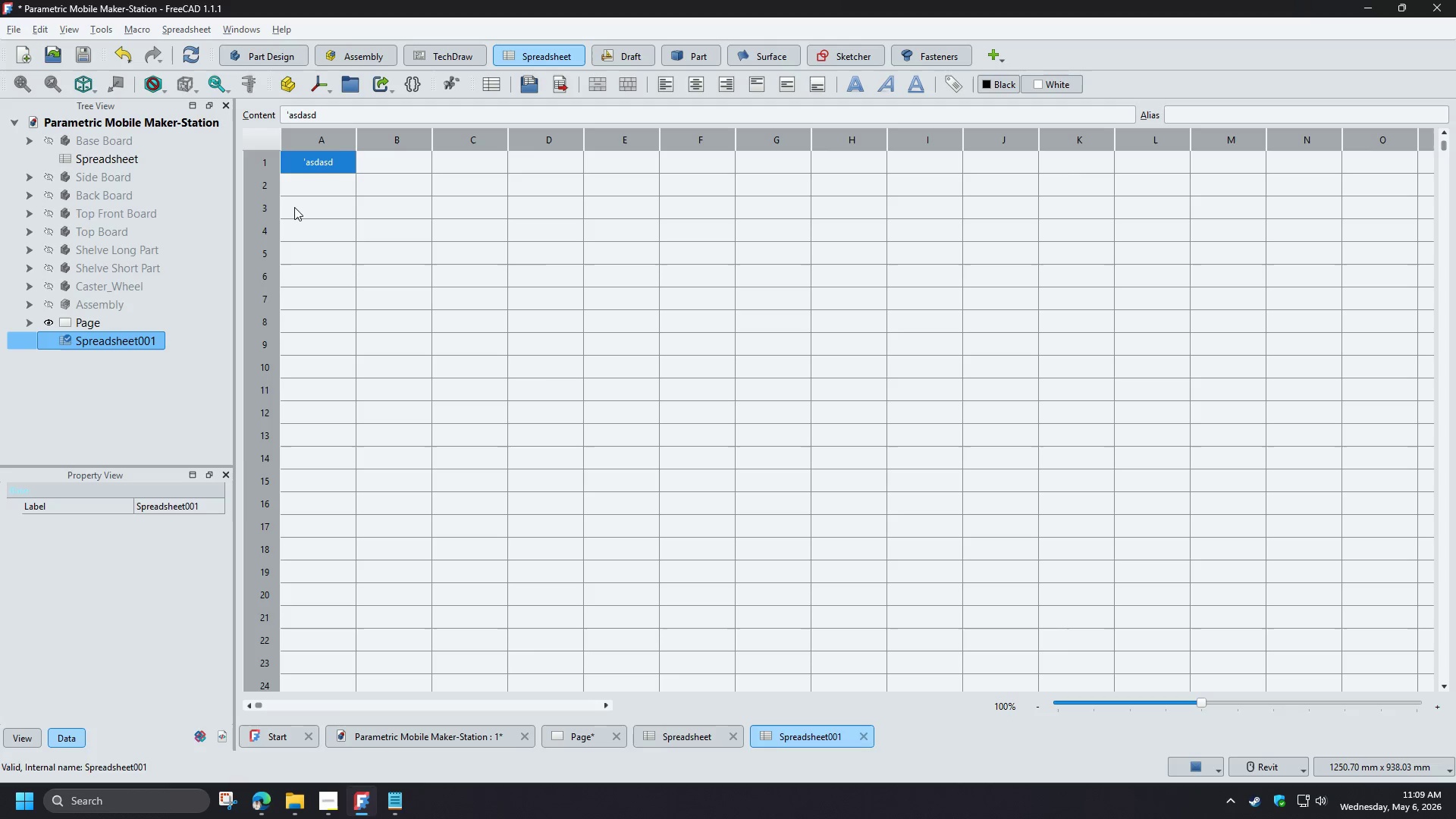 
right_click([106, 338])
 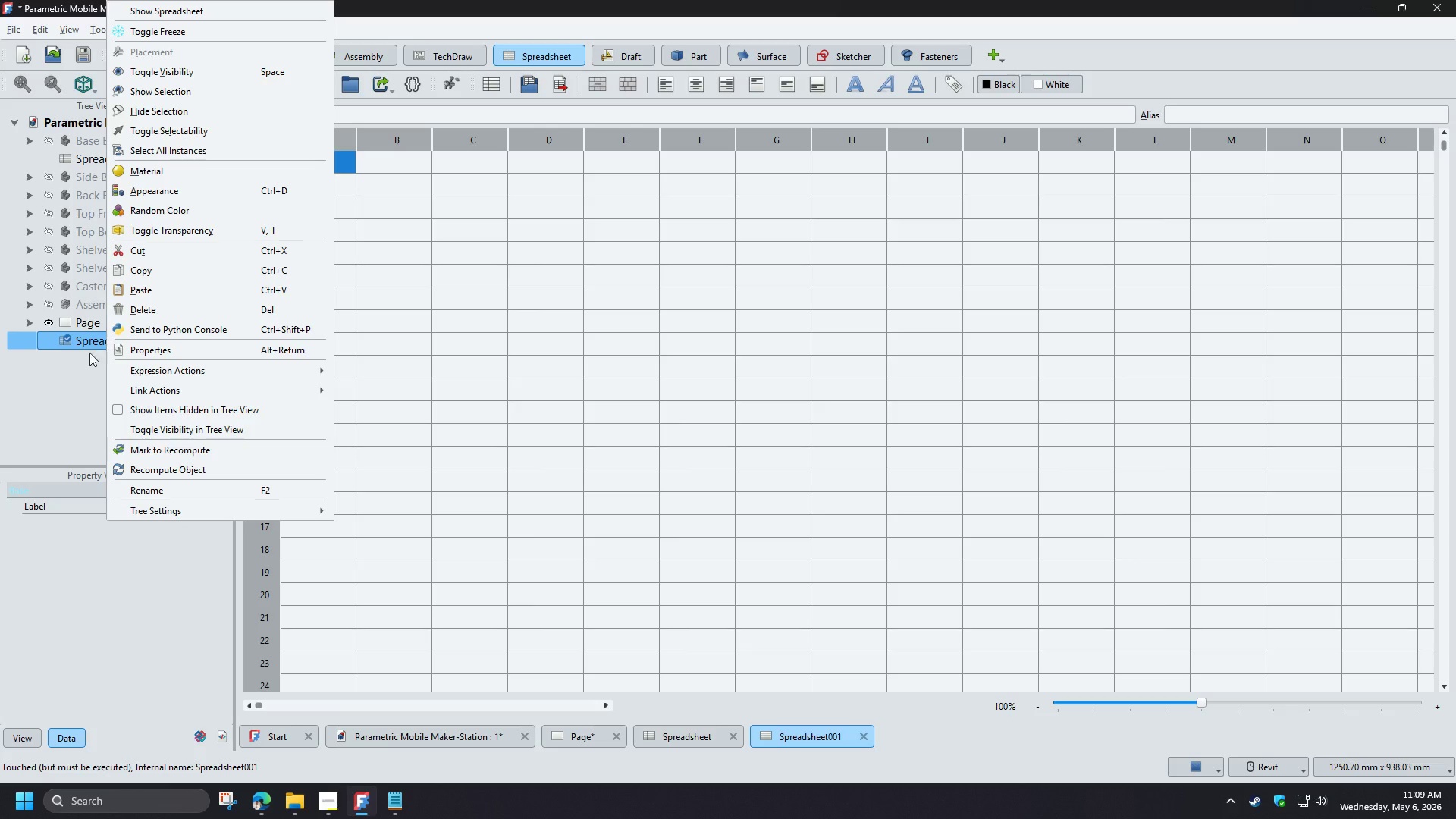 
double_click([98, 338])
 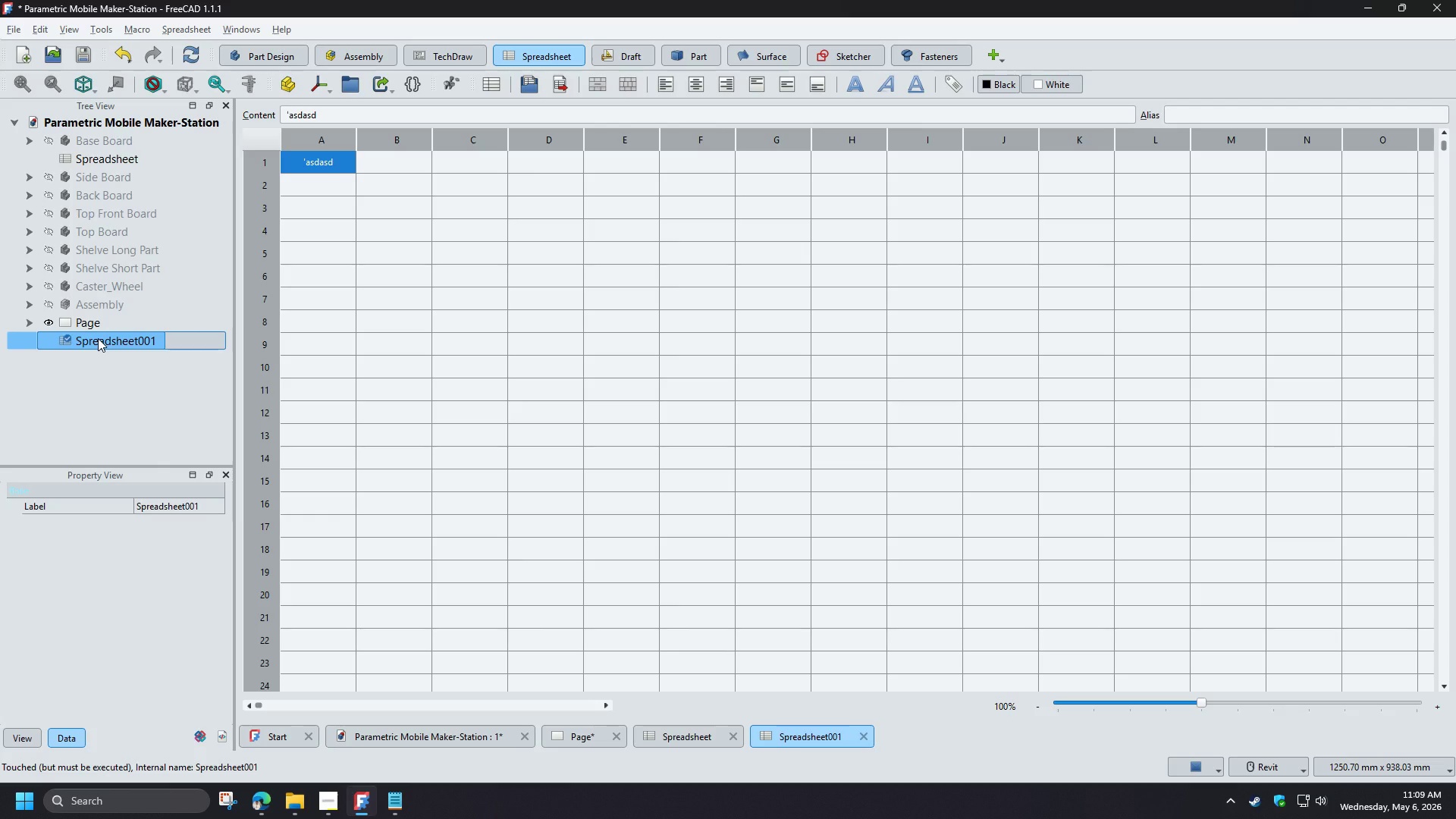 
key(Delete)
 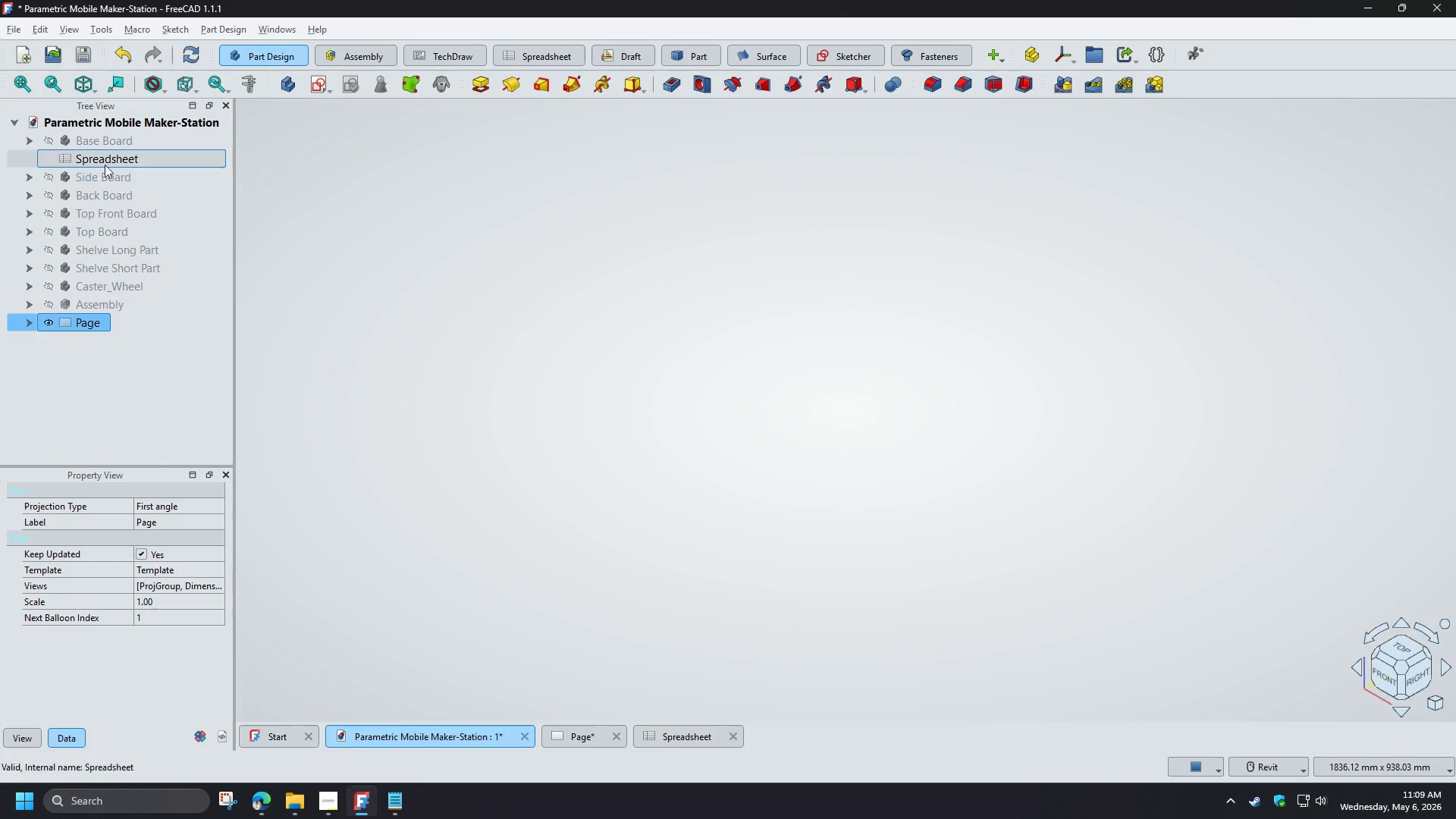 
left_click([103, 163])
 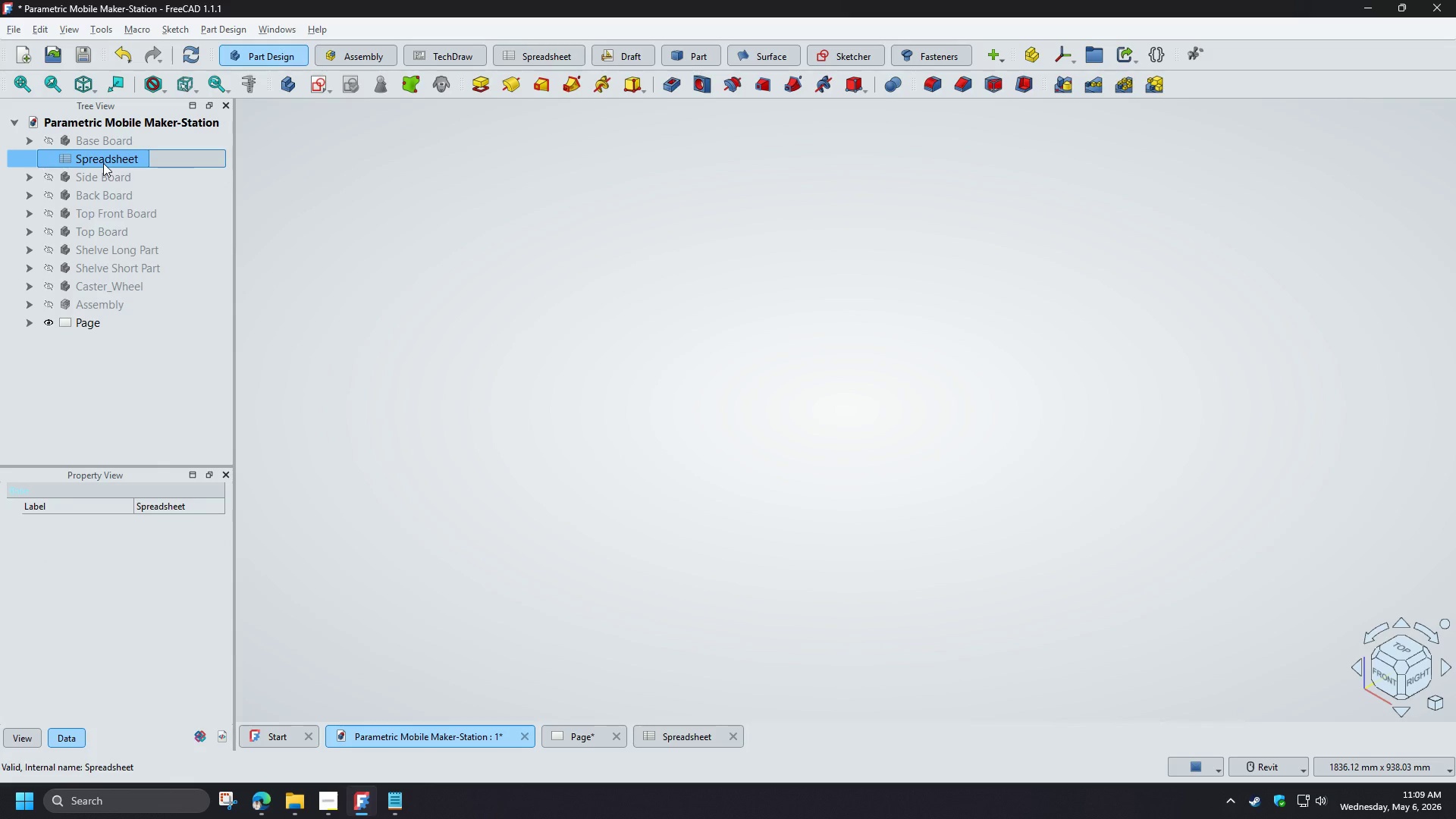 
double_click([103, 163])
 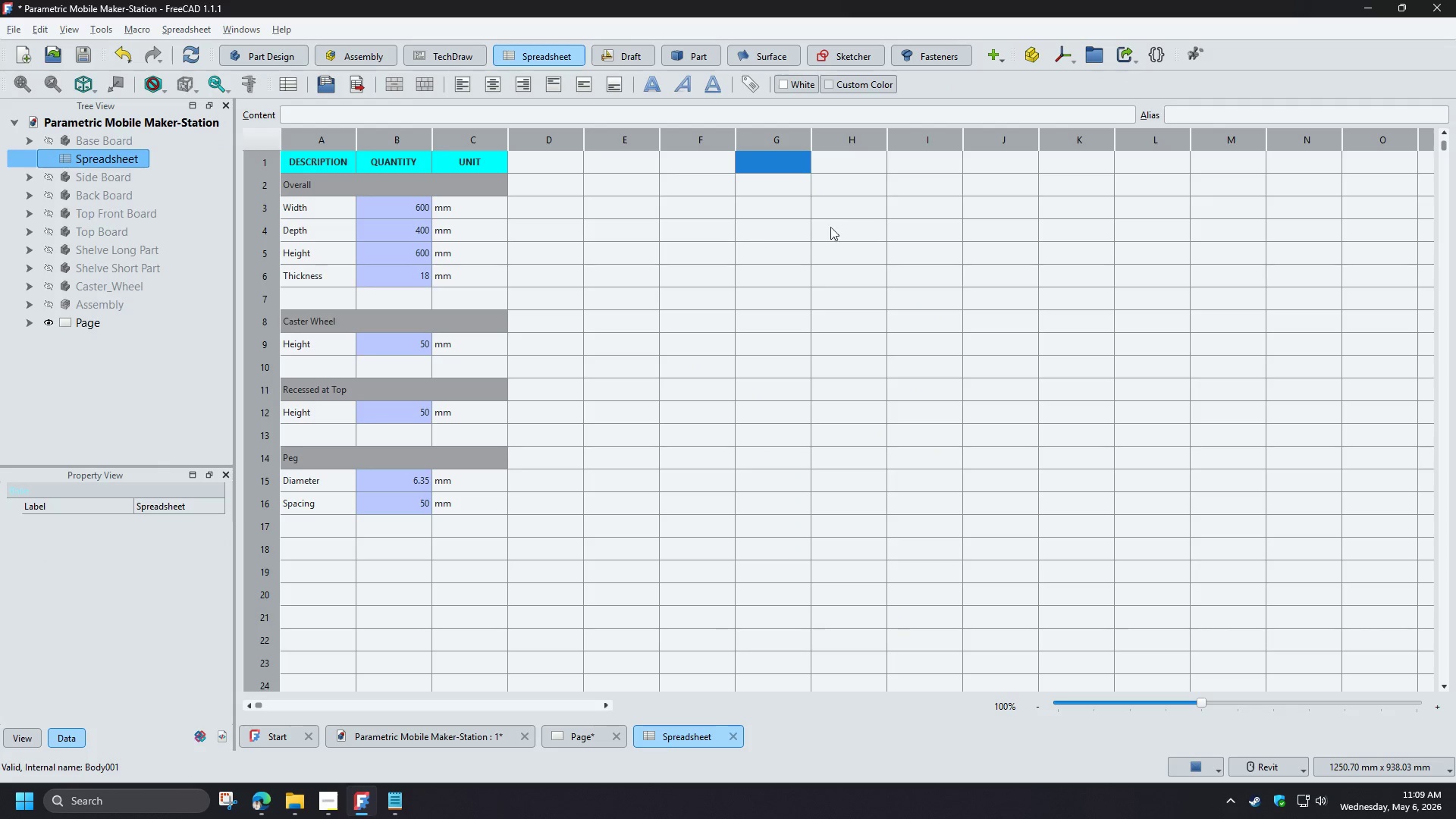 
left_click([749, 234])
 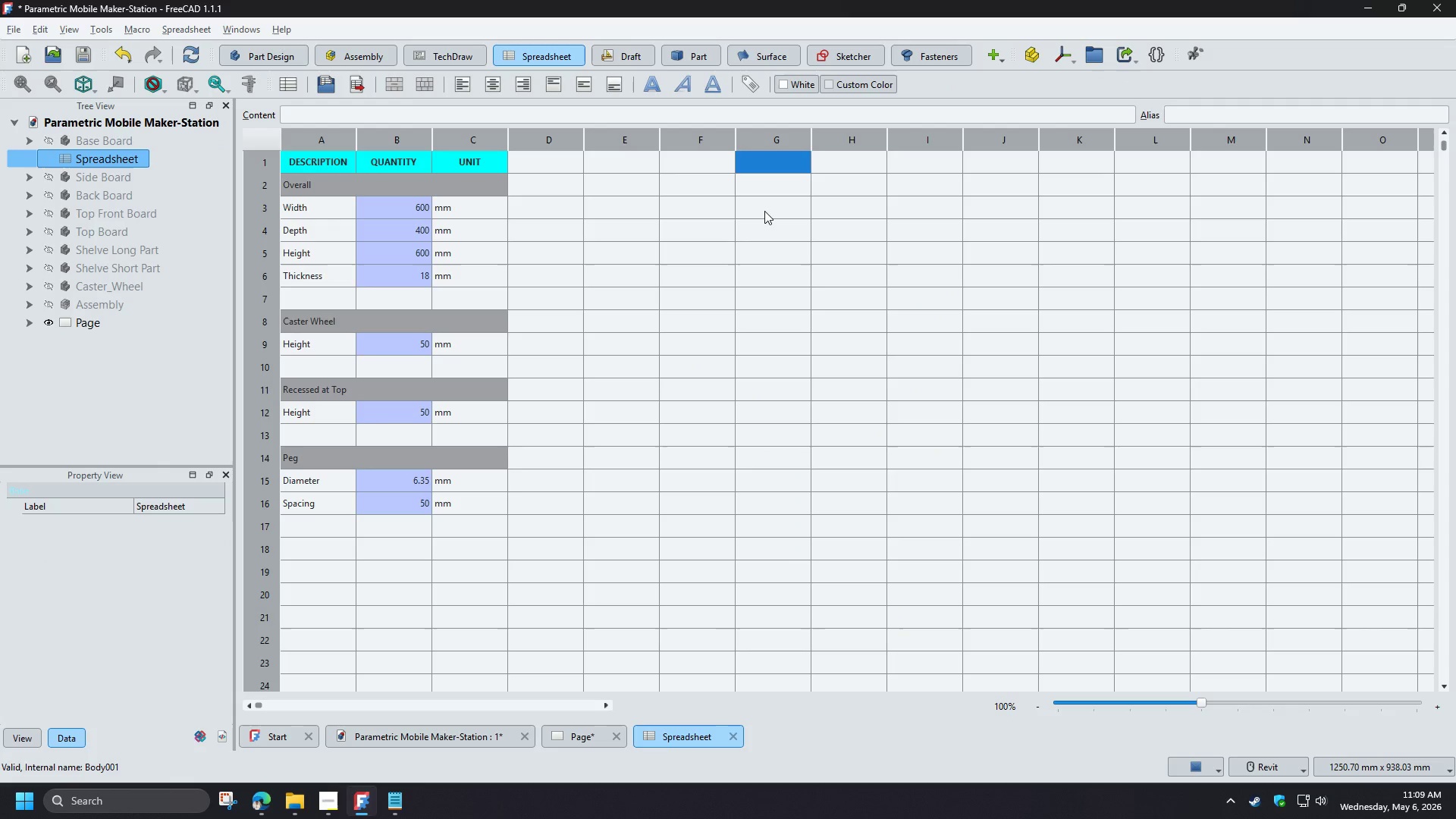 
type(ITEM)
 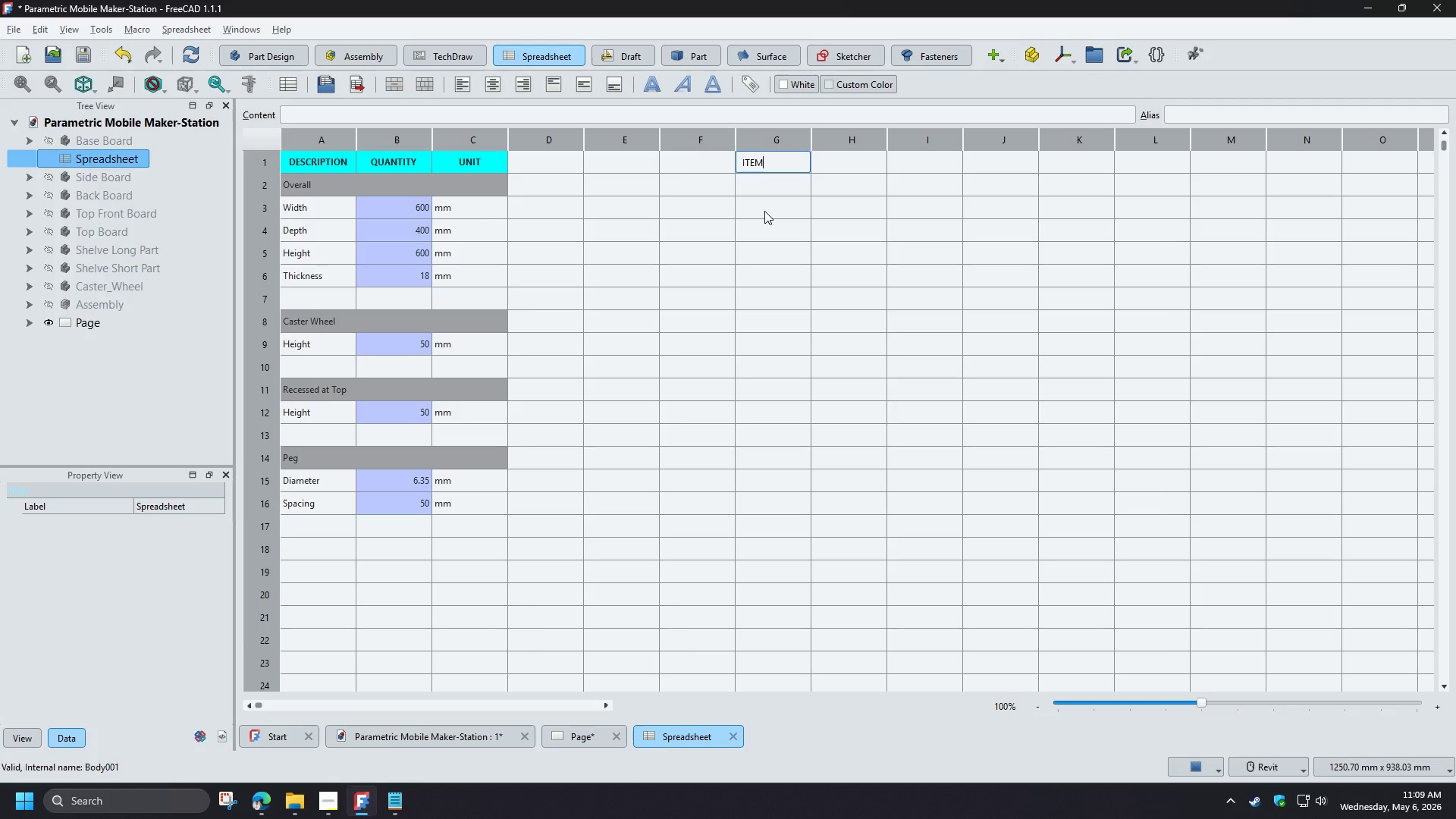 
left_click([765, 211])
 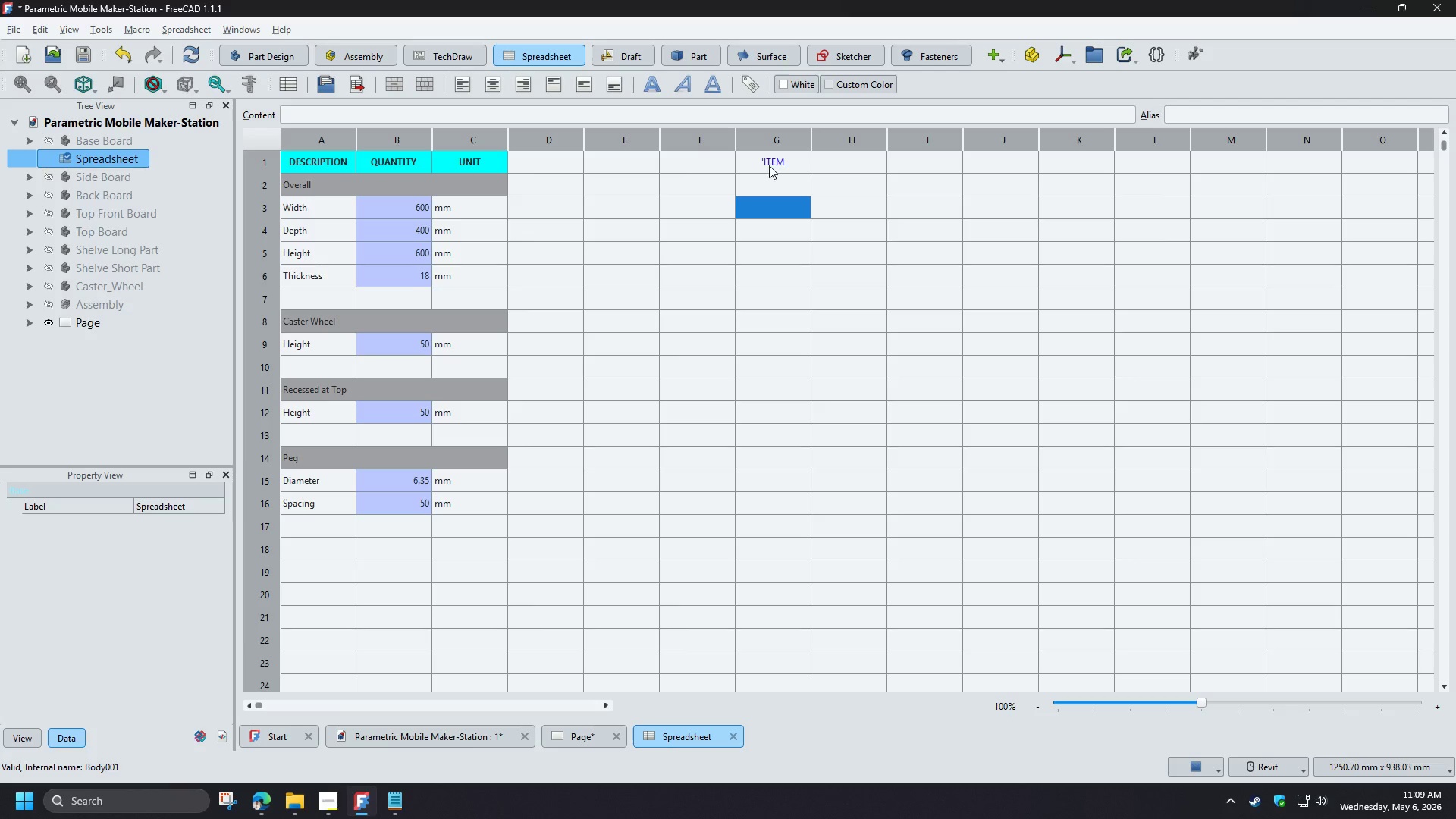 
left_click([767, 158])
 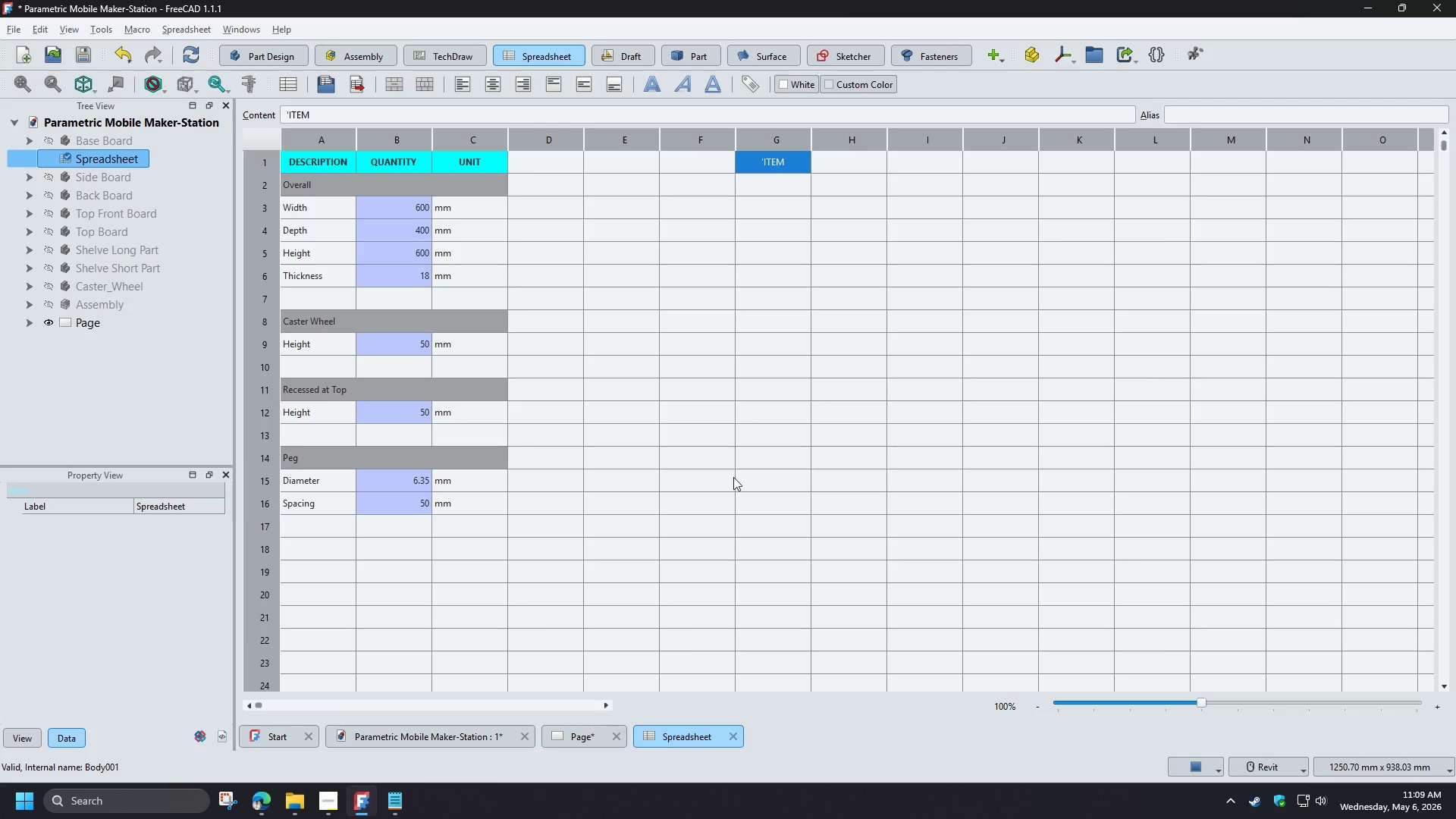 
left_click([588, 742])
 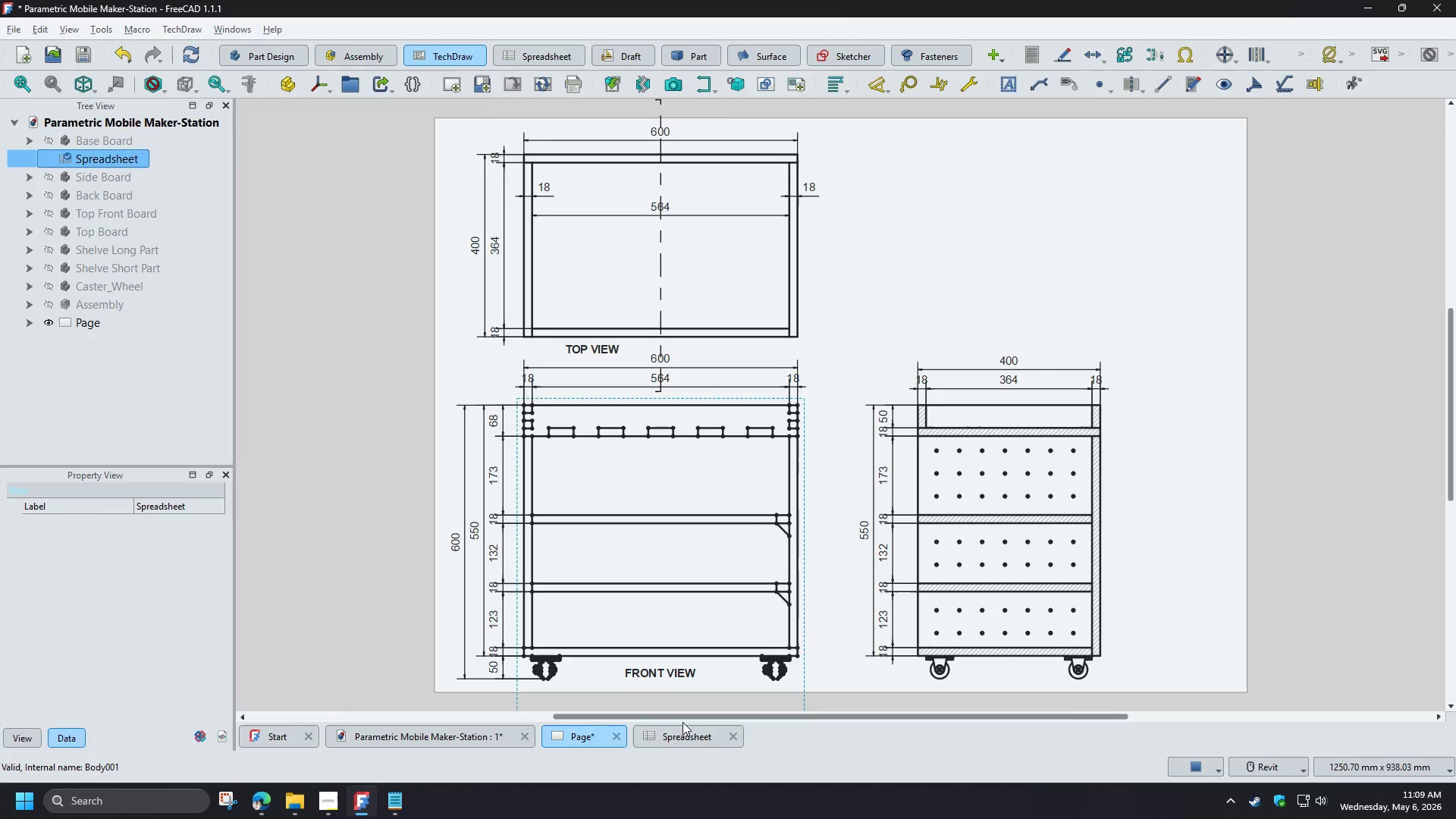 
left_click([678, 741])
 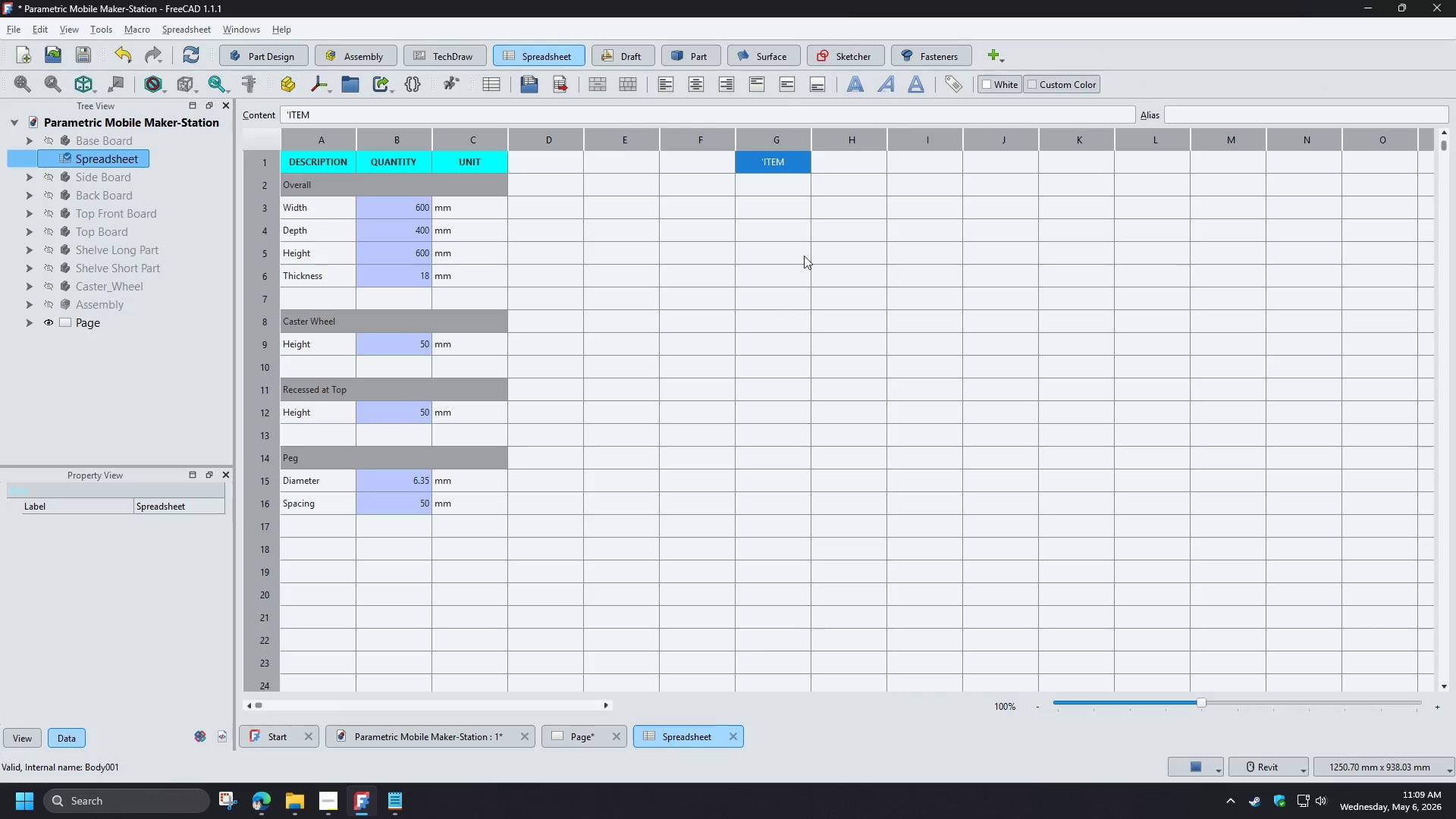 
left_click([804, 236])
 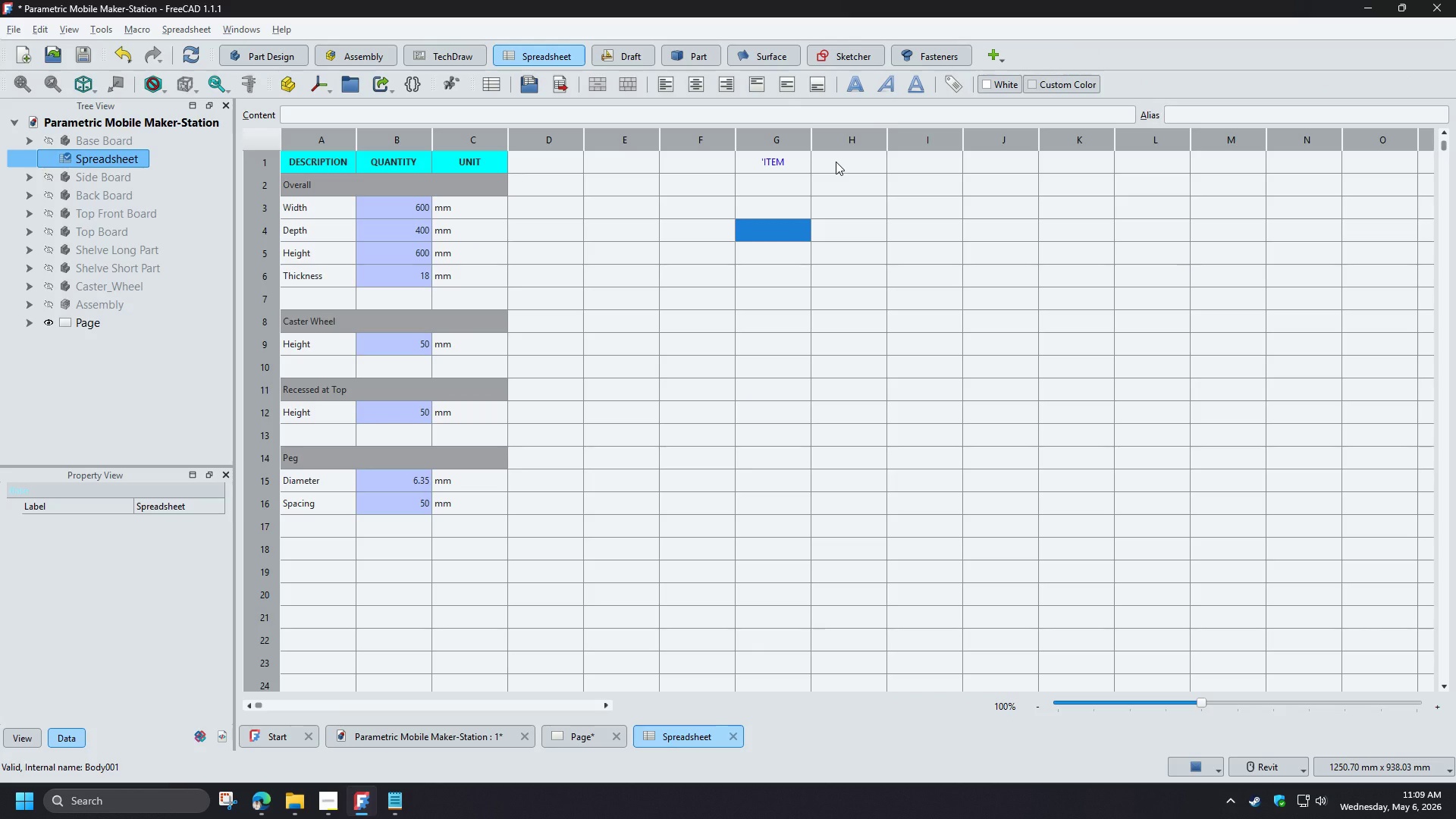 
left_click([836, 162])
 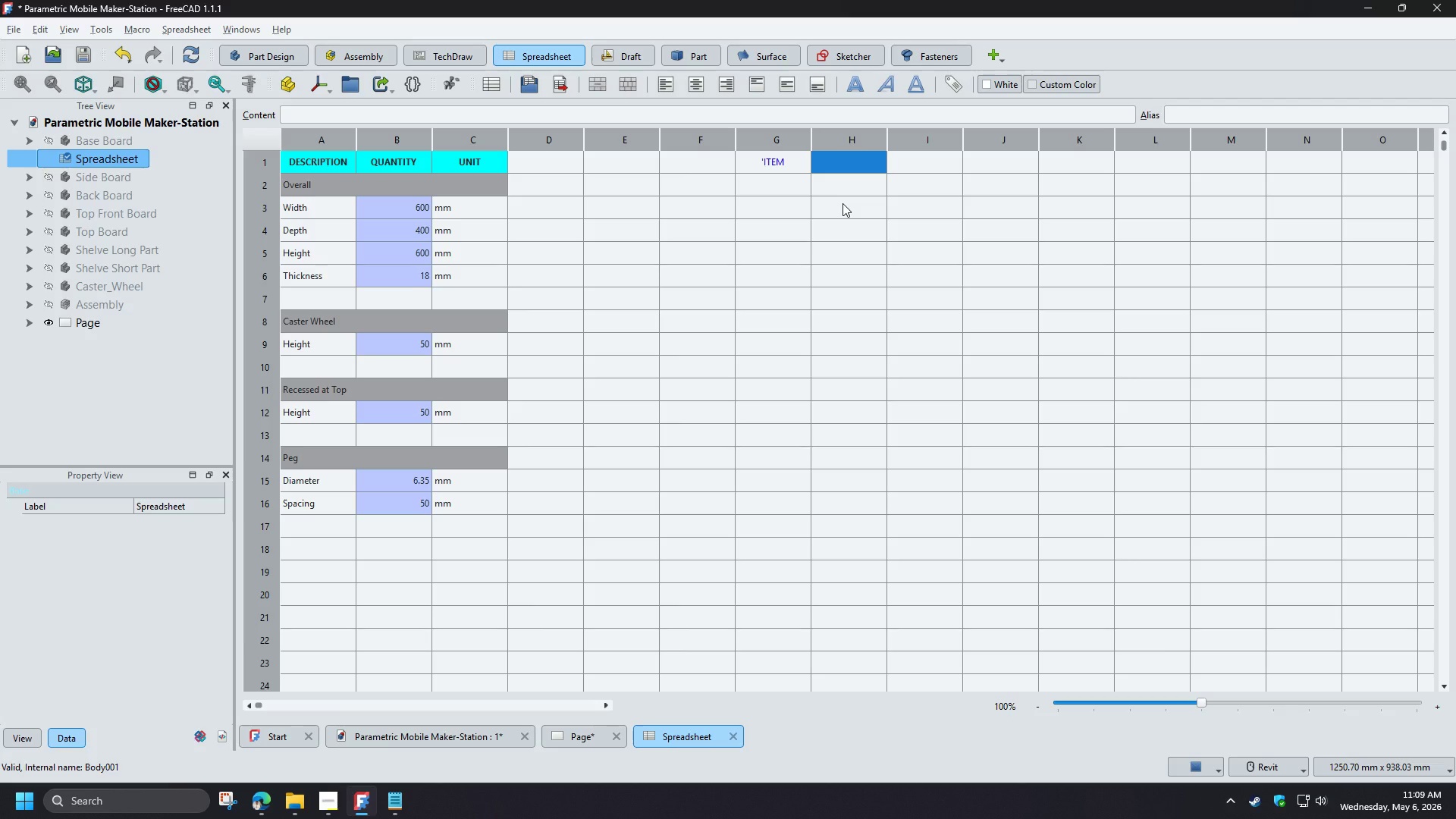 
key(Control+Z)
 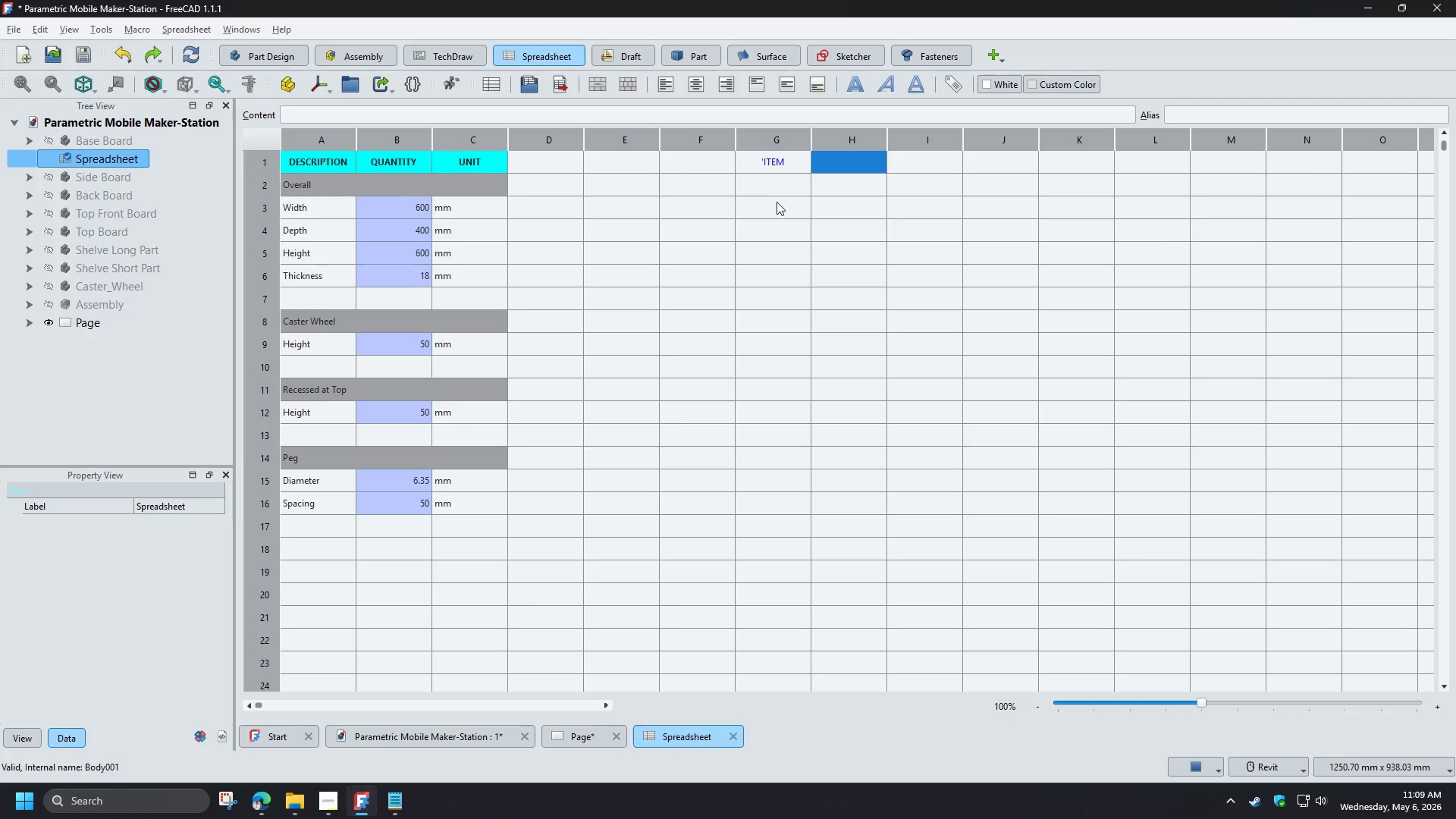 
left_click([773, 203])
 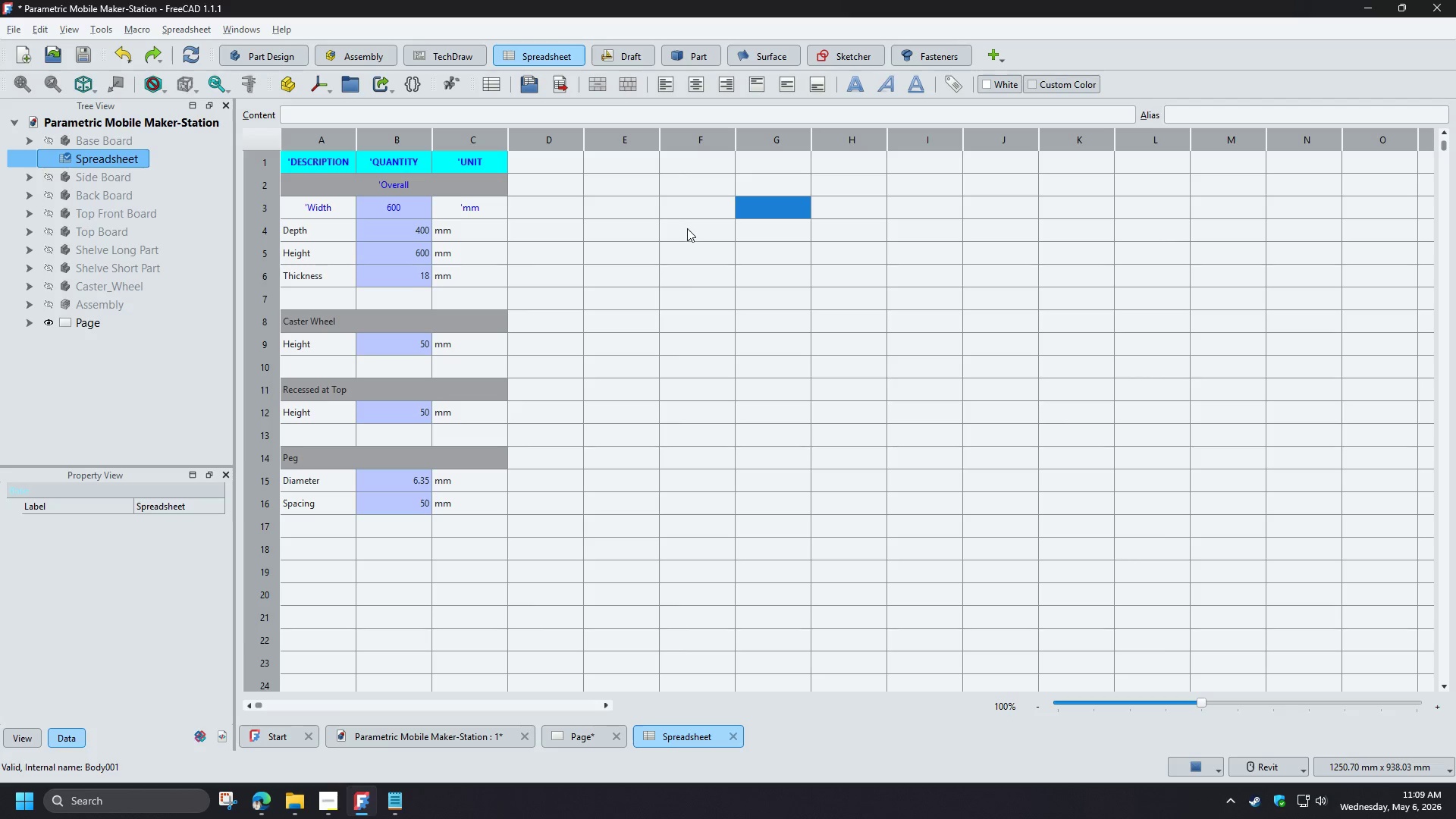 
left_click([687, 228])
 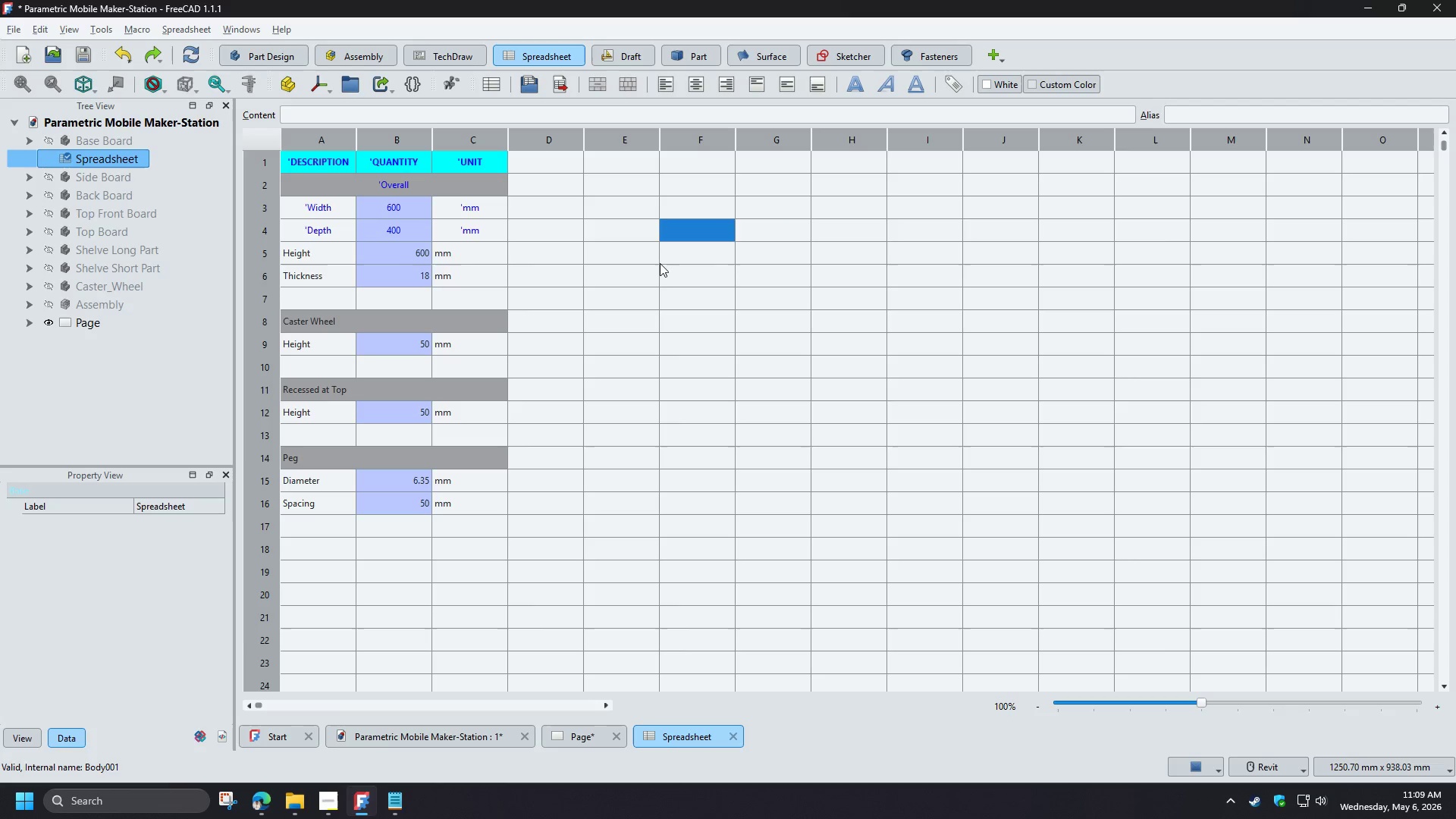 
left_click([657, 268])
 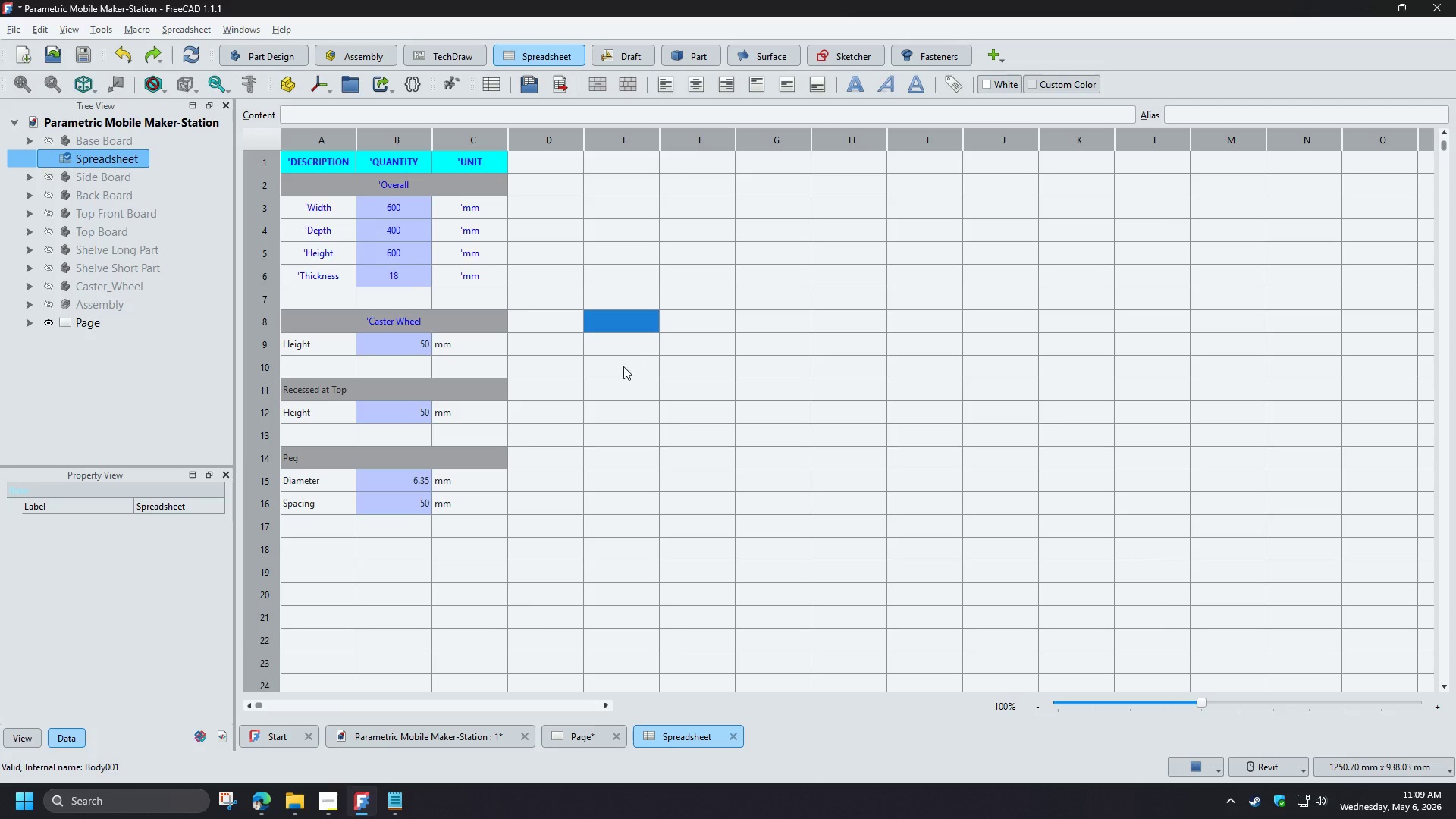 
triple_click([623, 376])
 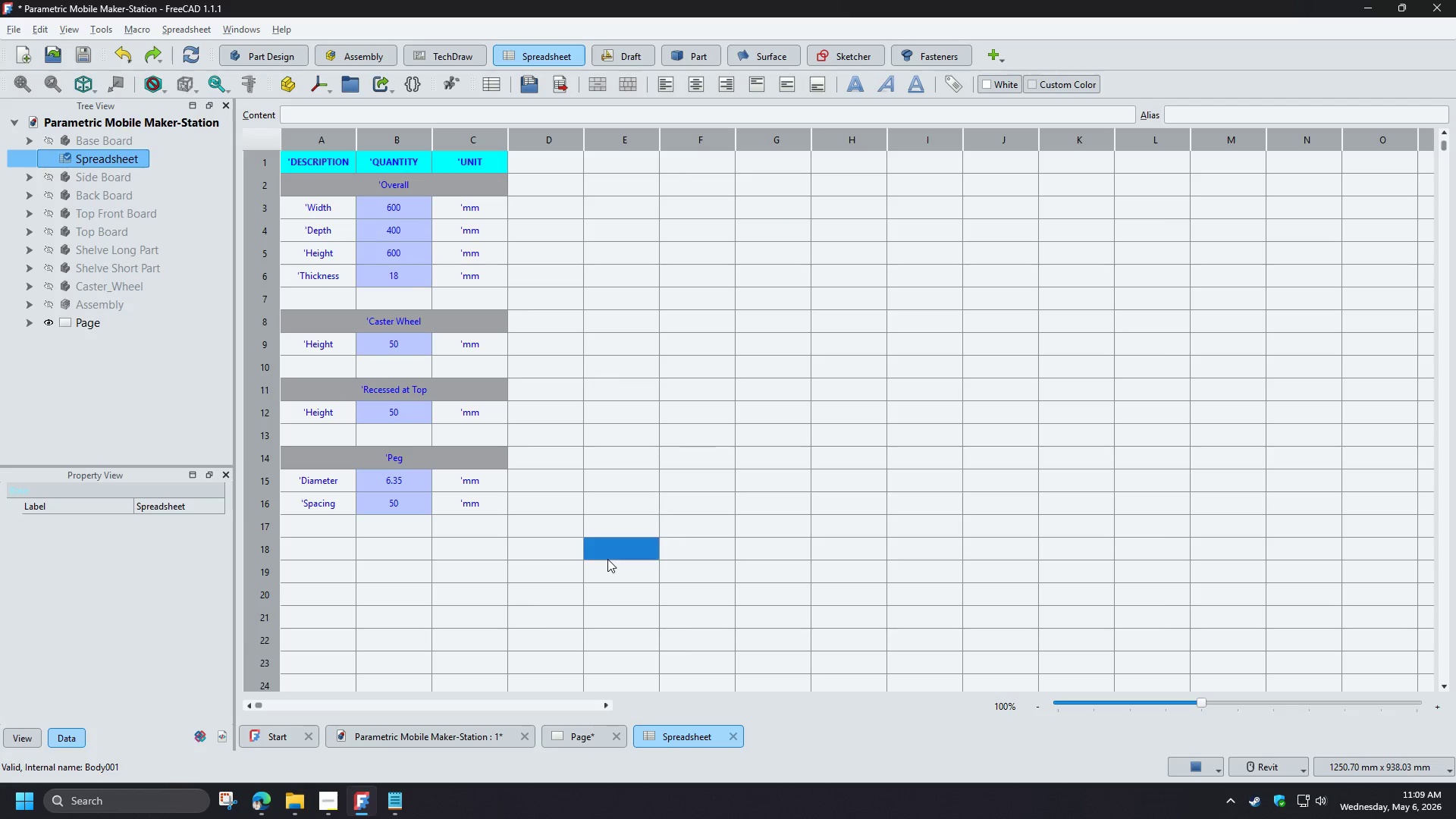 
double_click([610, 390])
 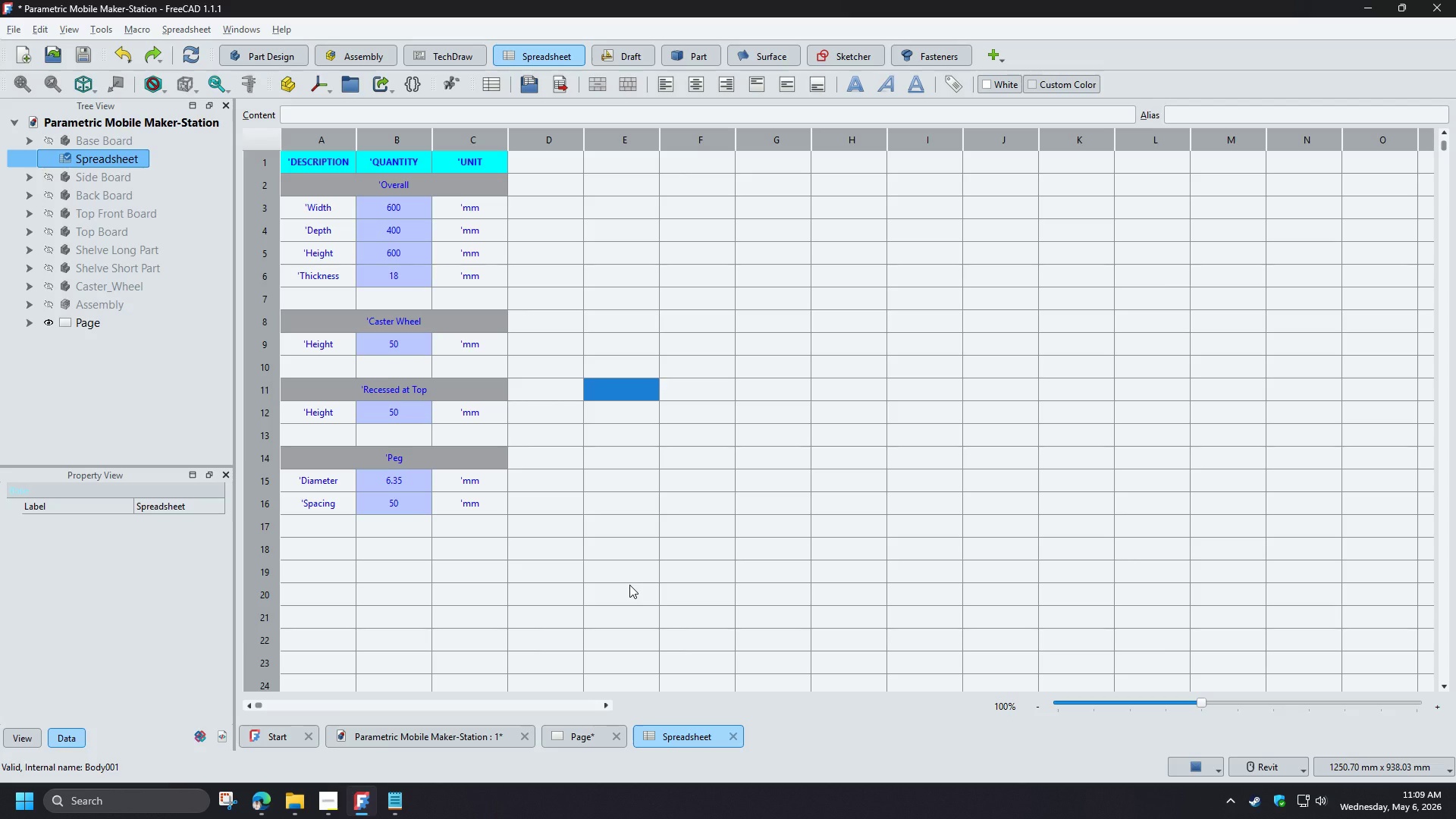 
wait(7.06)
 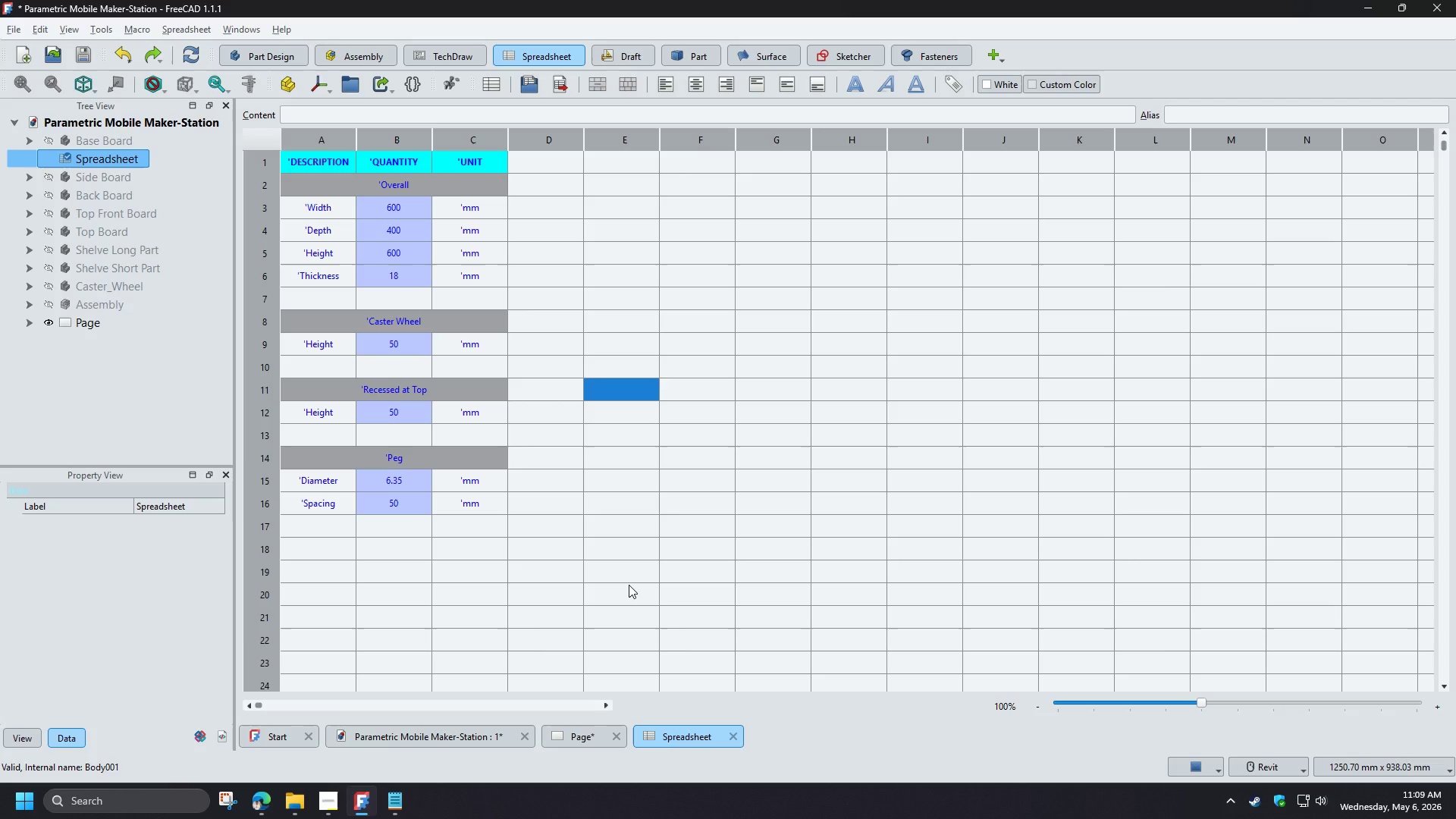 
left_click([582, 543])
 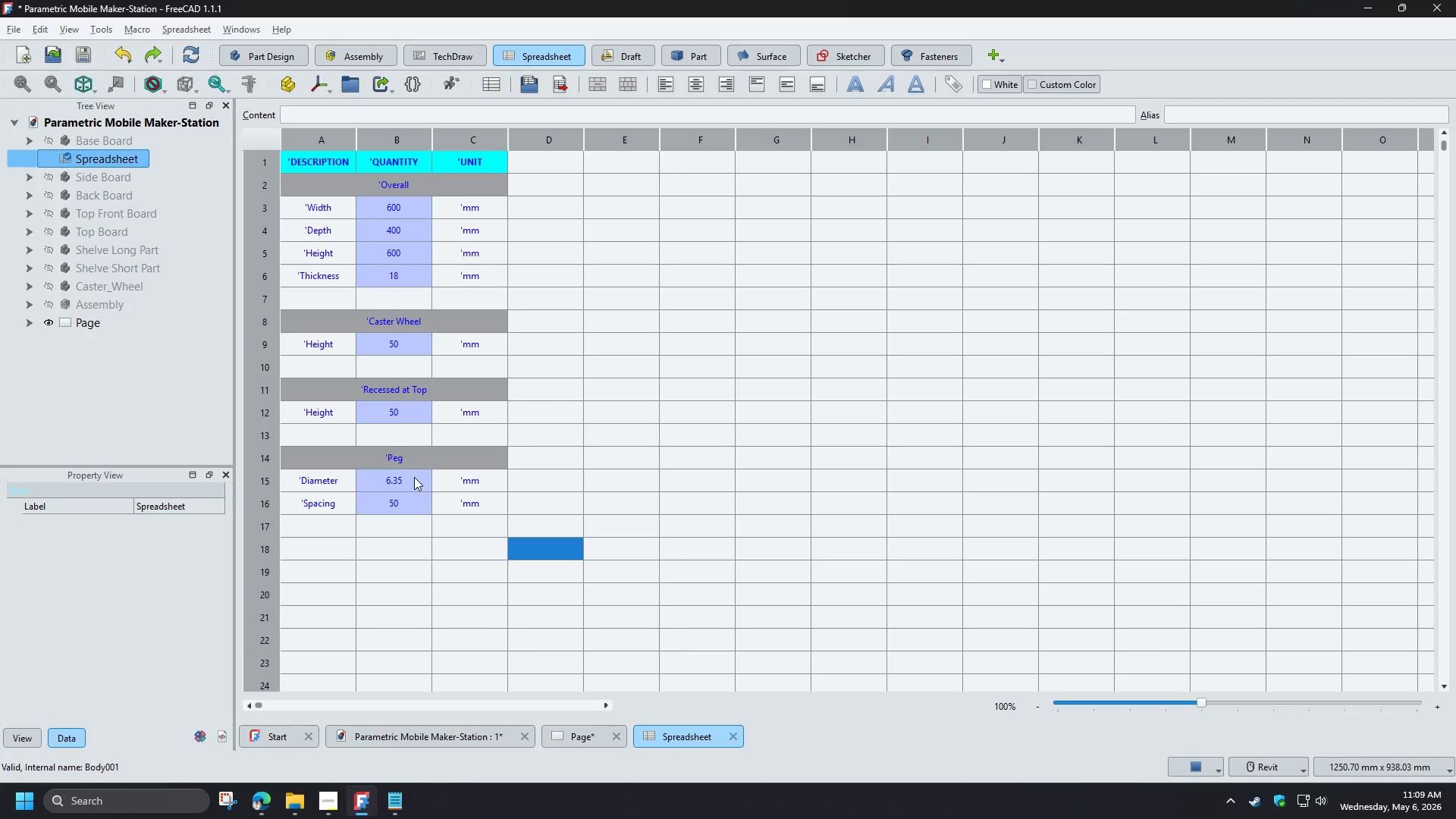 
left_click([414, 477])
 